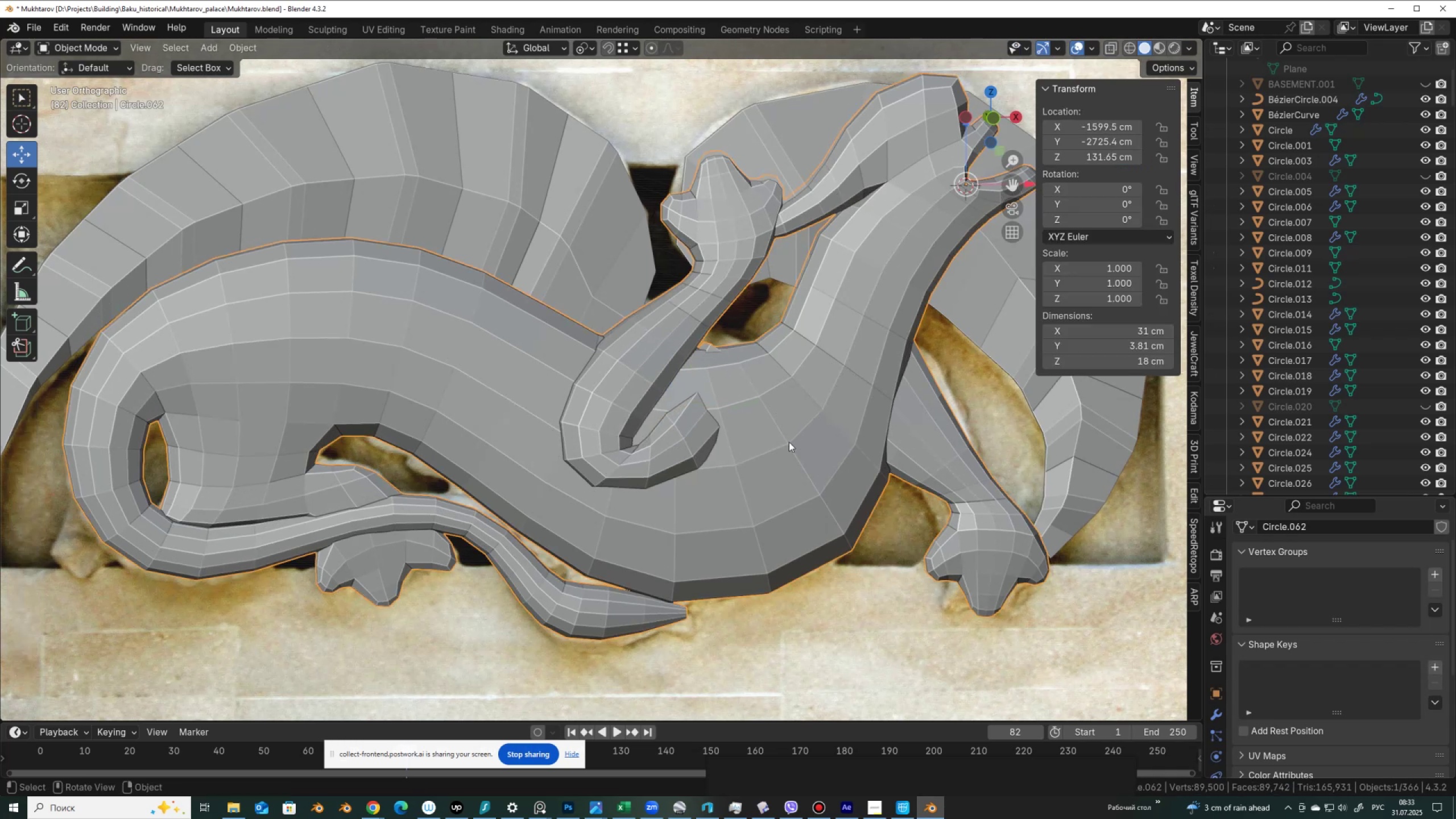 
scroll: coordinate [797, 425], scroll_direction: down, amount: 8.0
 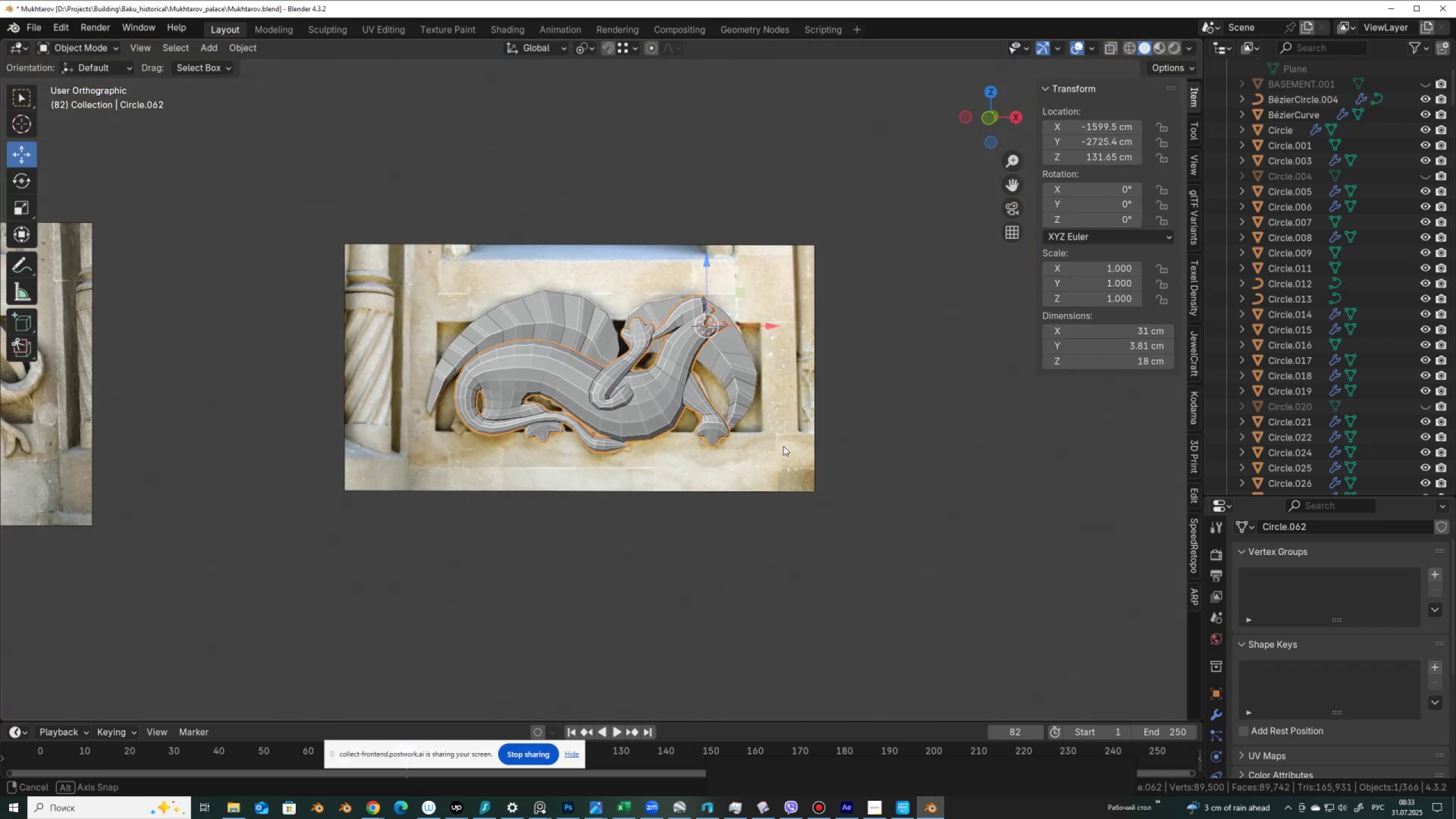 
key(Control+S)
 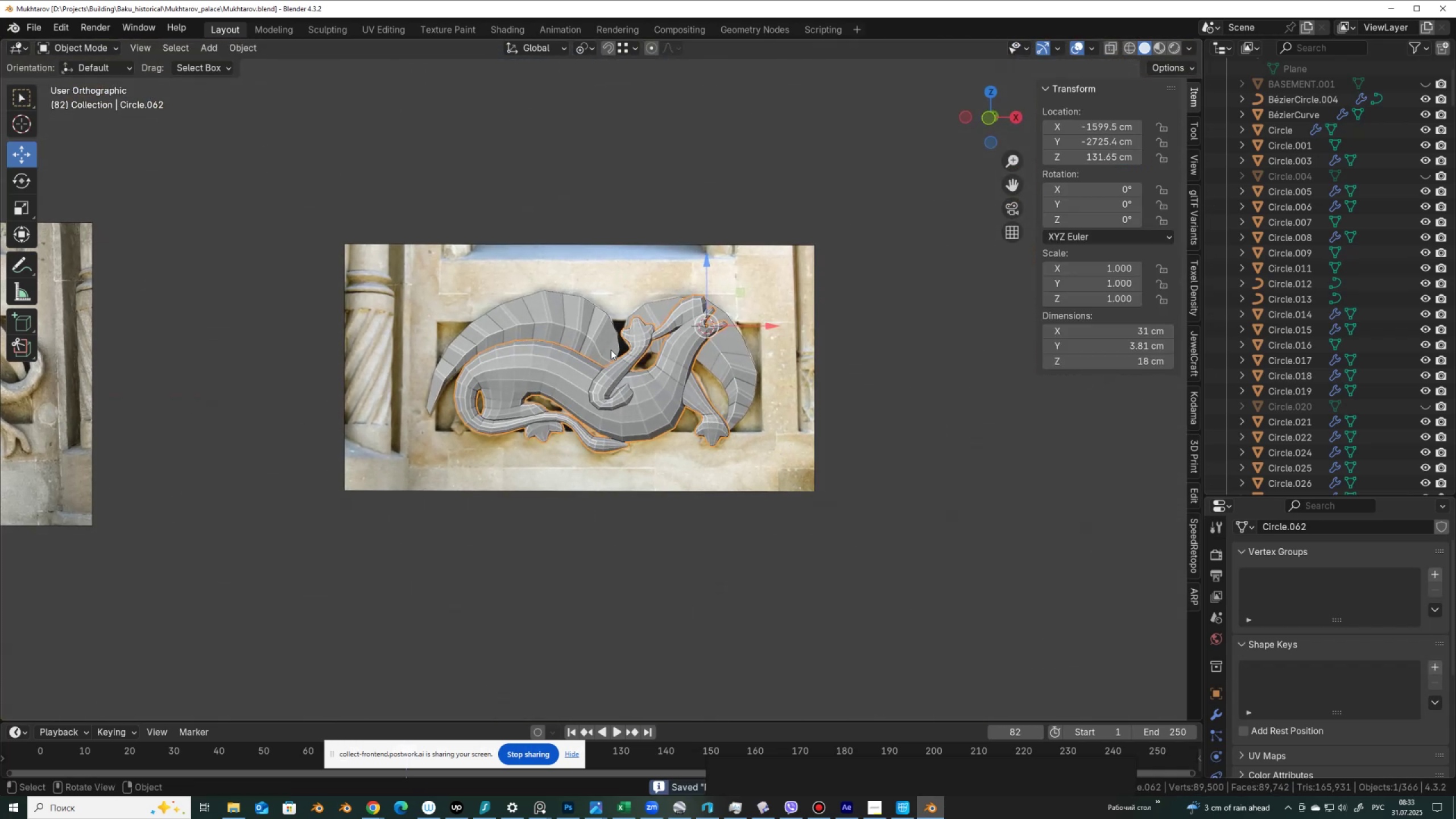 
scroll: coordinate [584, 339], scroll_direction: up, amount: 2.0
 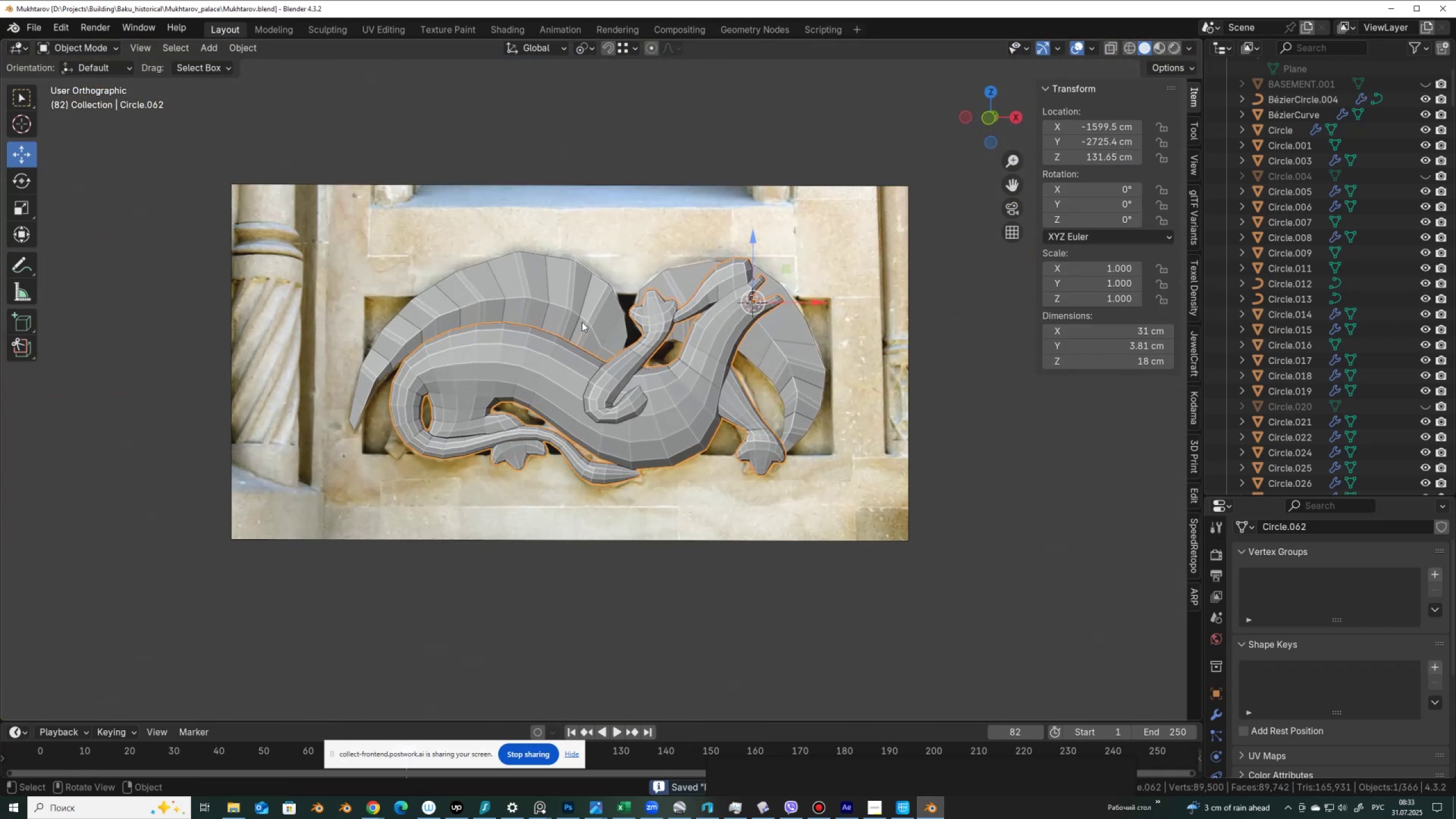 
left_click([582, 322])
 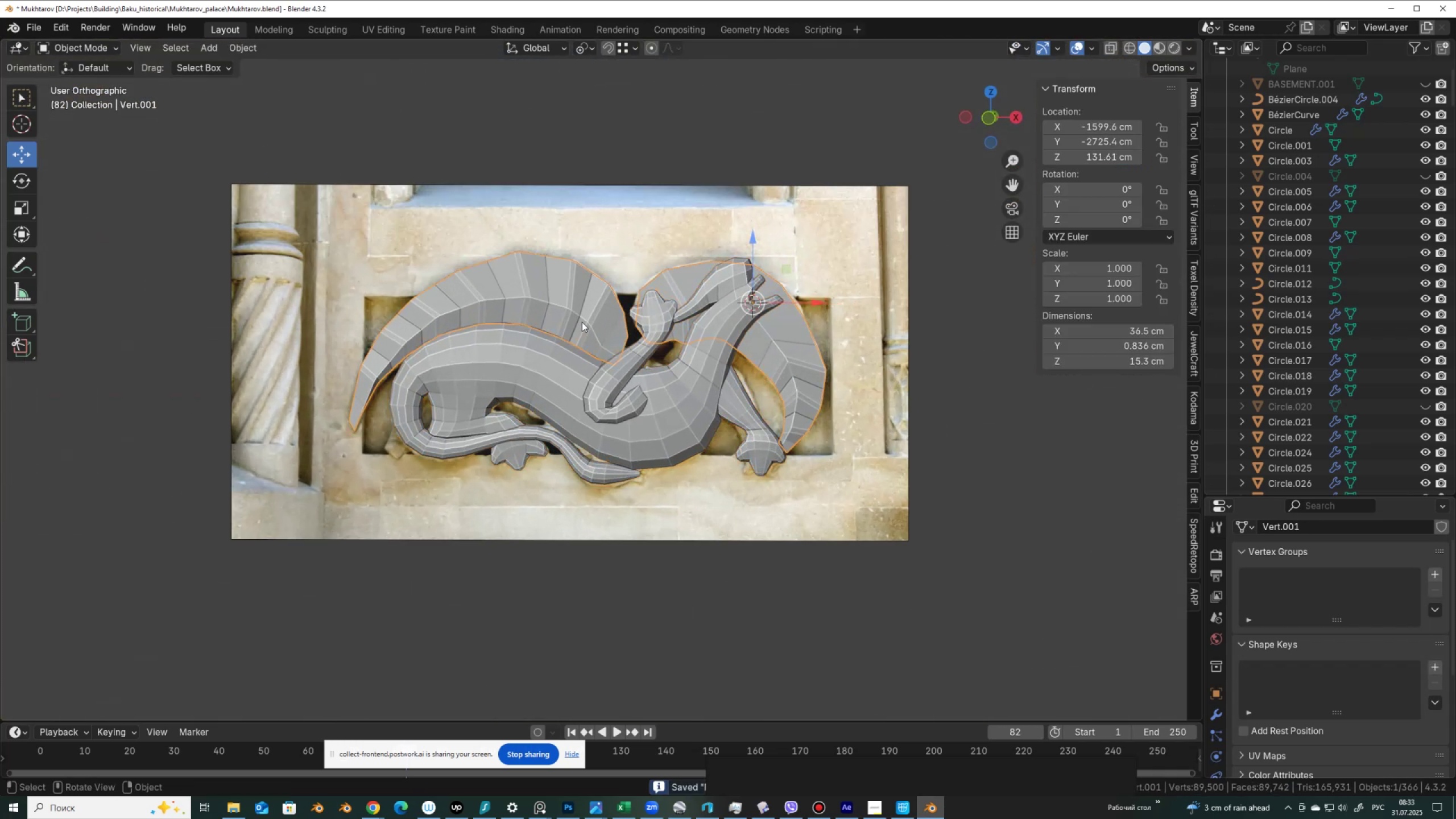 
key(Control+1)
 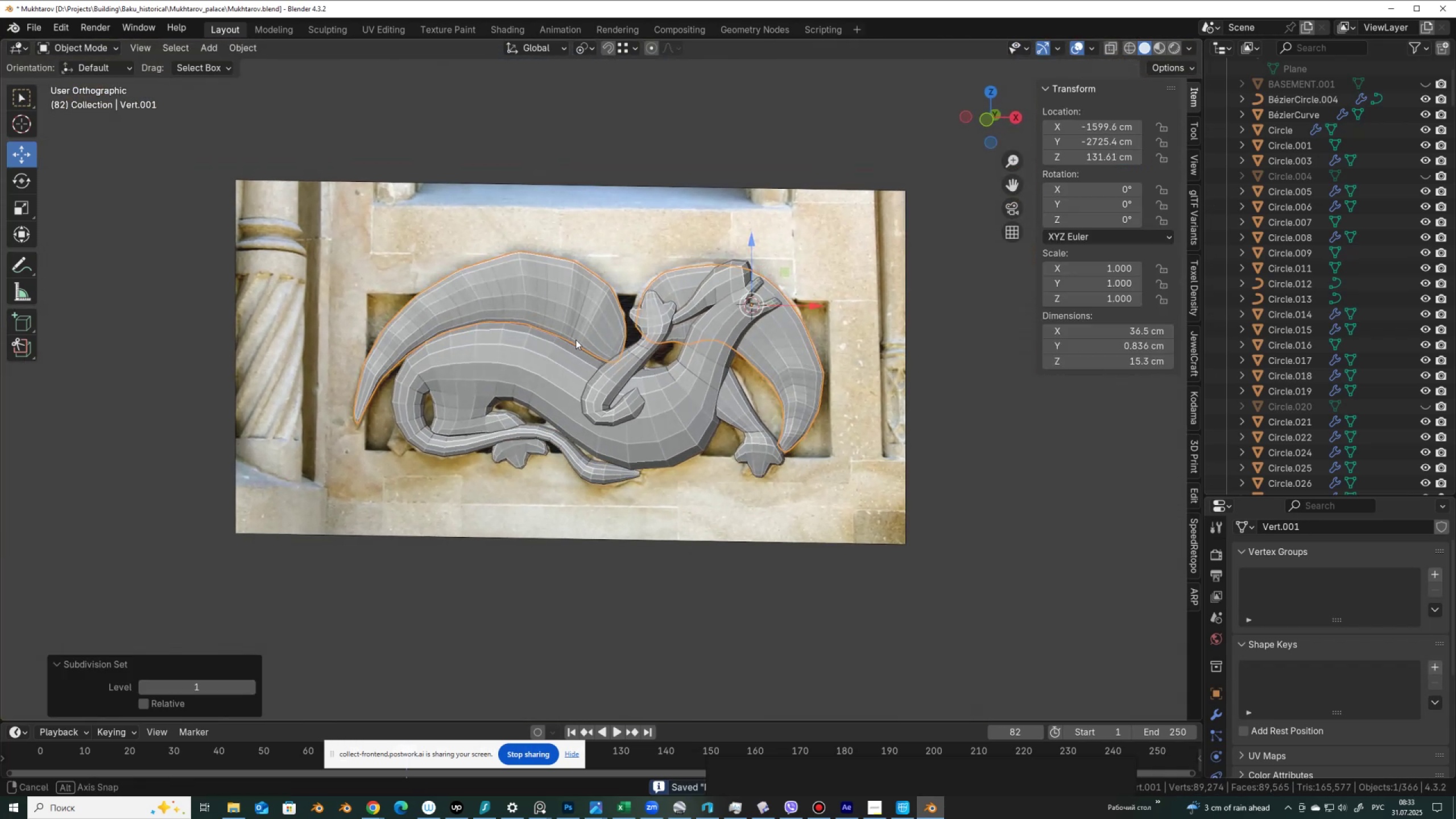 
key(Control+Z)
 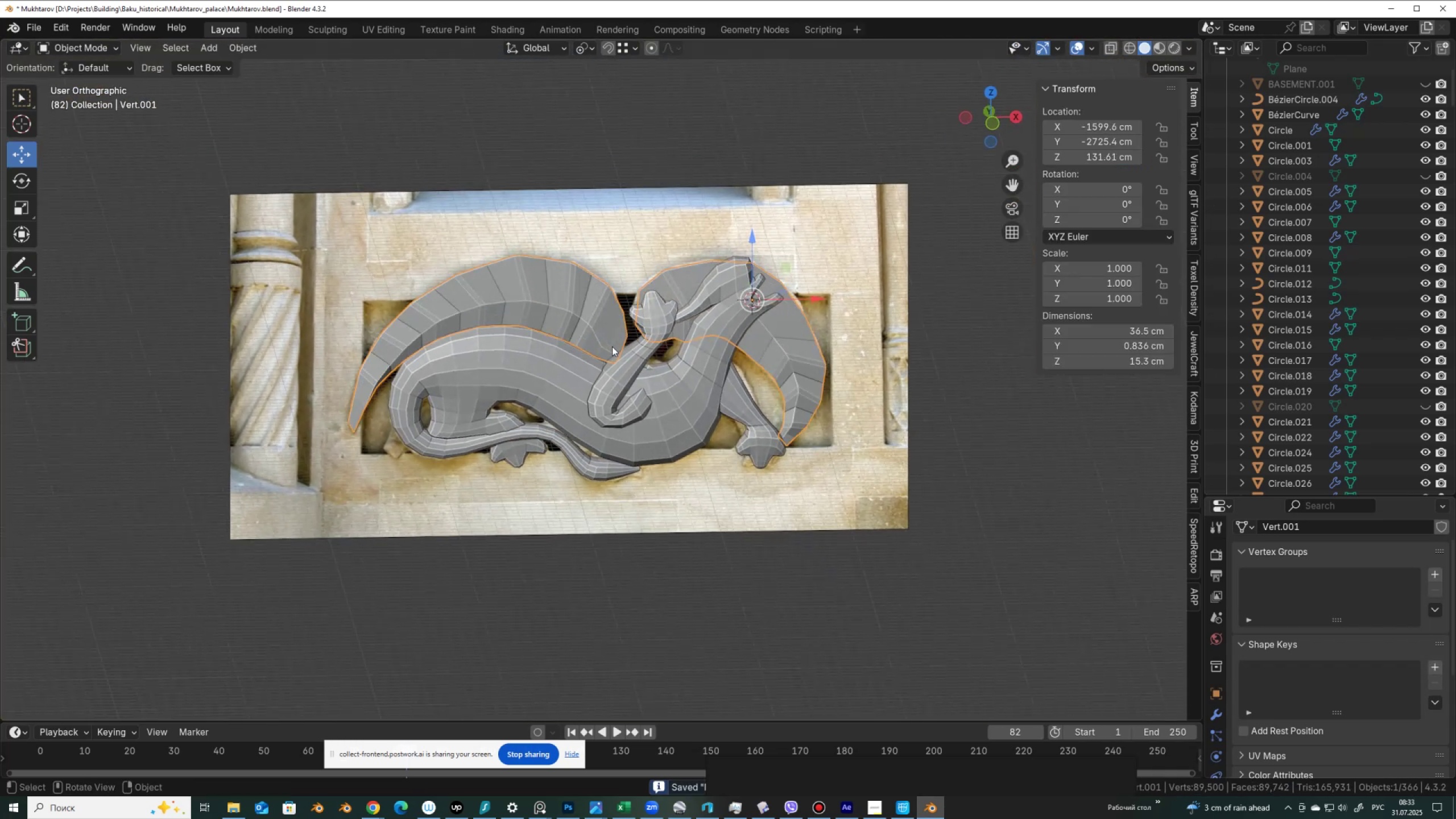 
key(Control+Break)
 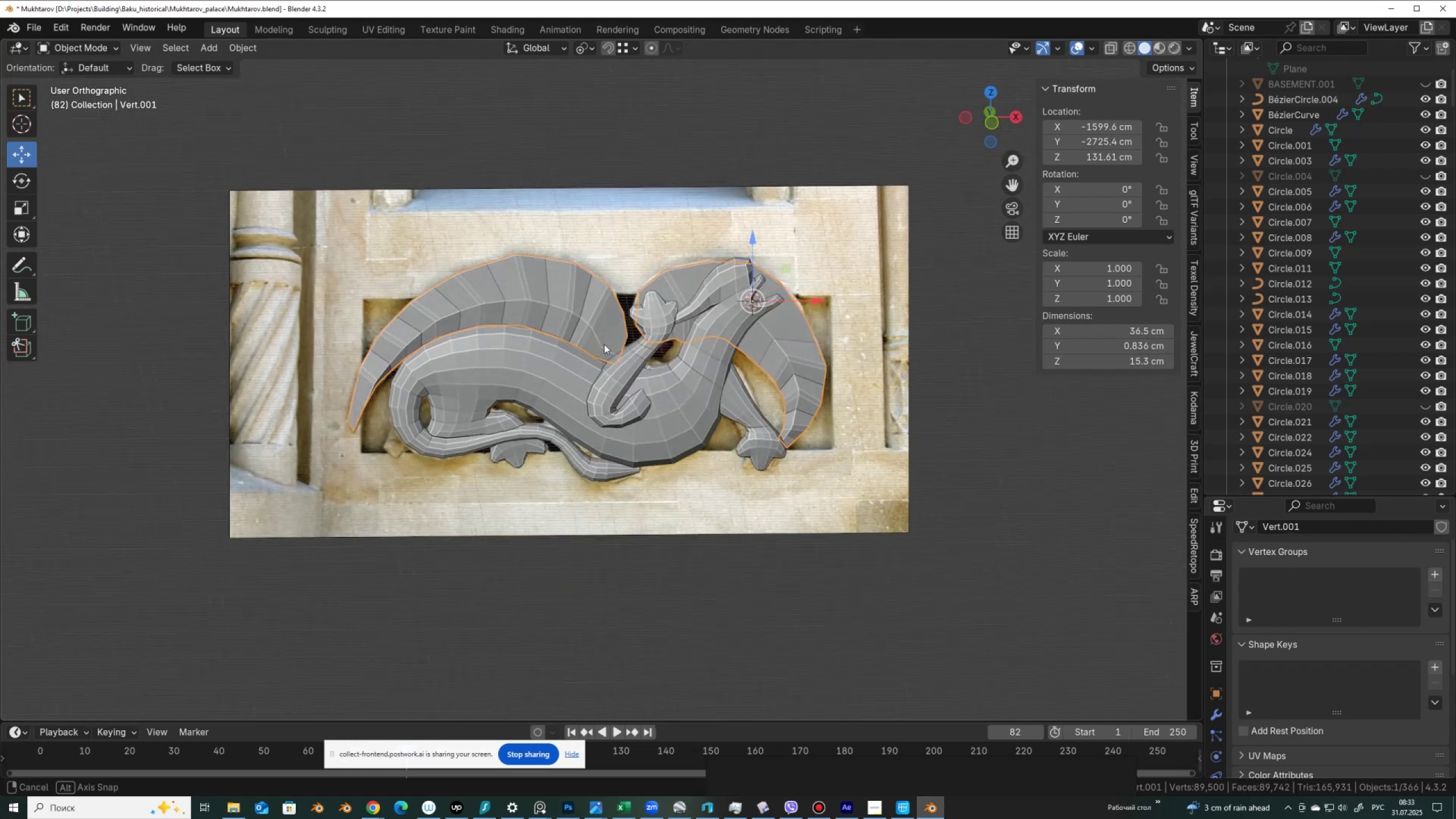 
hold_key(key=ShiftLeft, duration=0.53)
 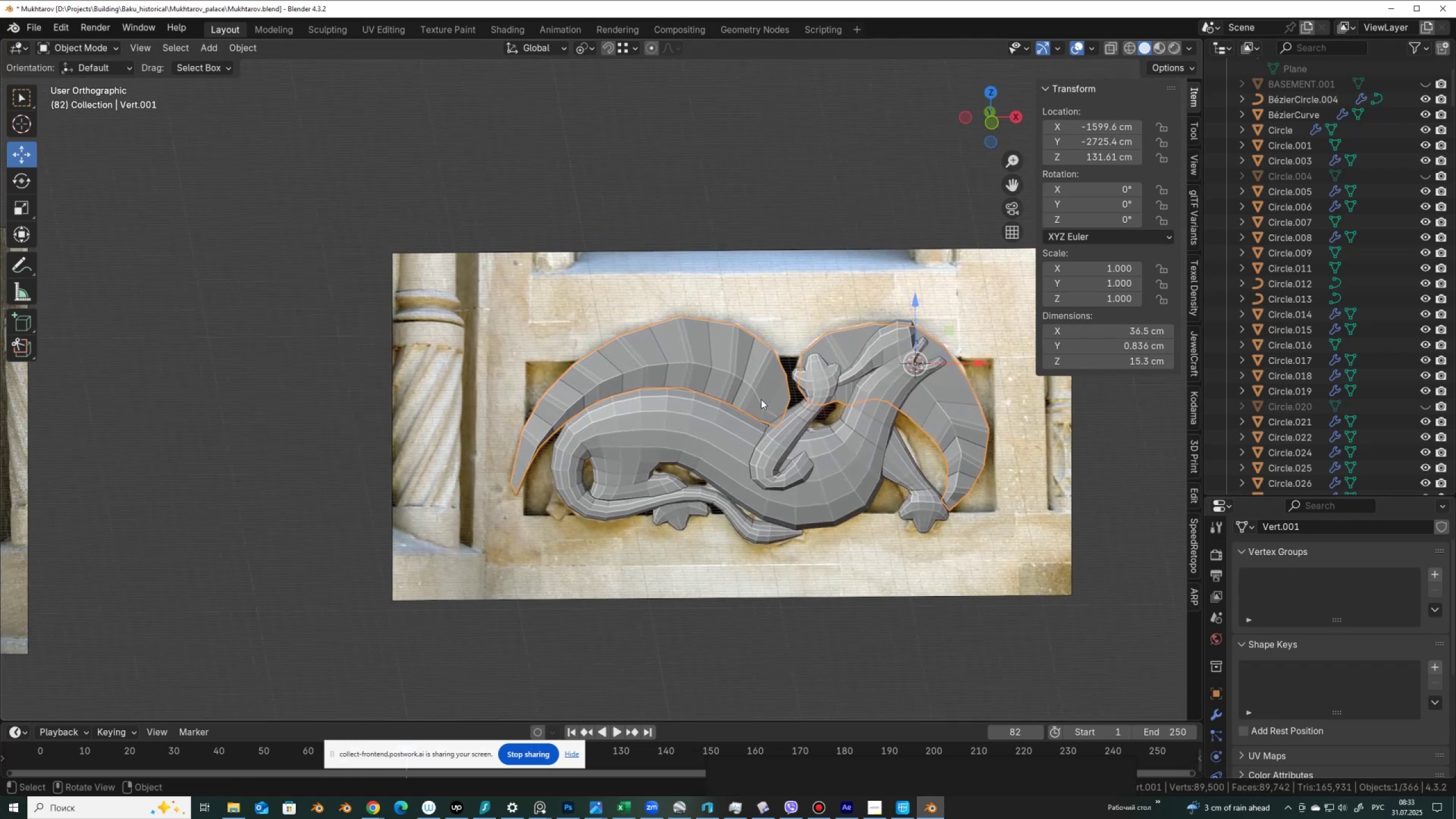 
scroll: coordinate [751, 399], scroll_direction: down, amount: 5.0
 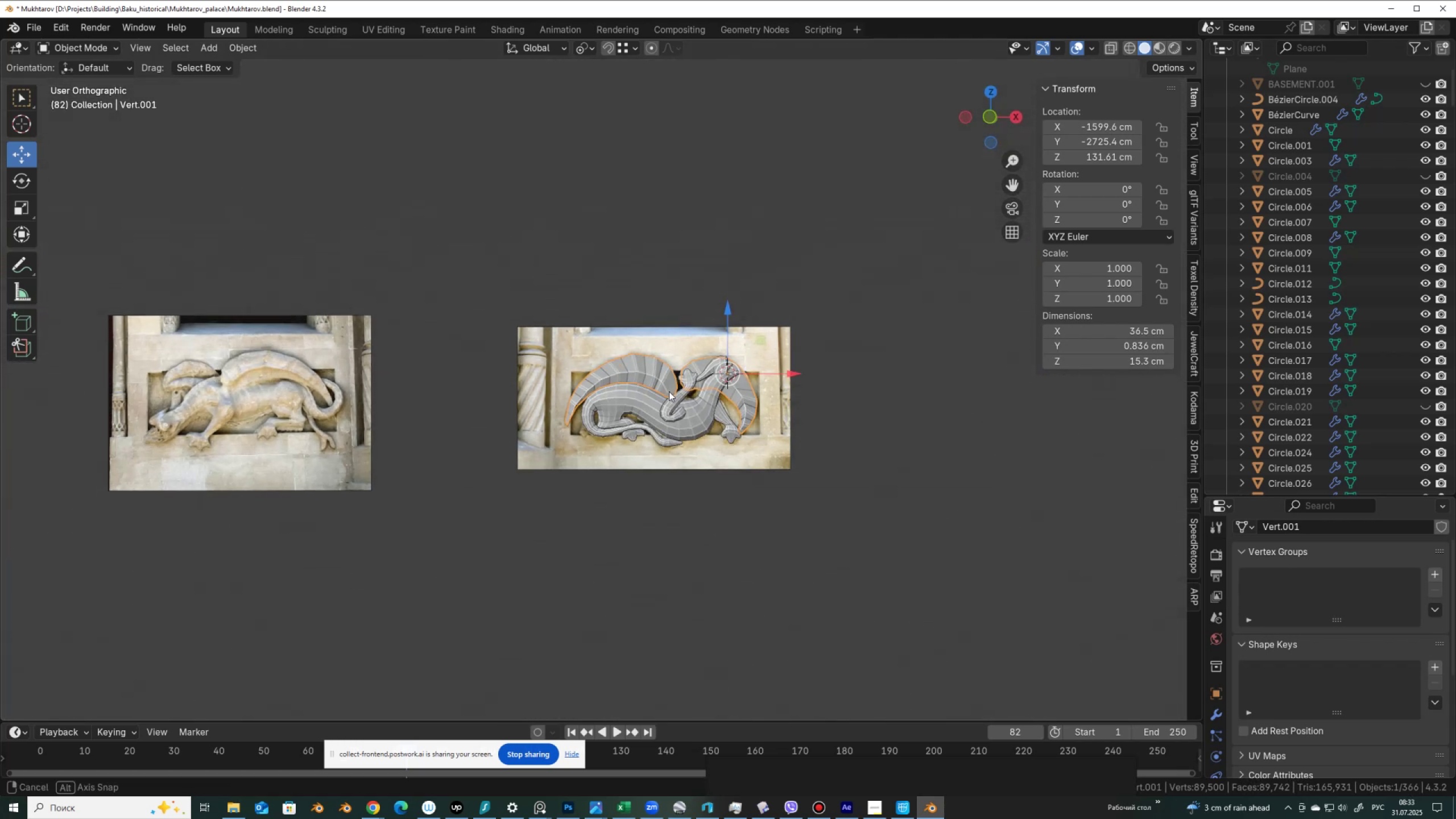 
scroll: coordinate [667, 395], scroll_direction: up, amount: 2.0
 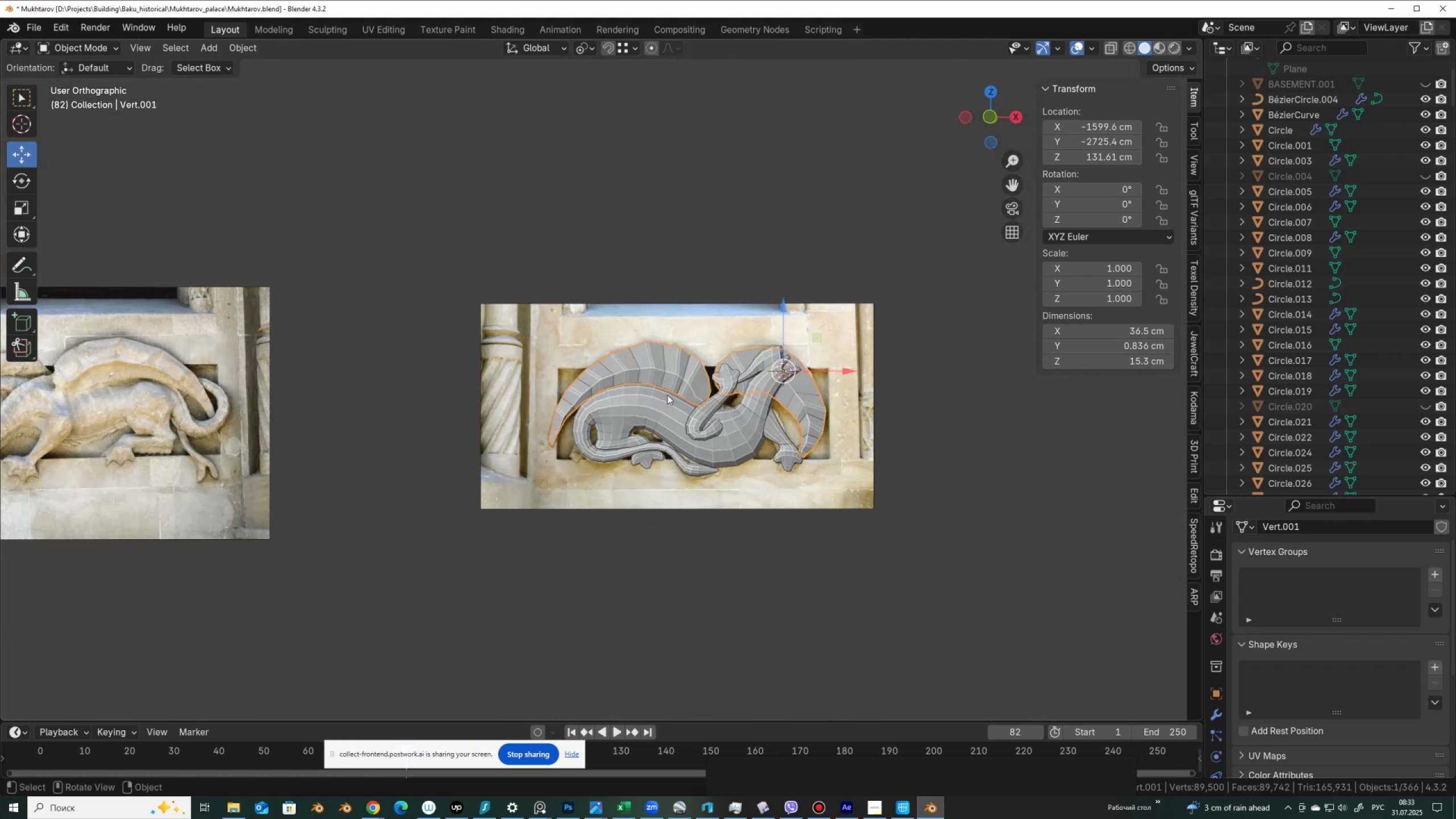 
hold_key(key=ControlLeft, duration=0.35)
 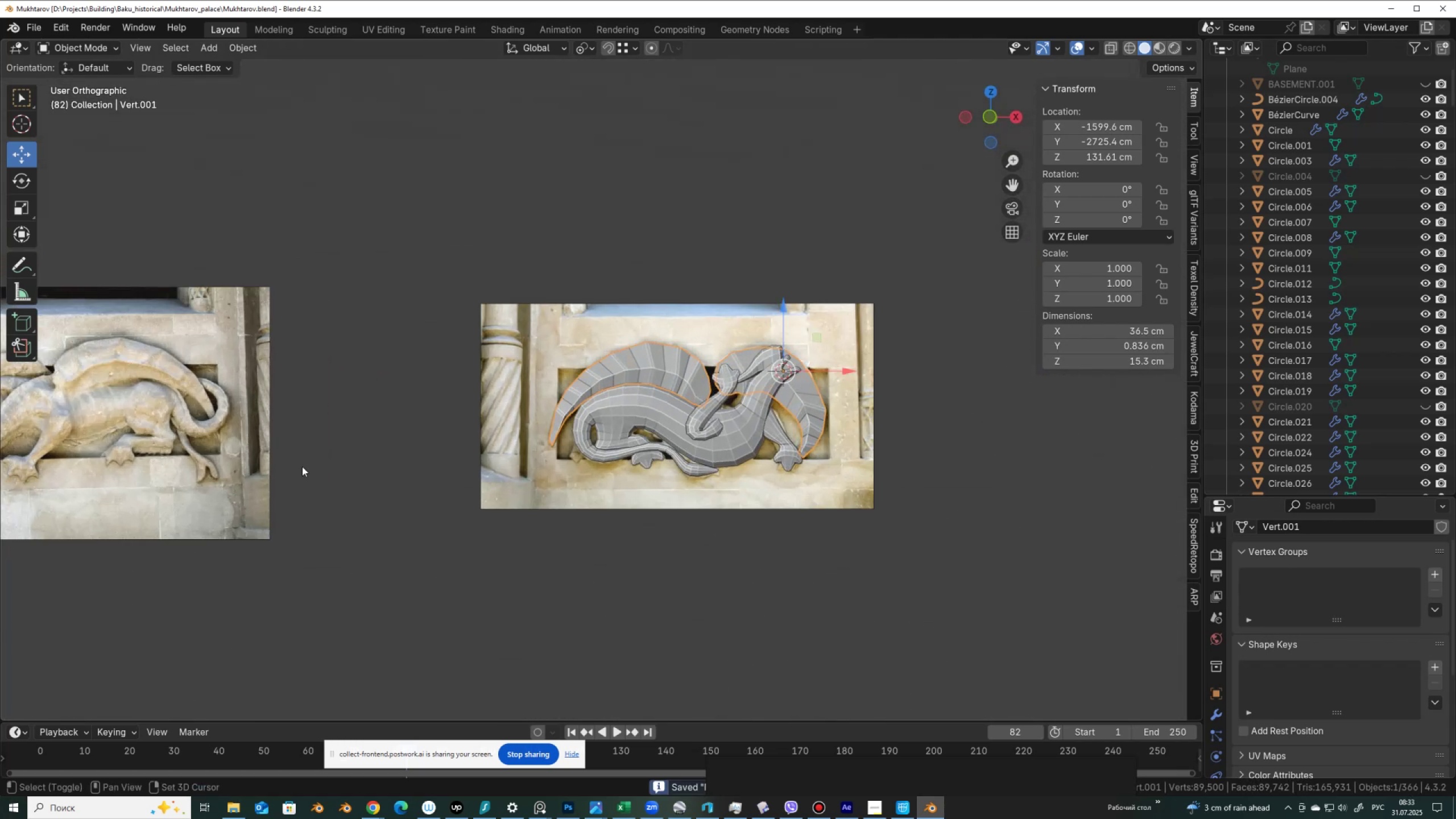 
key(S)
 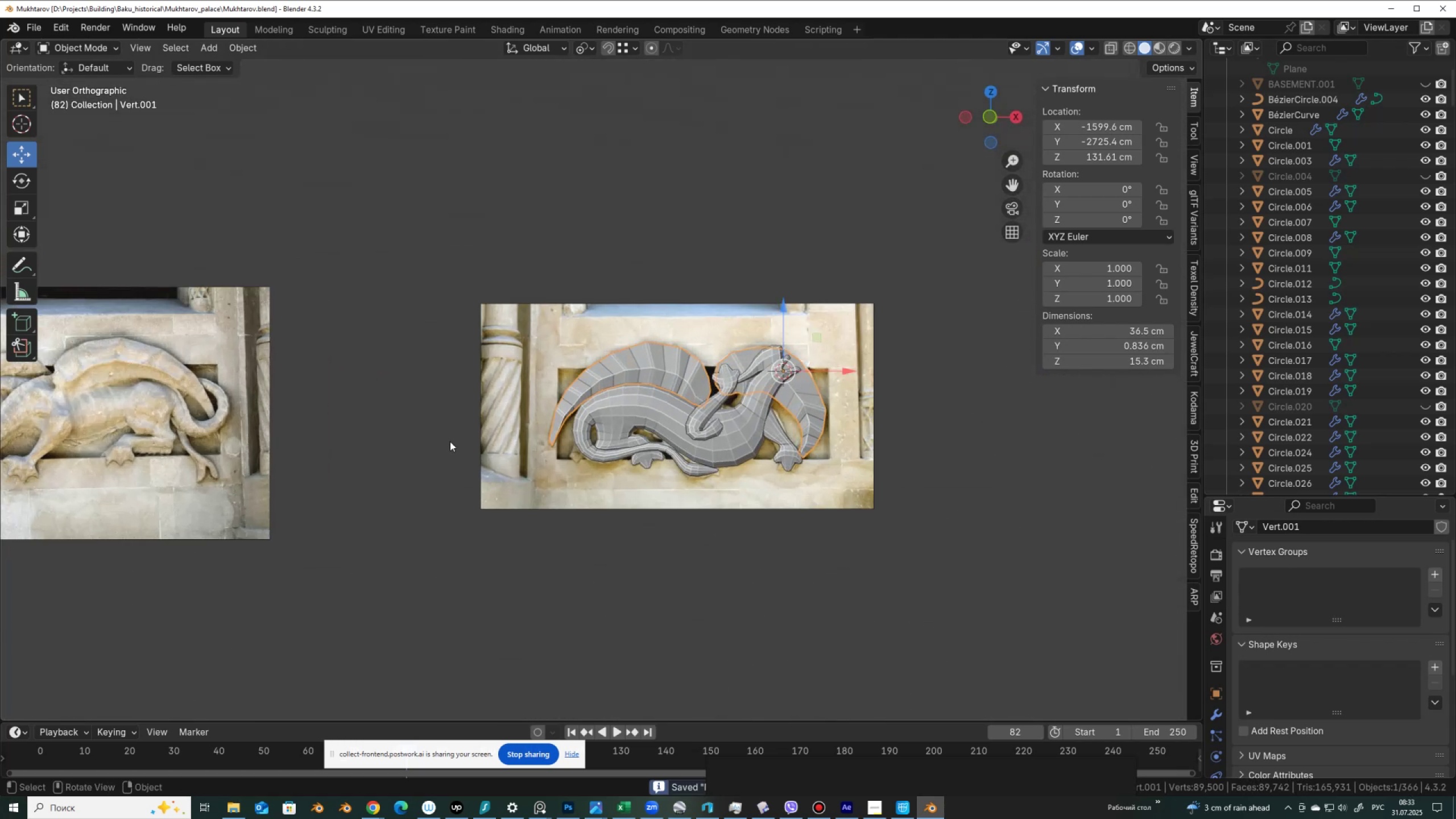 
hold_key(key=ShiftLeft, duration=0.62)
 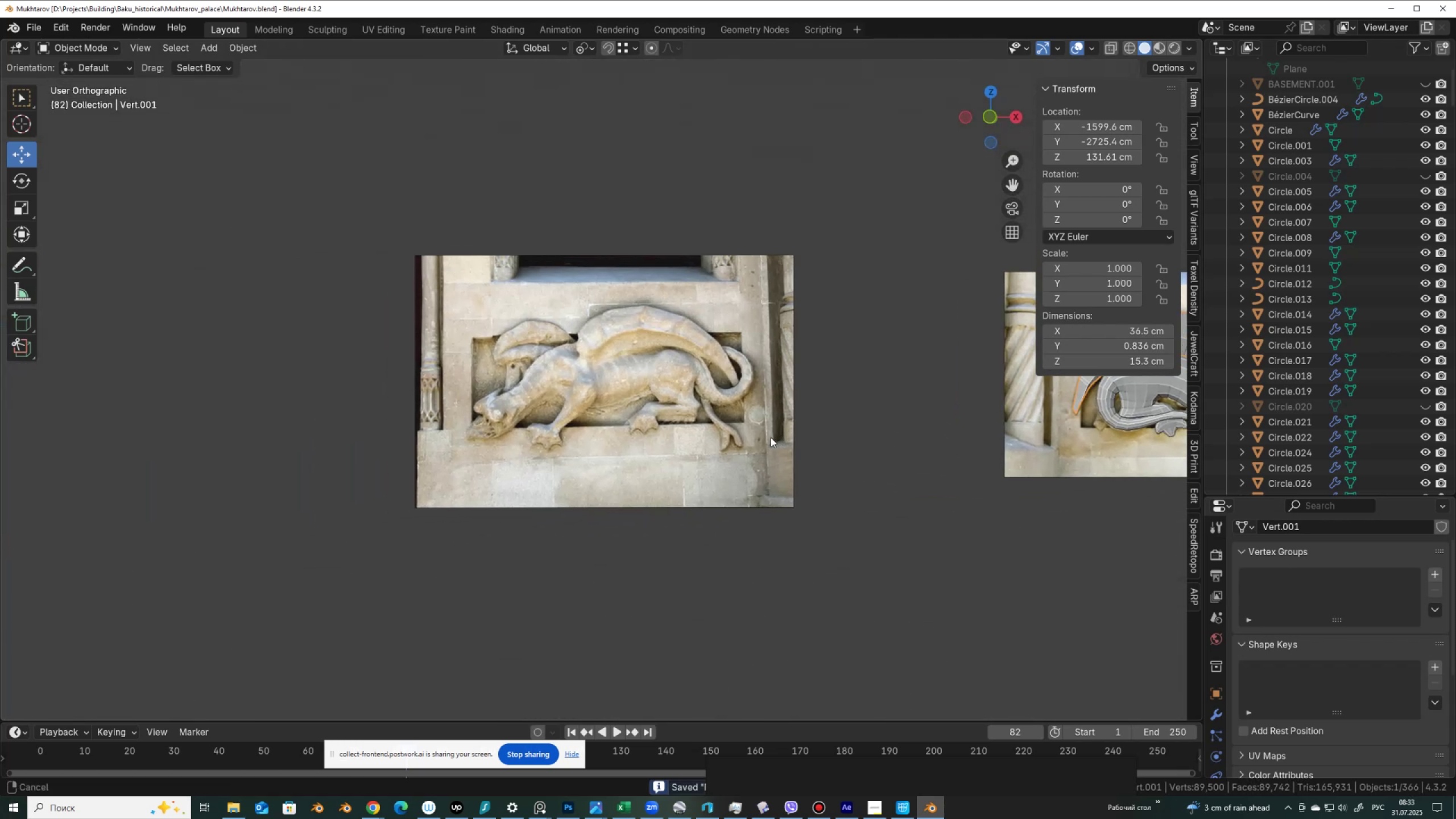 
scroll: coordinate [733, 439], scroll_direction: up, amount: 4.0
 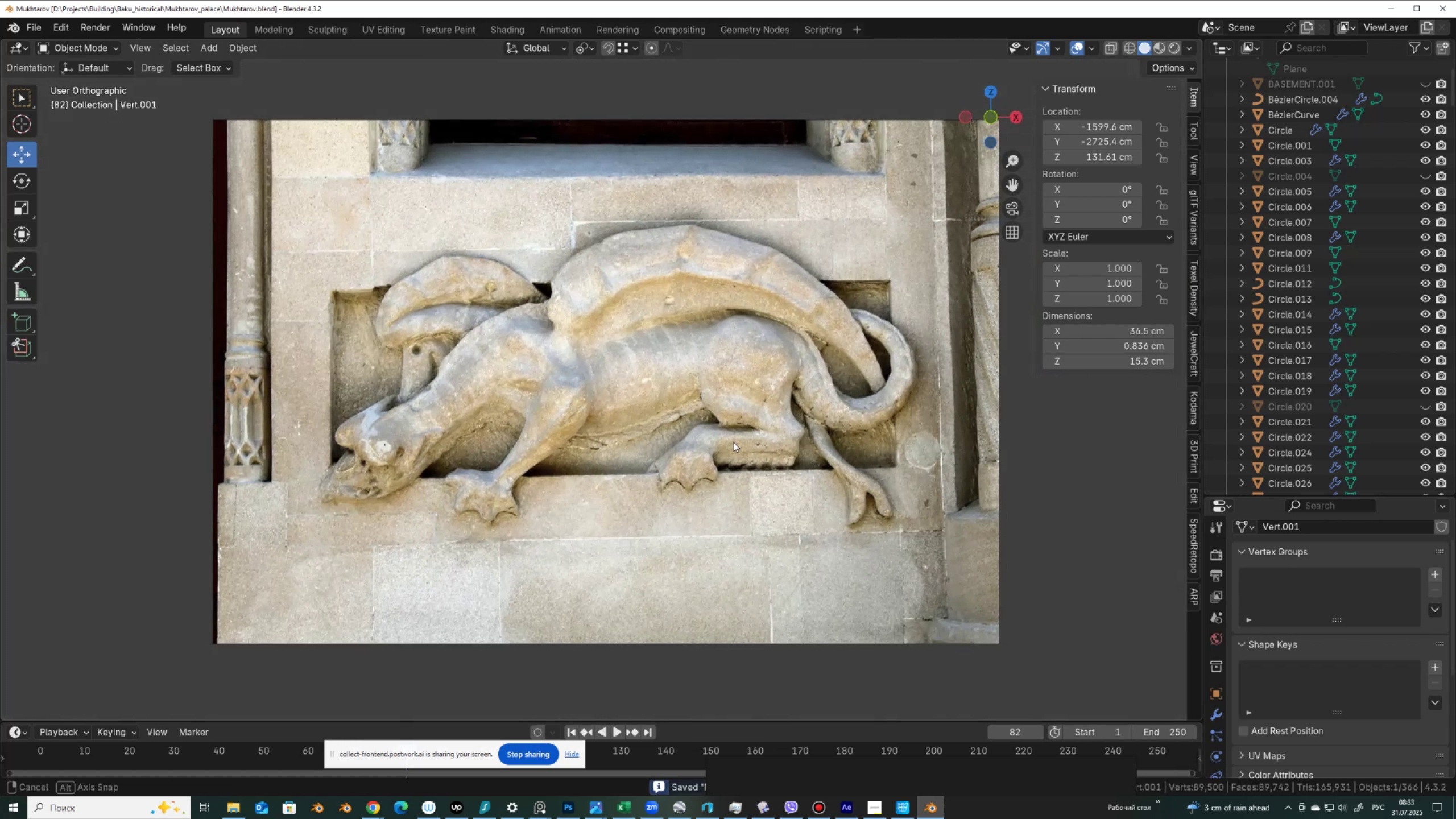 
hold_key(key=AltLeft, duration=0.57)
 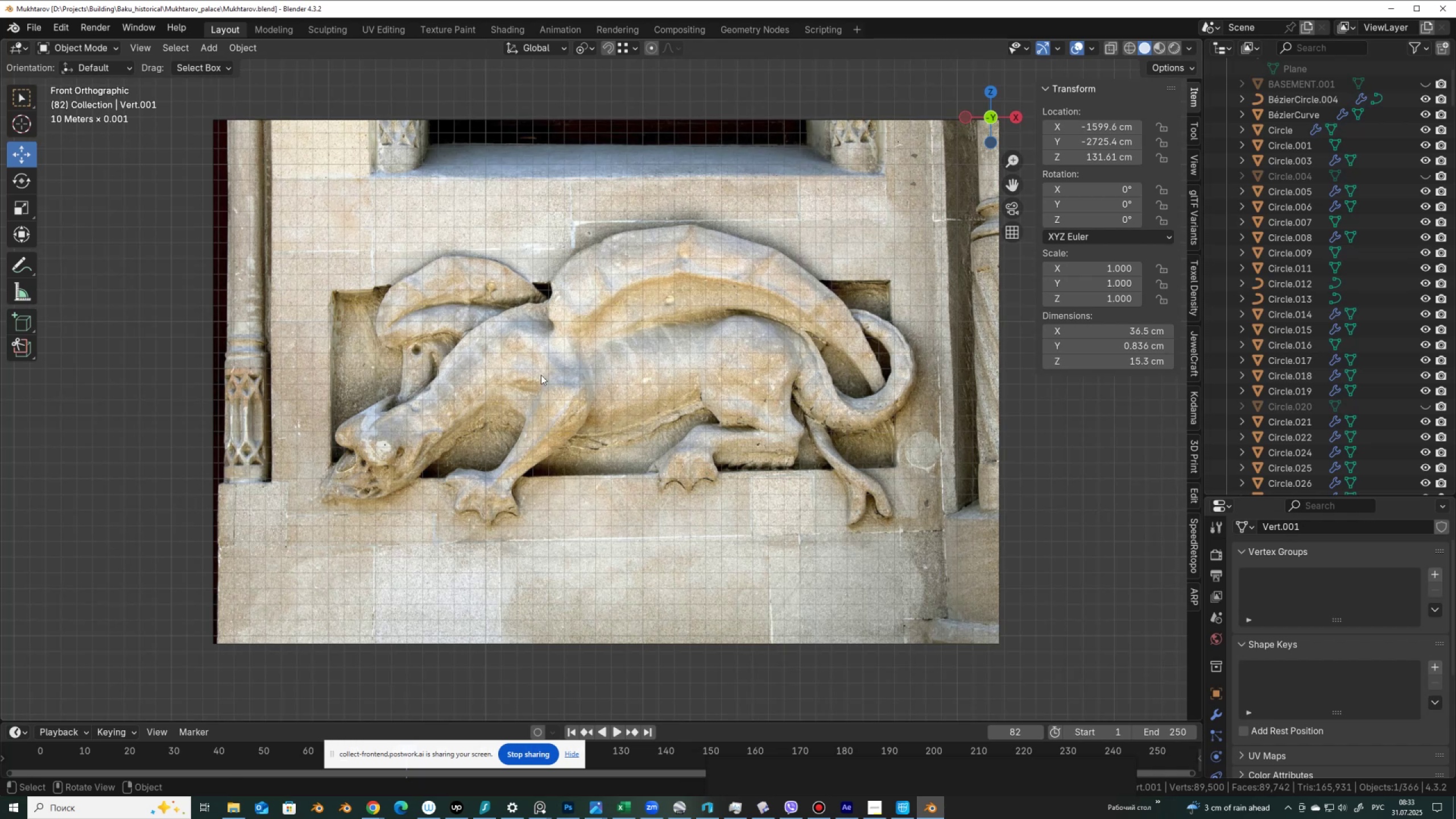 
hold_key(key=ShiftLeft, duration=1.44)
right_click([382, 450])
 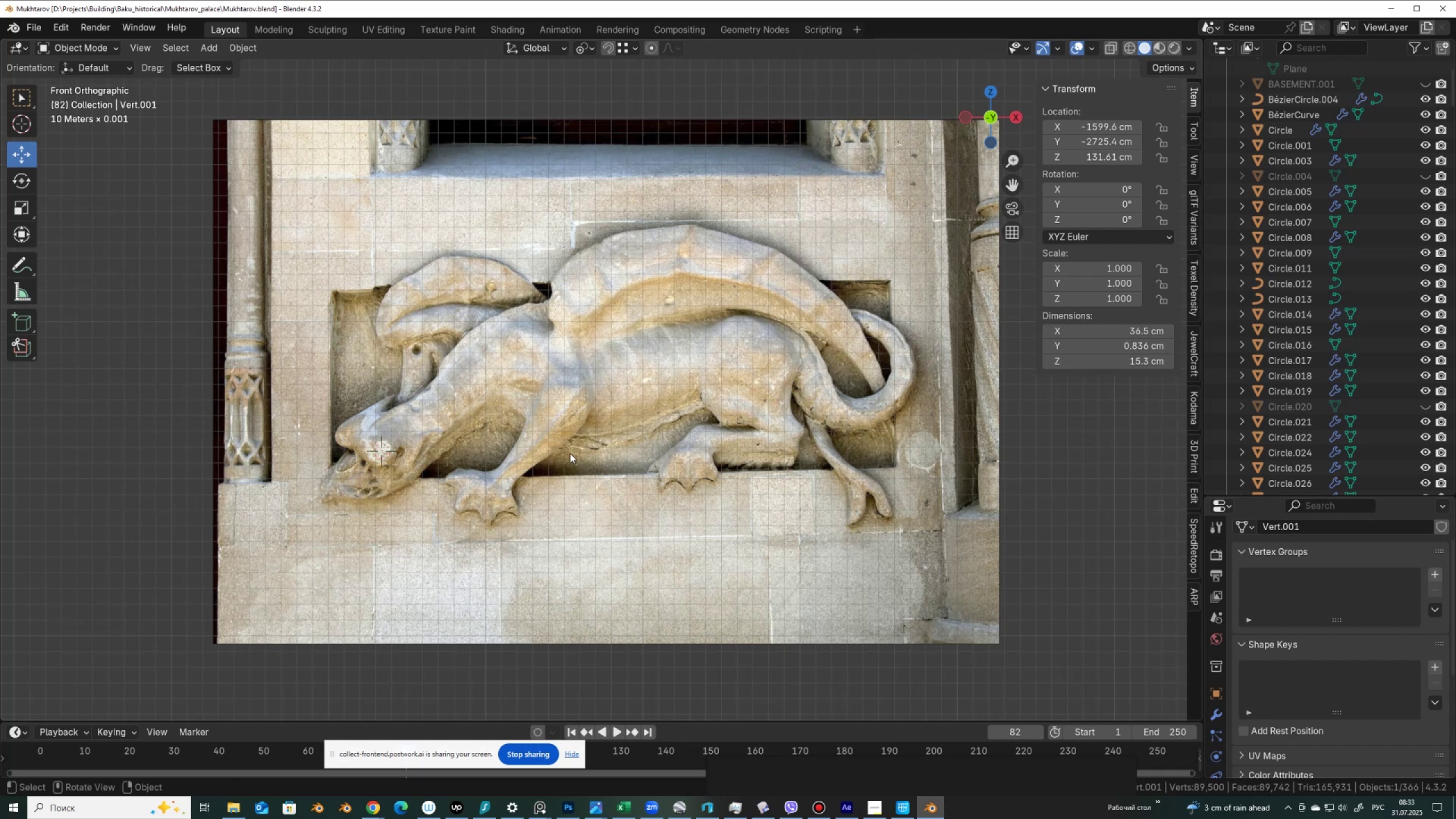 
hold_key(key=ShiftLeft, duration=0.43)
 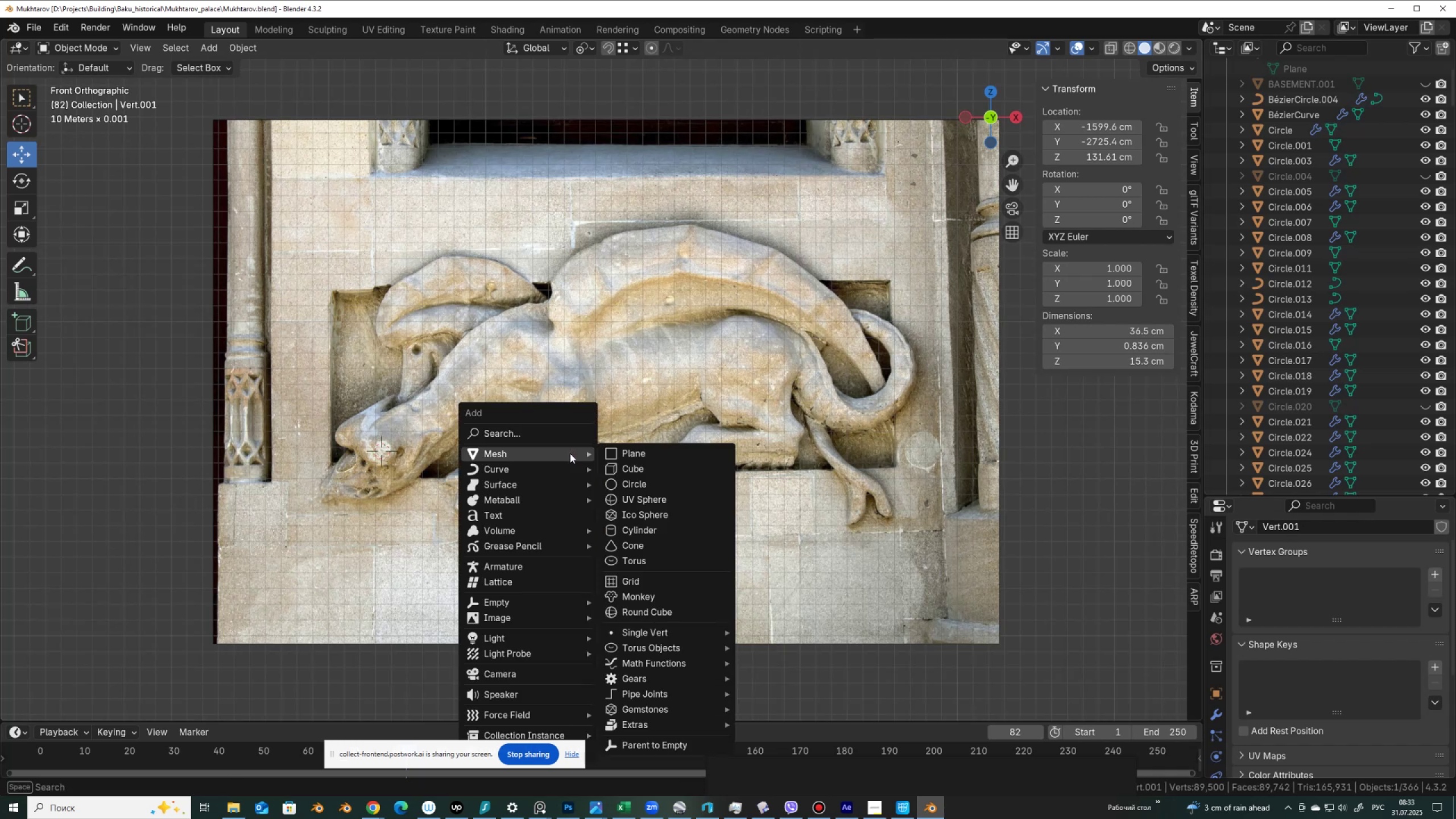 
key(A)
 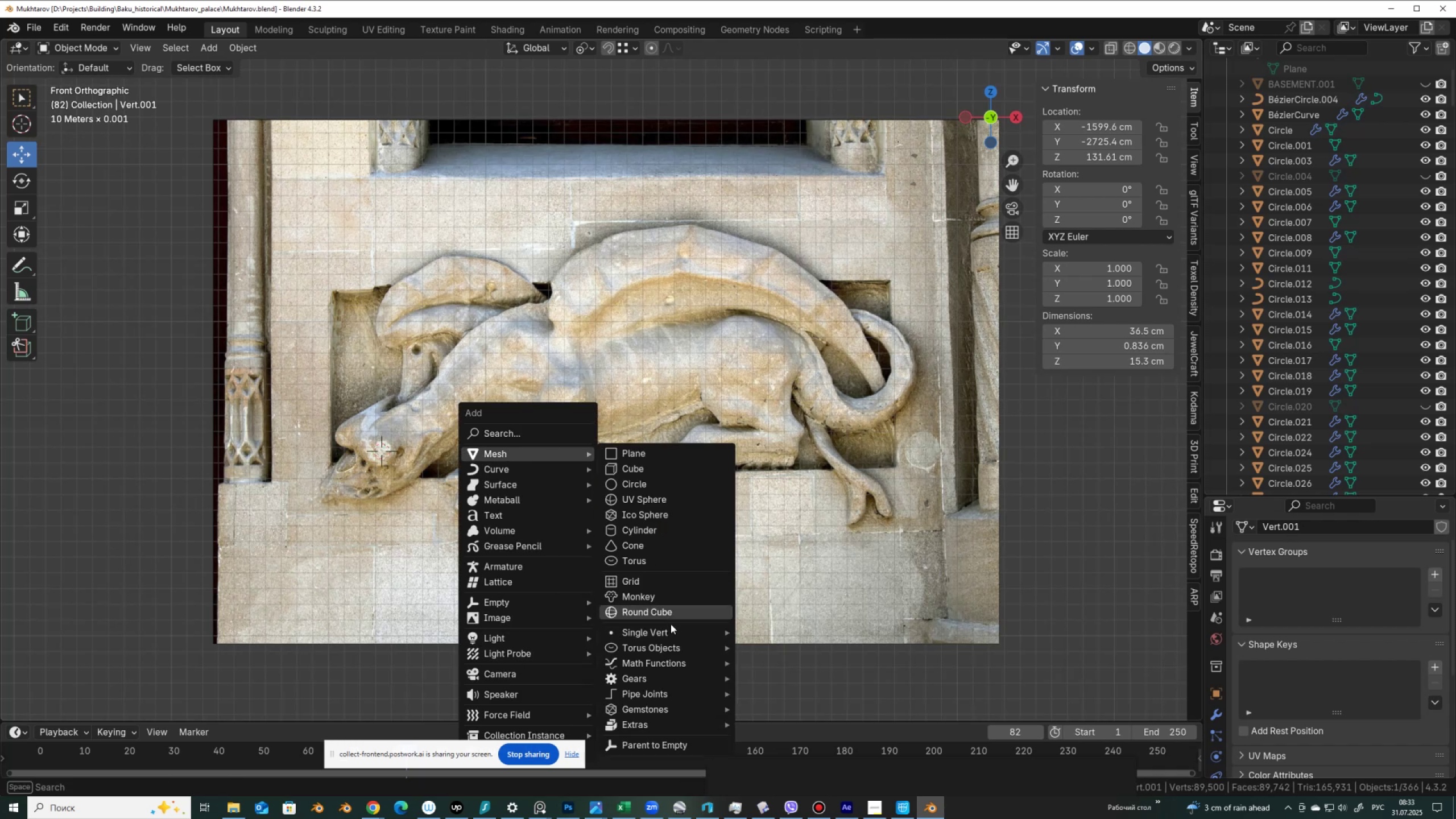 
wait(5.29)
 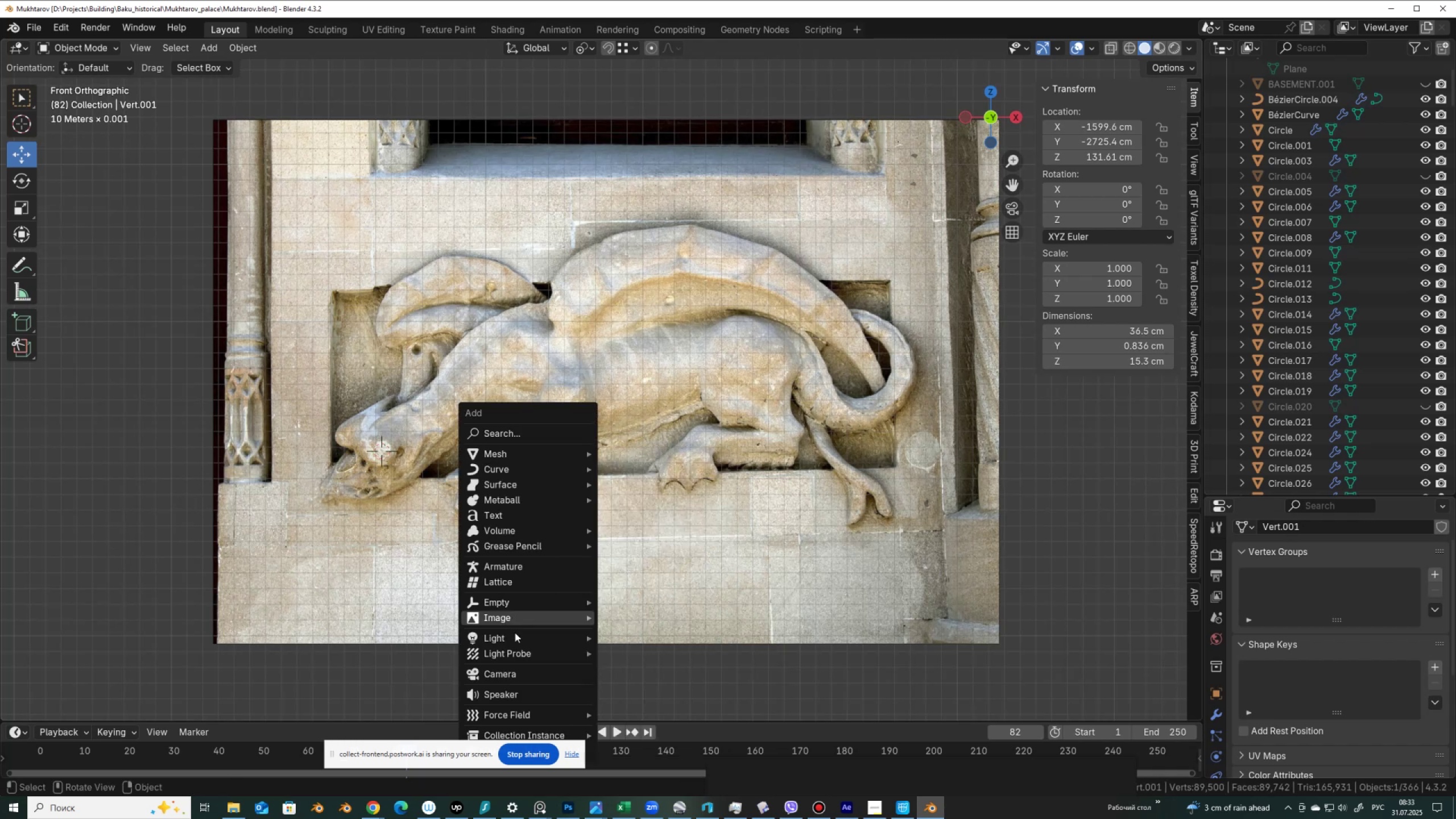 
left_click([791, 632])
 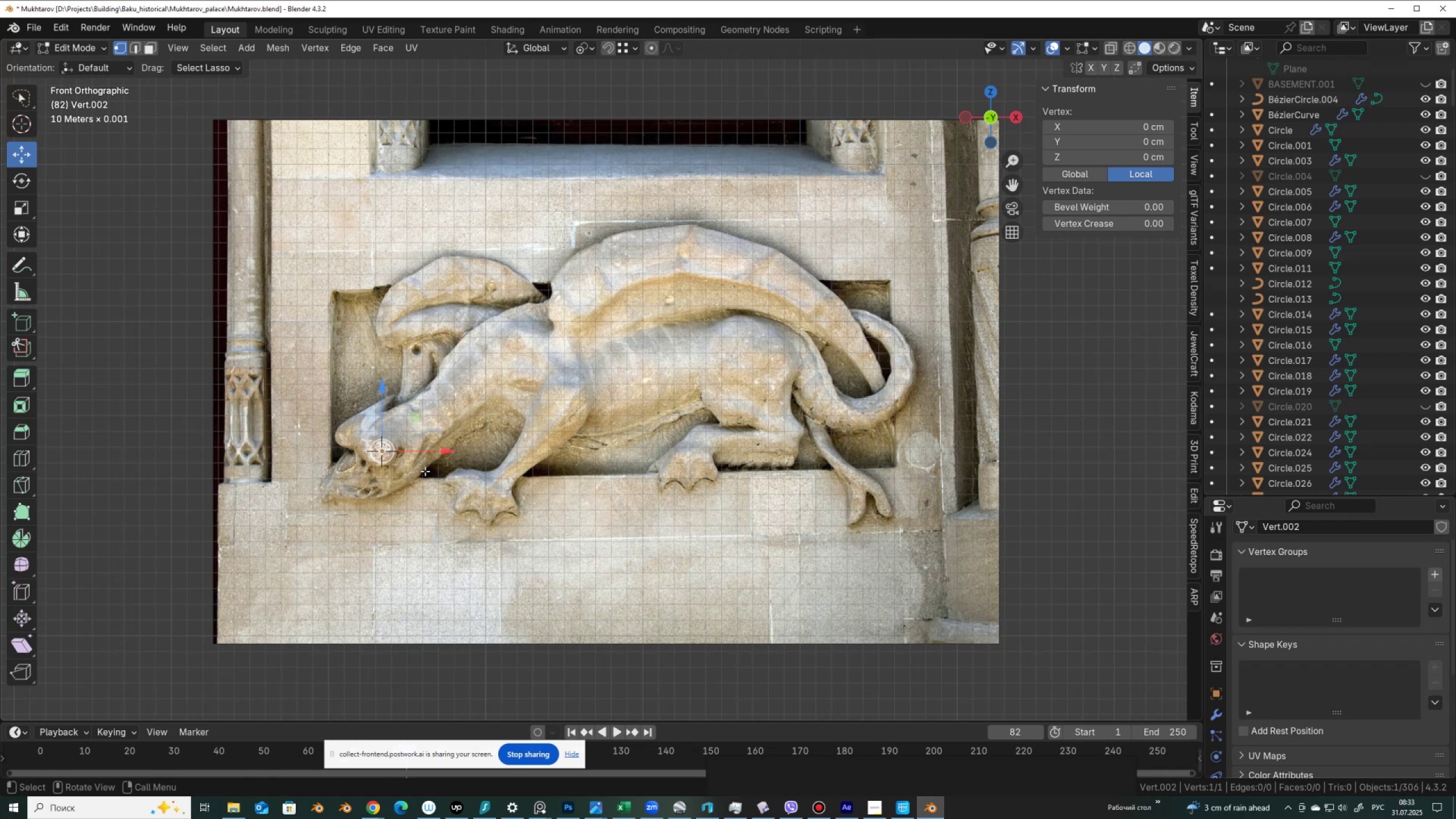 
key(E)
 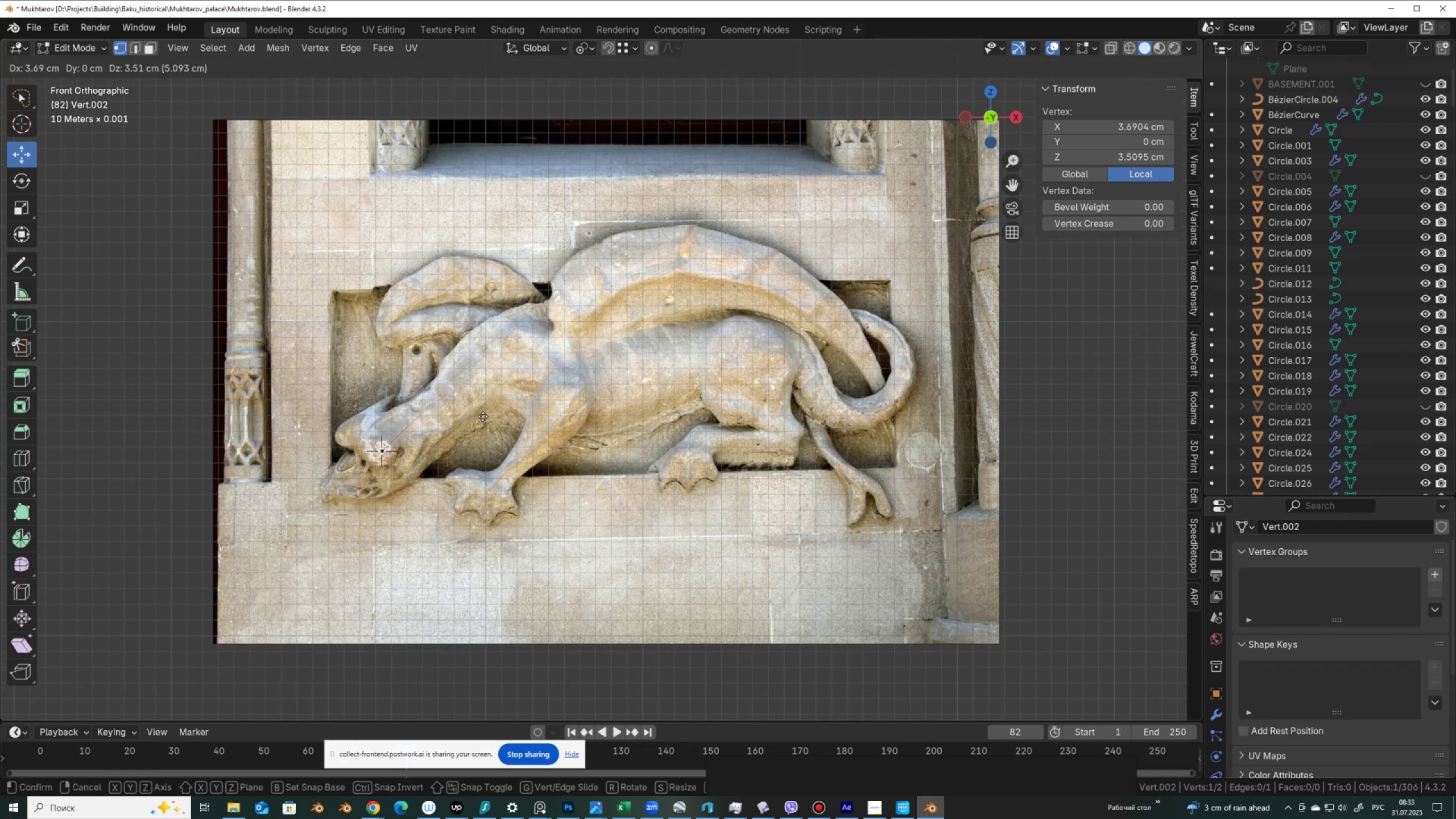 
left_click([473, 436])
 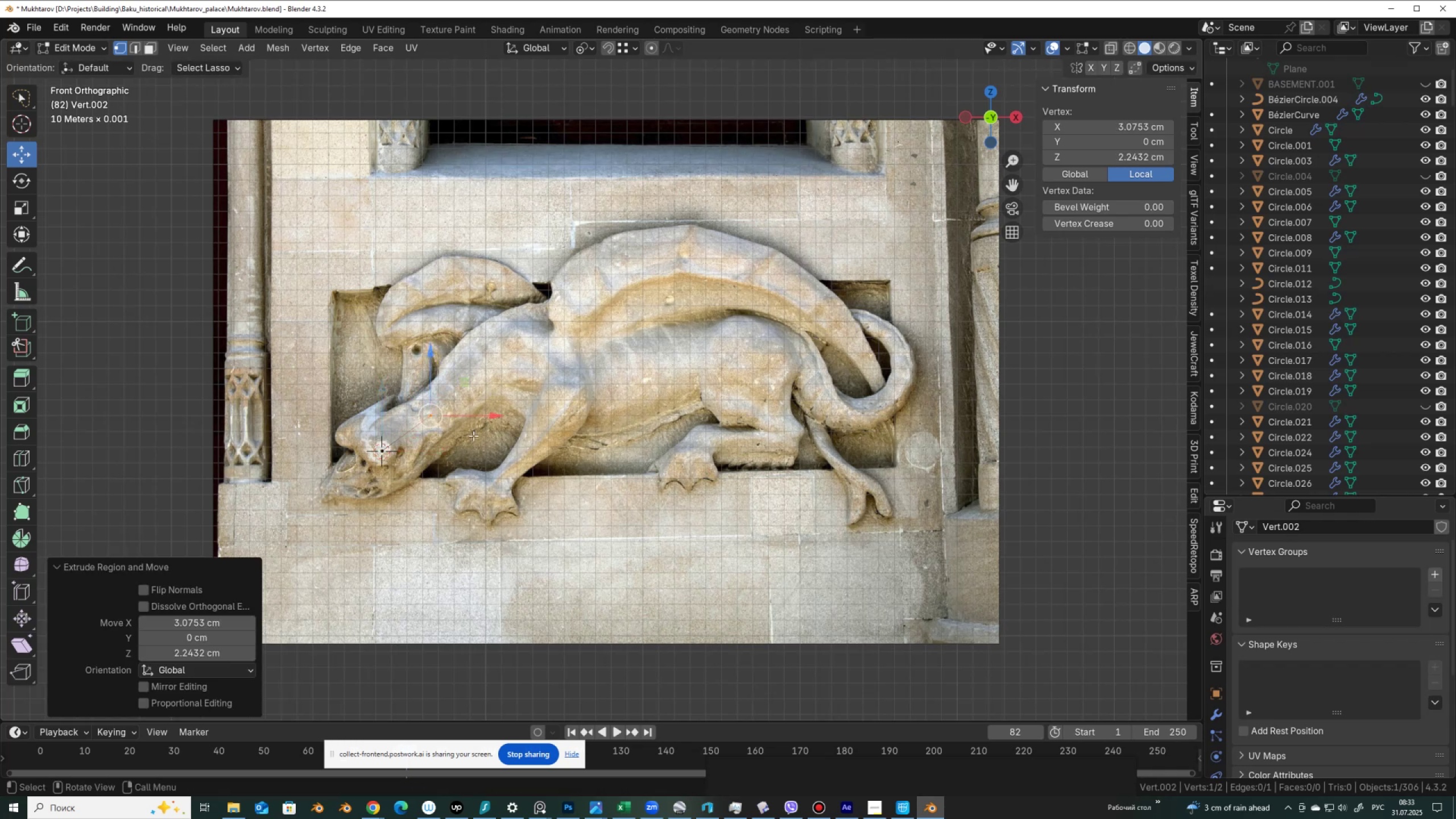 
key(E)
 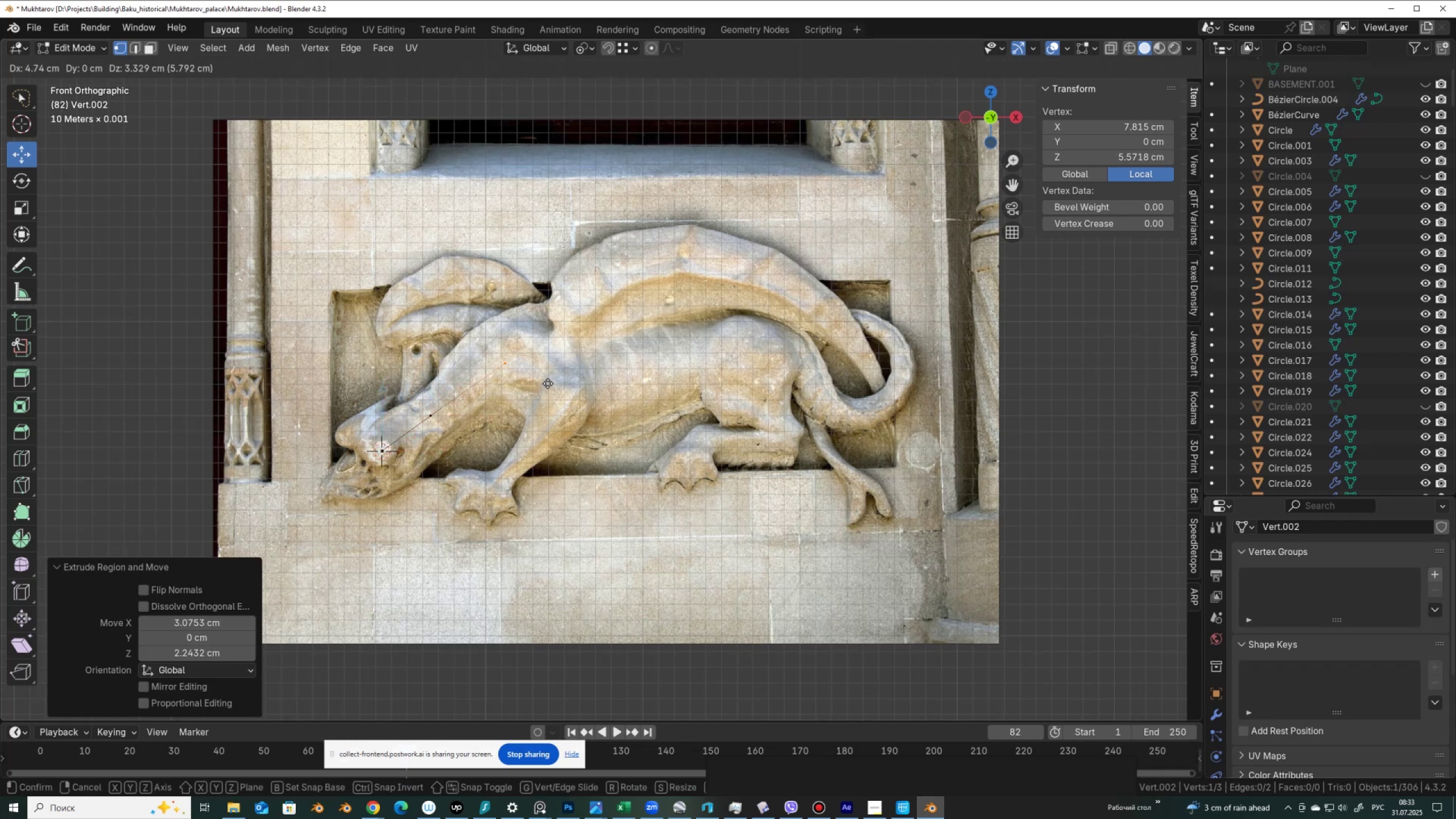 
left_click([548, 383])
 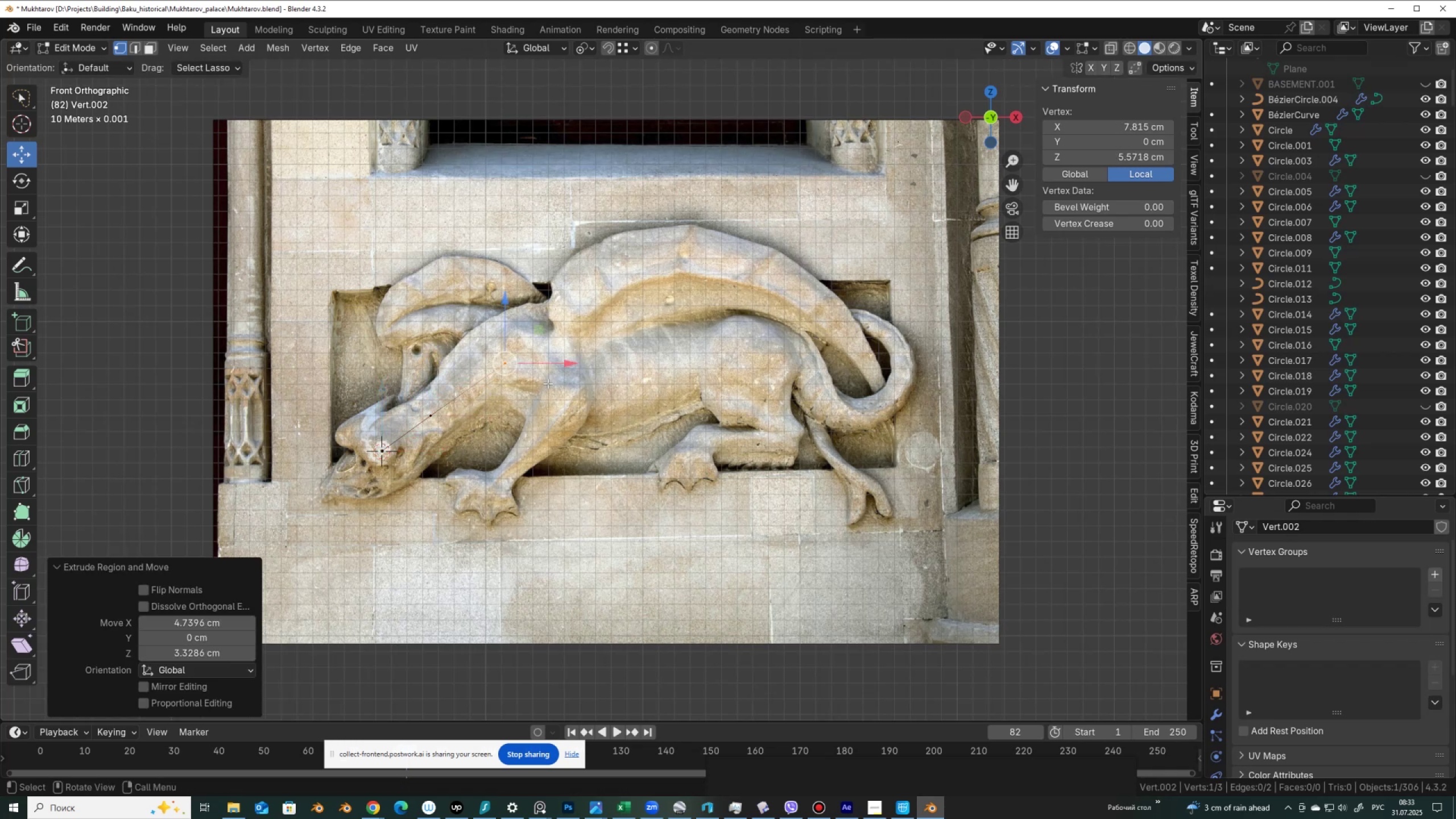 
key(E)
 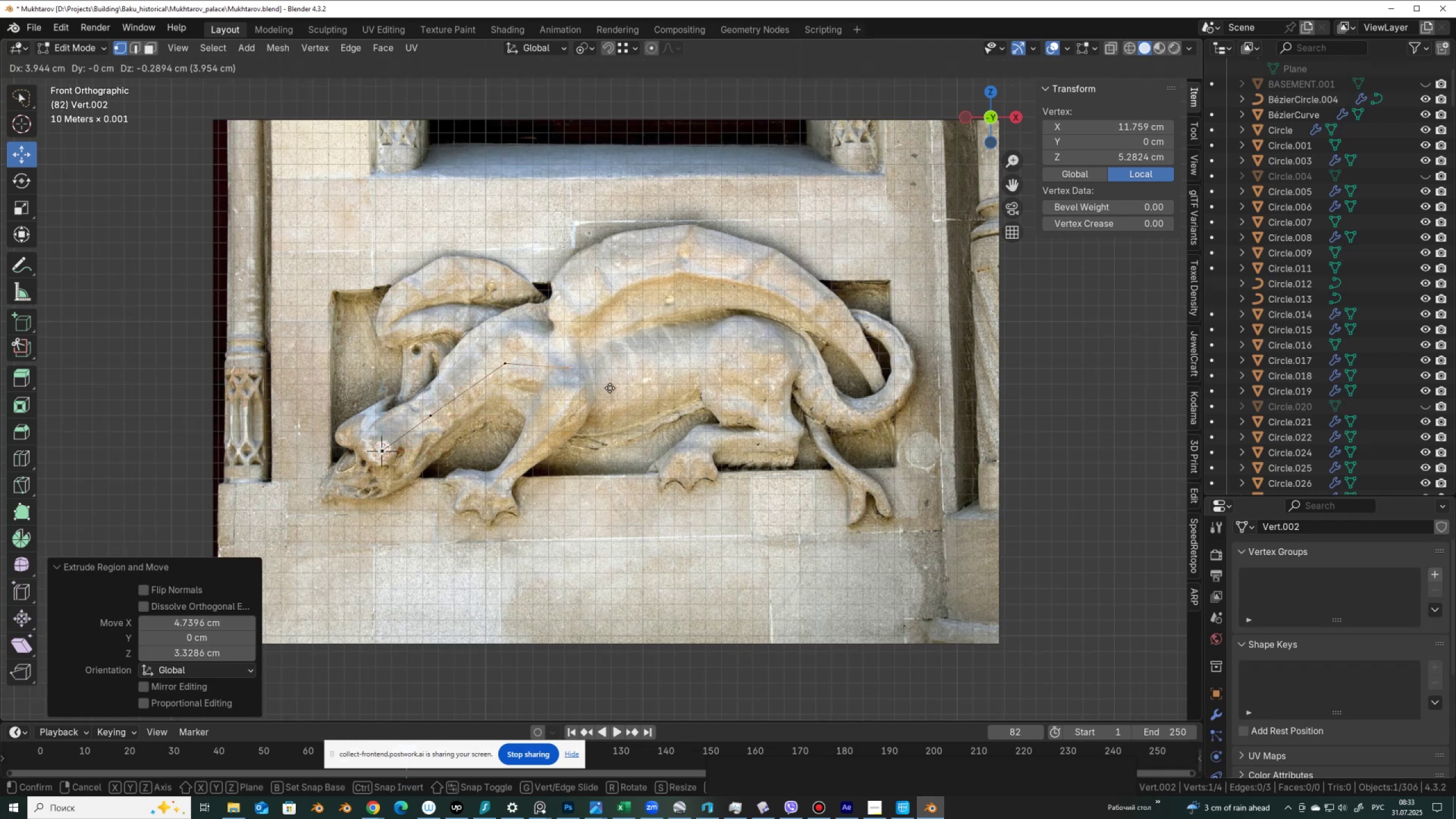 
left_click([610, 387])
 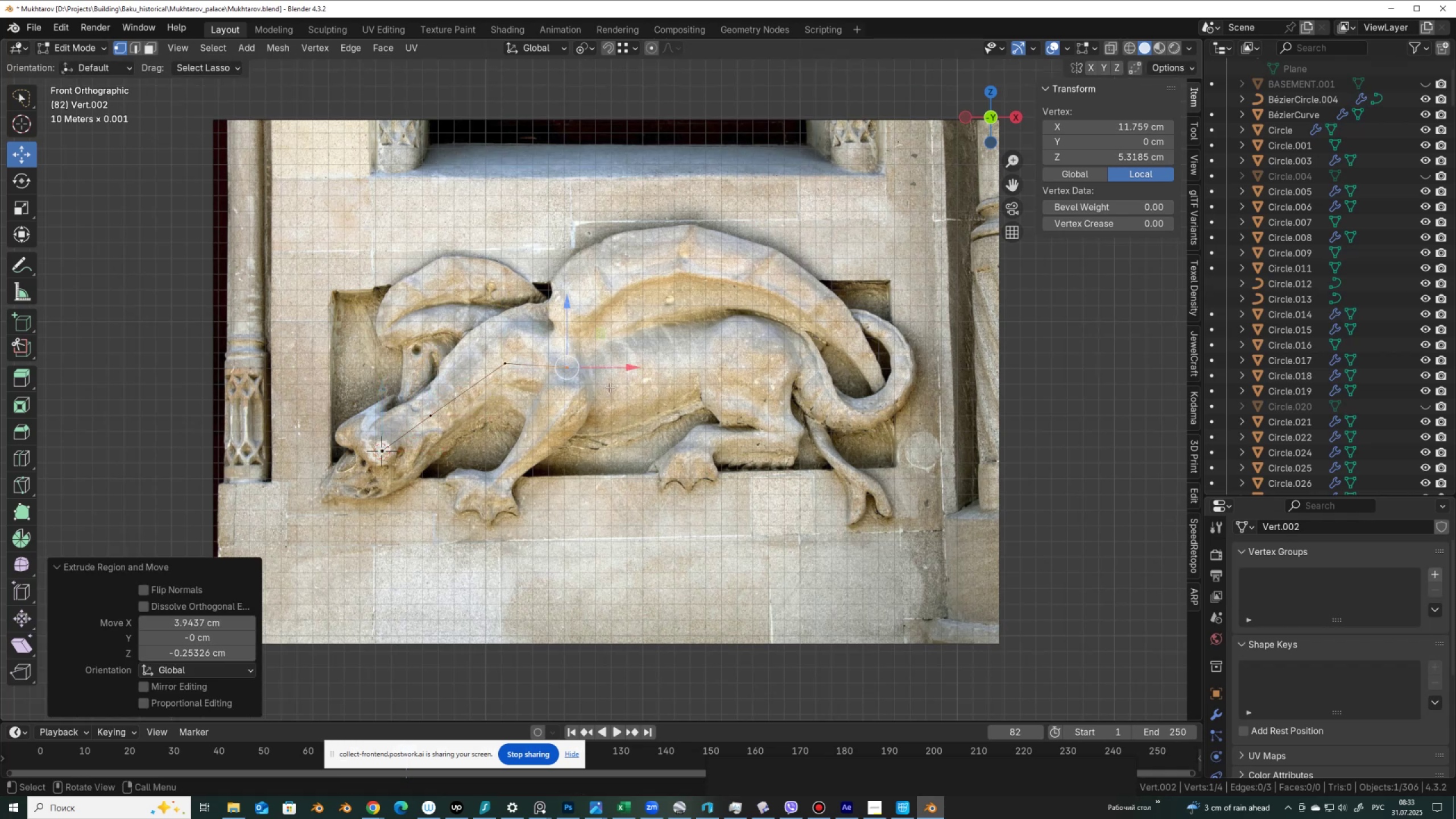 
key(E)
 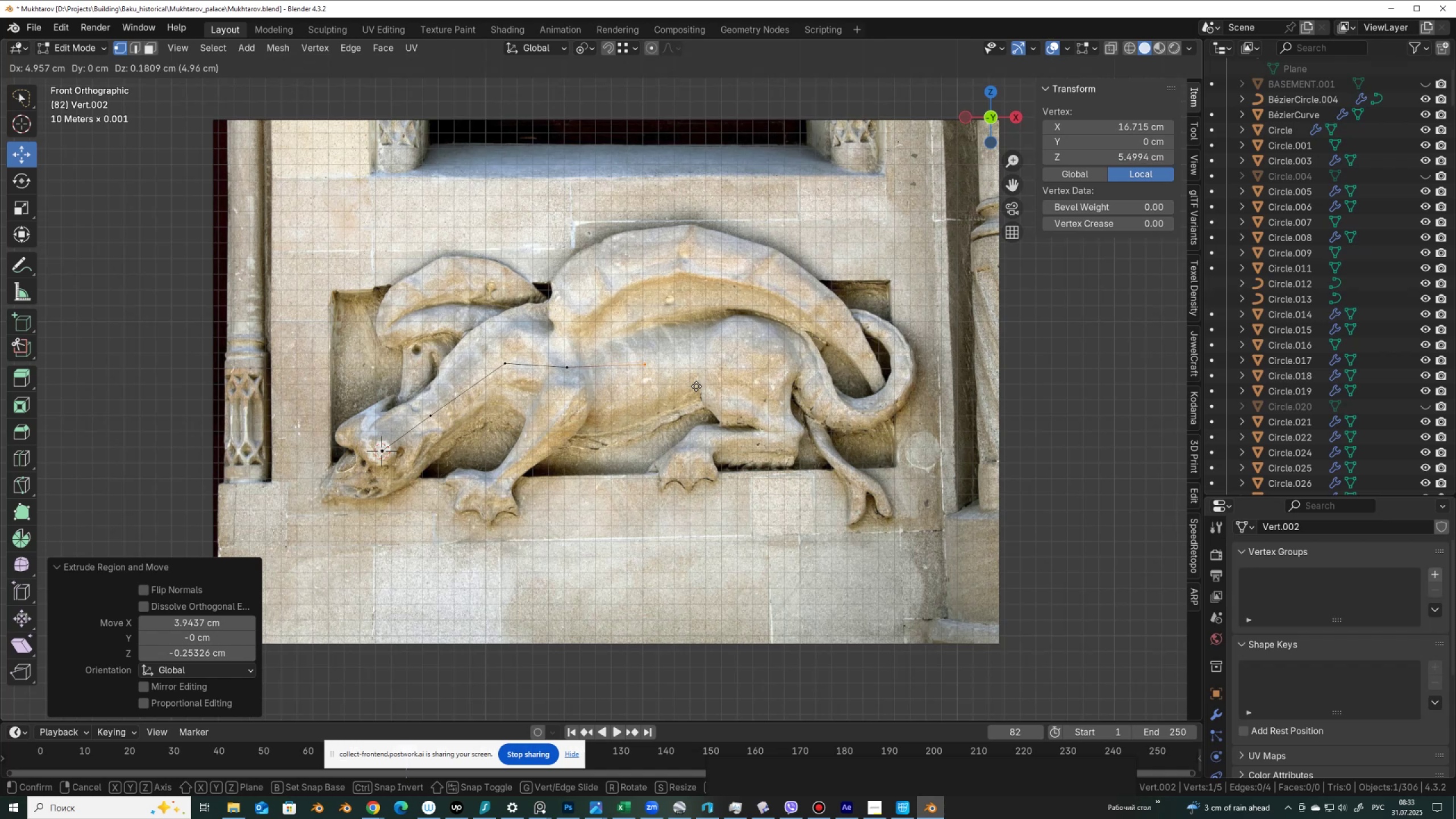 
left_click([696, 386])
 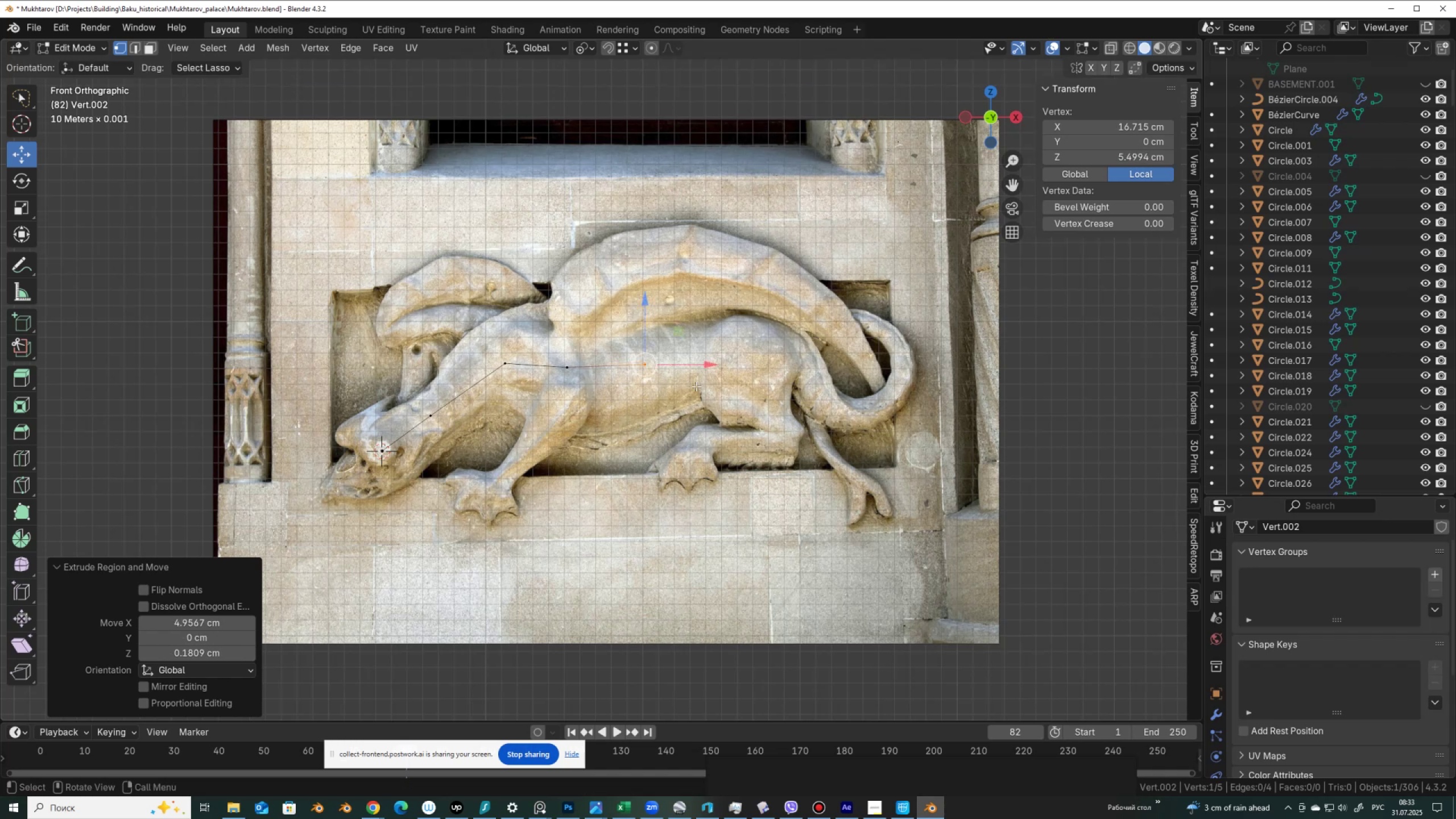 
key(E)
 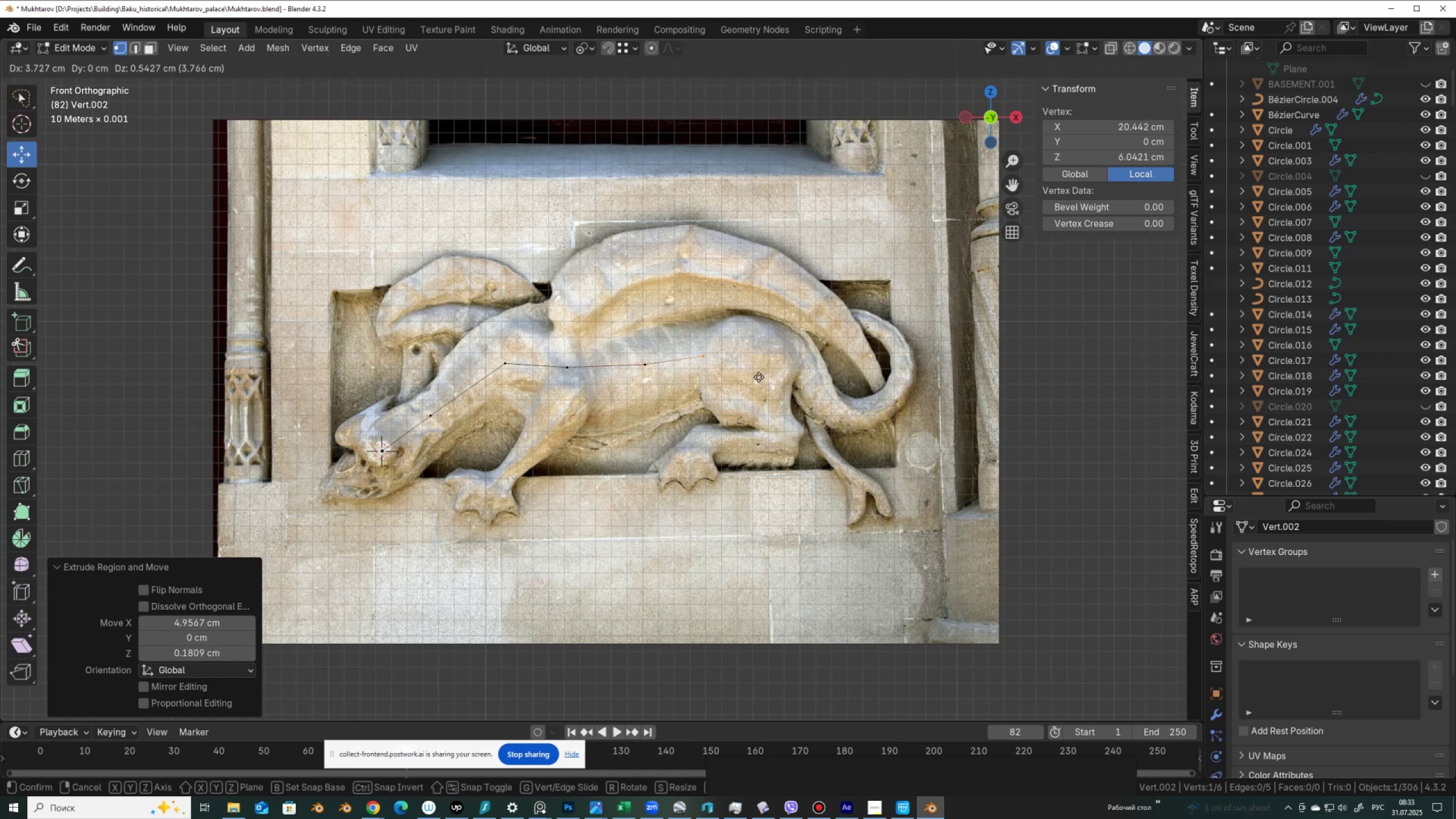 
left_click([759, 377])
 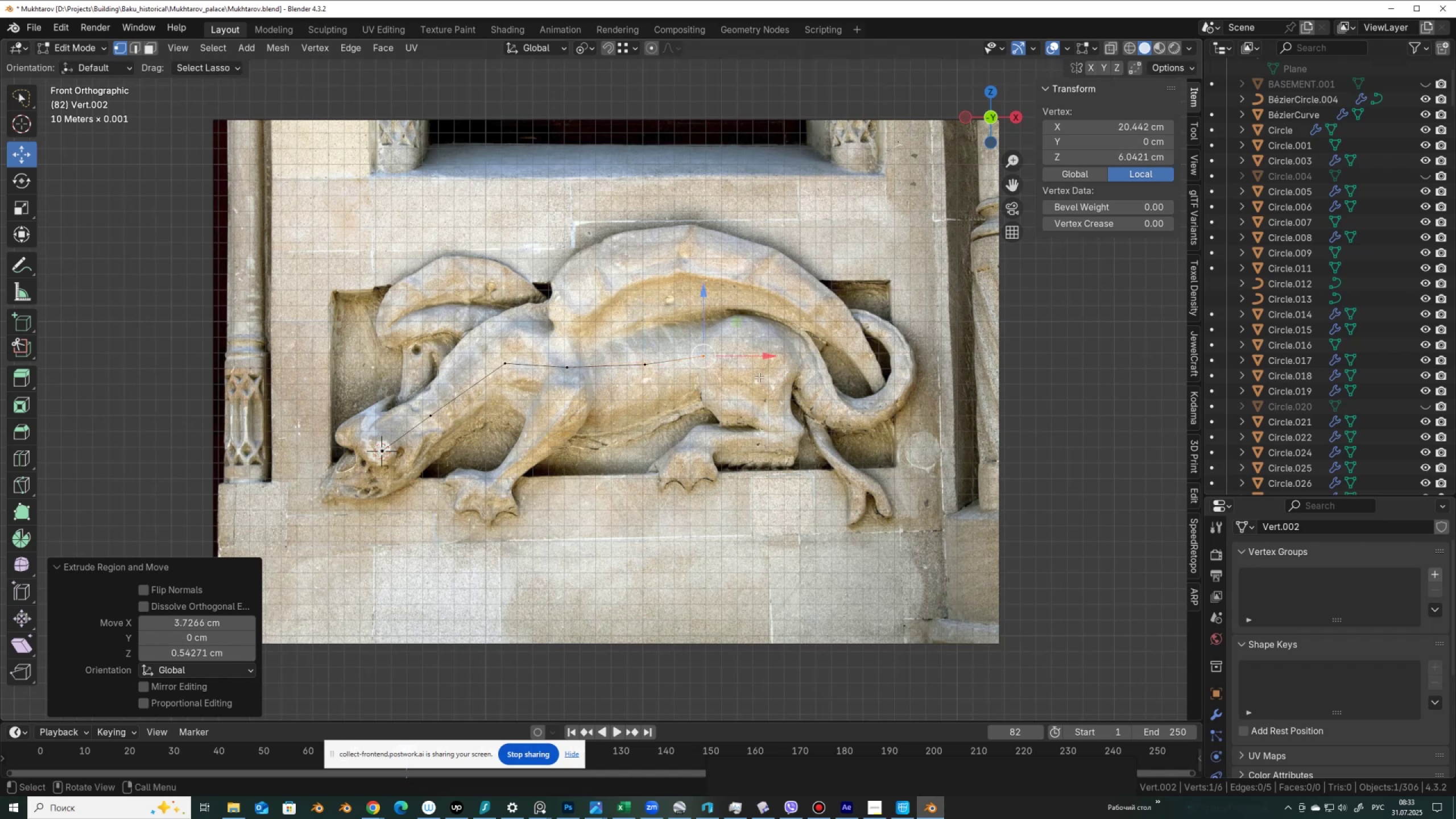 
key(E)
 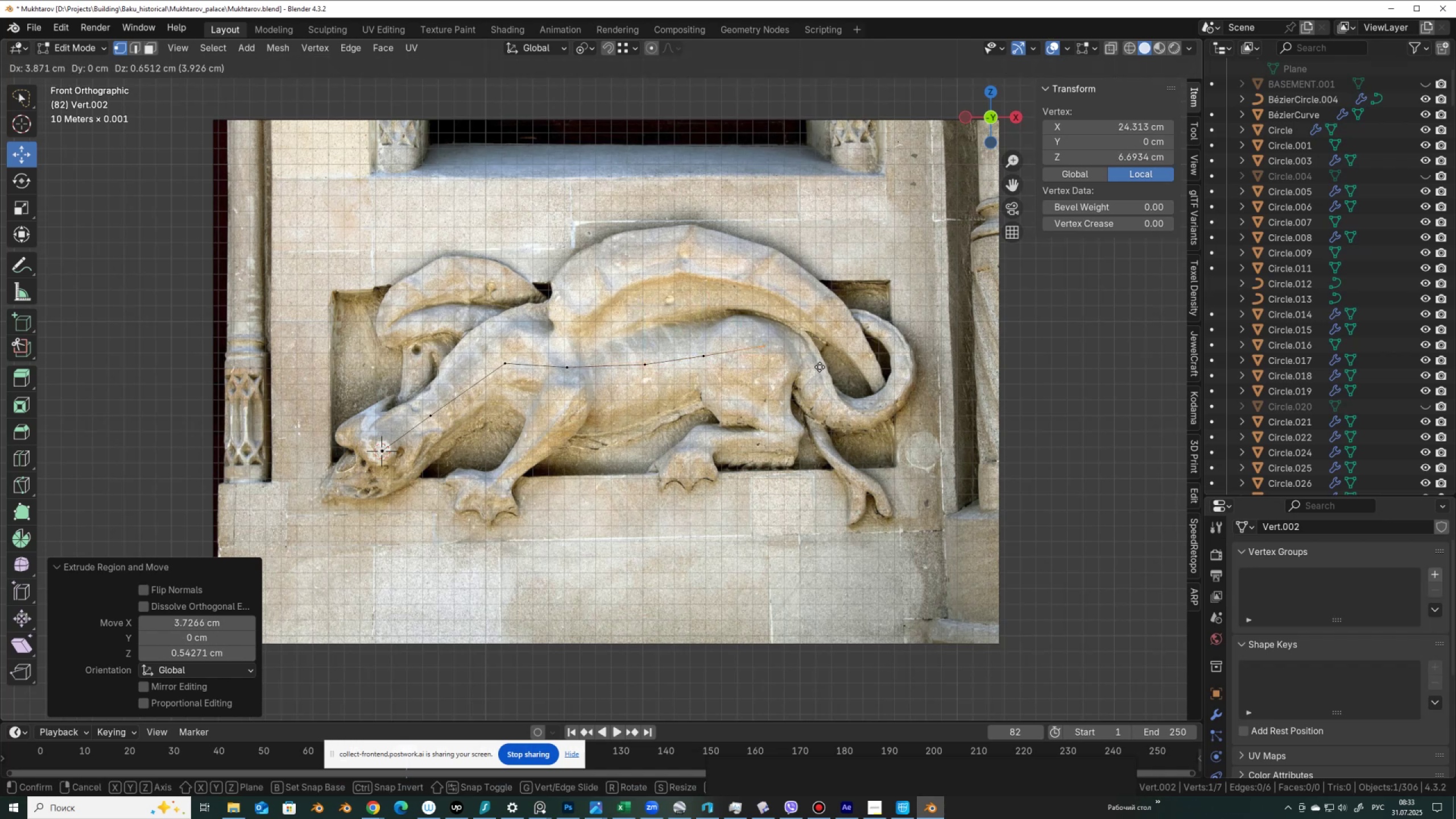 
left_click([820, 367])
 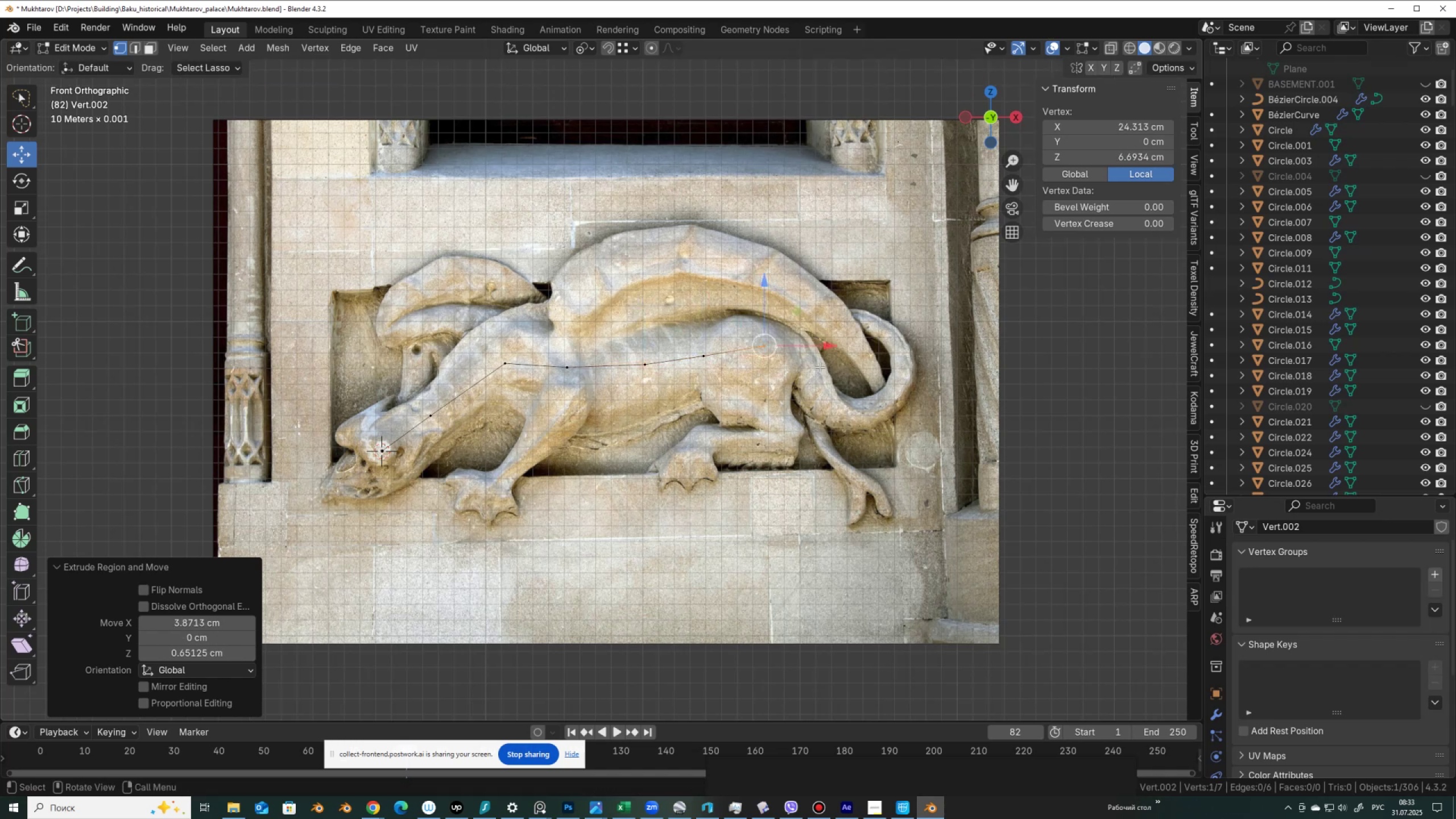 
key(E)
 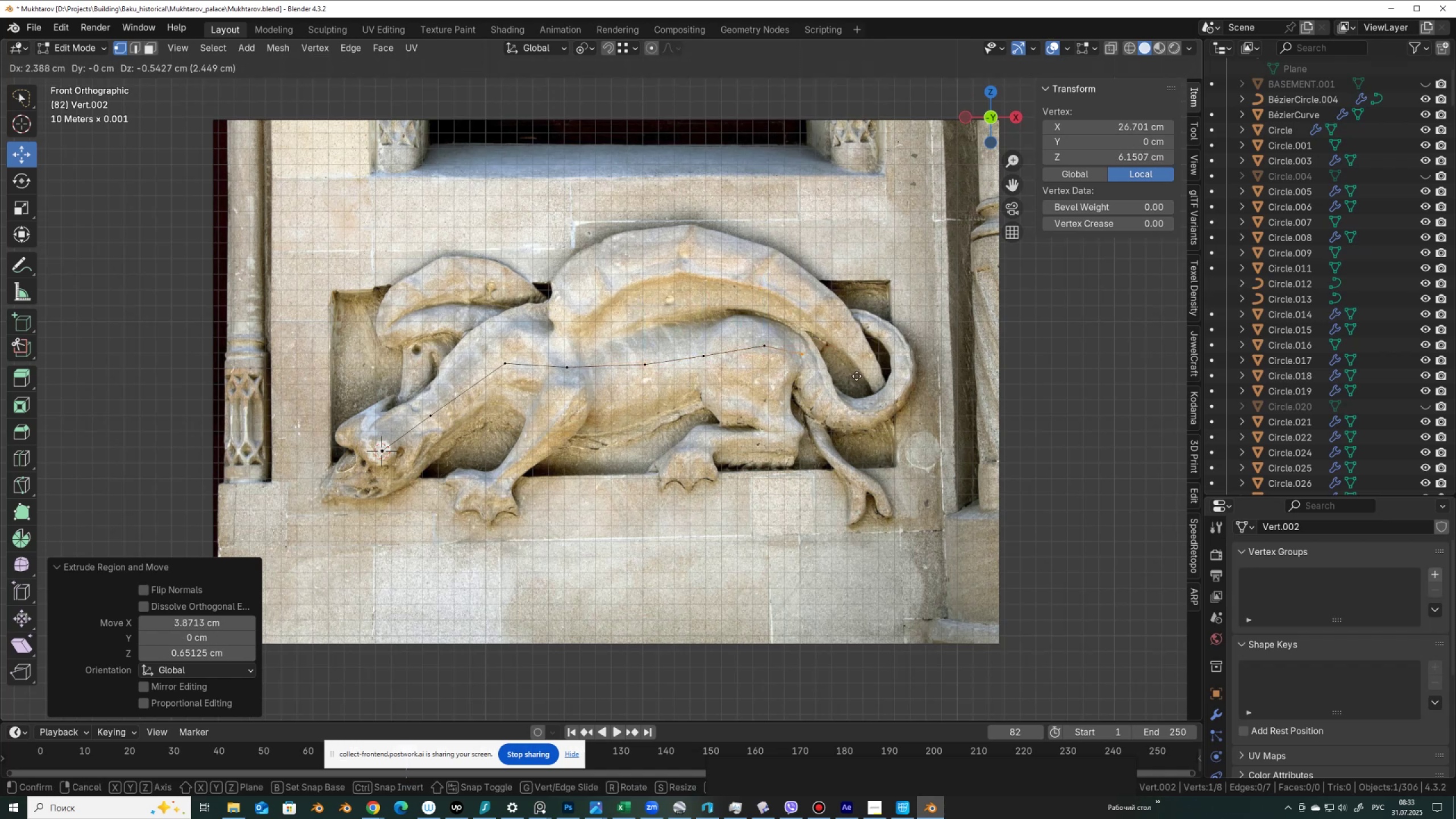 
left_click([856, 377])
 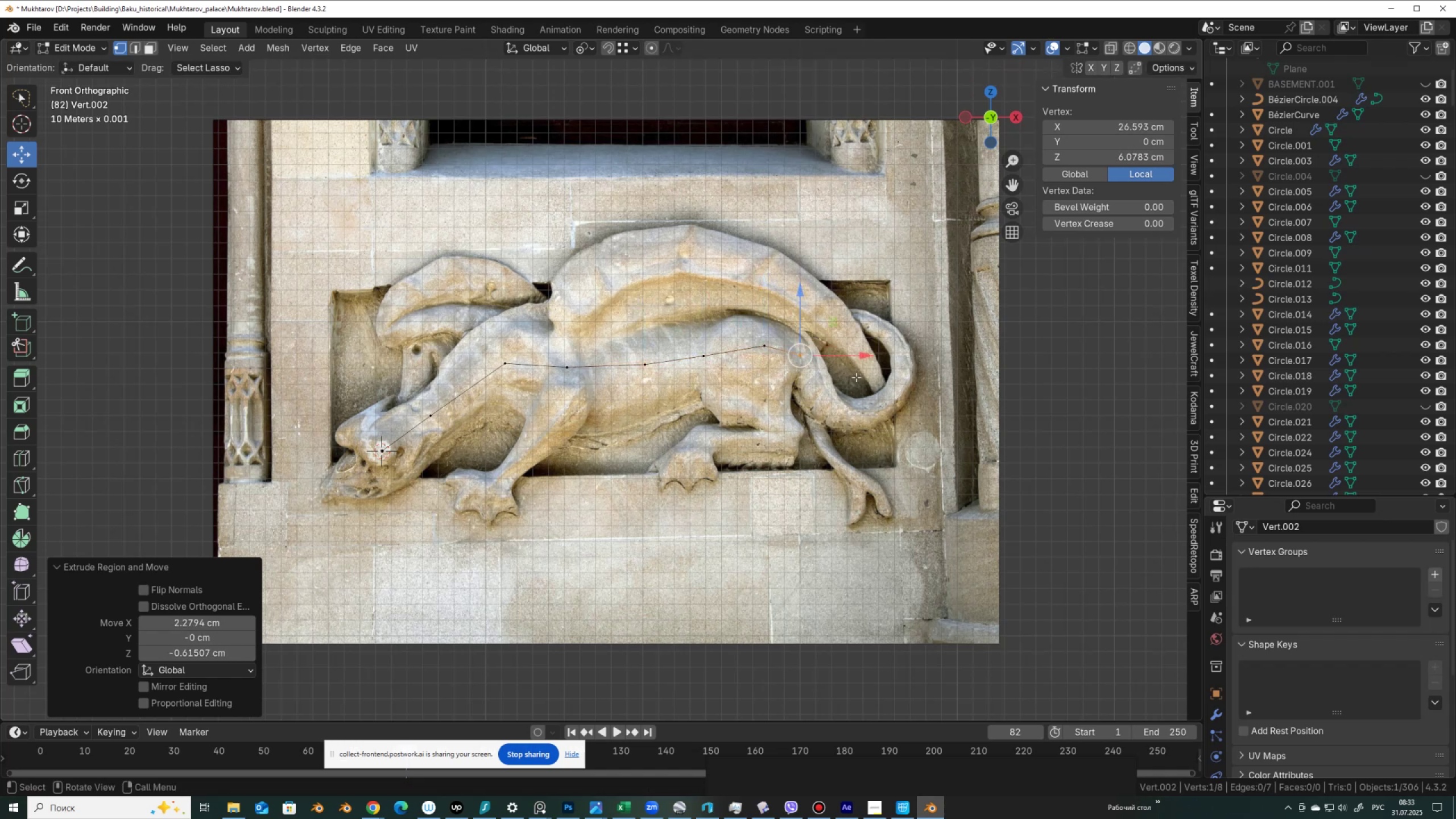 
key(E)
 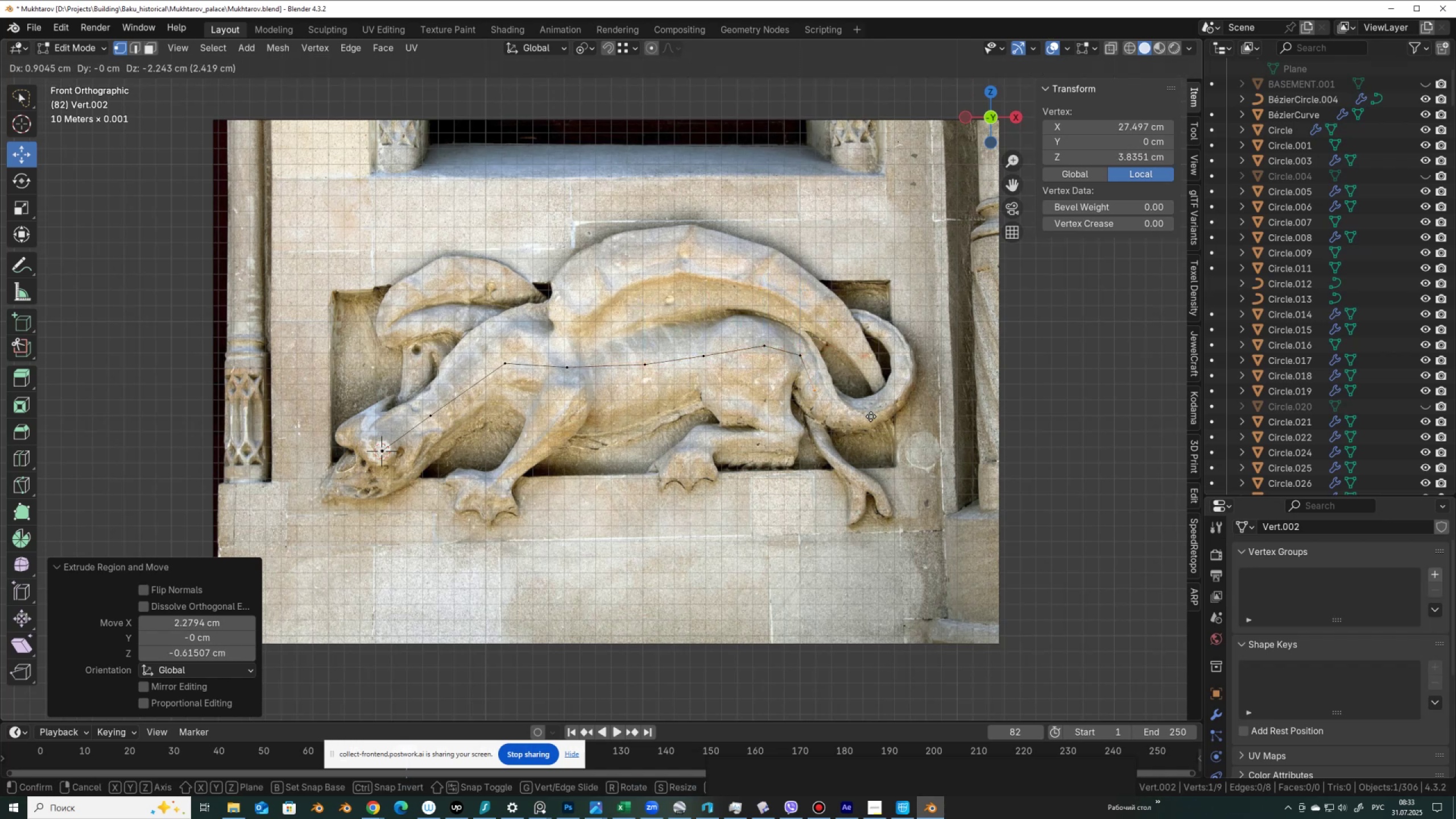 
left_click([871, 416])
 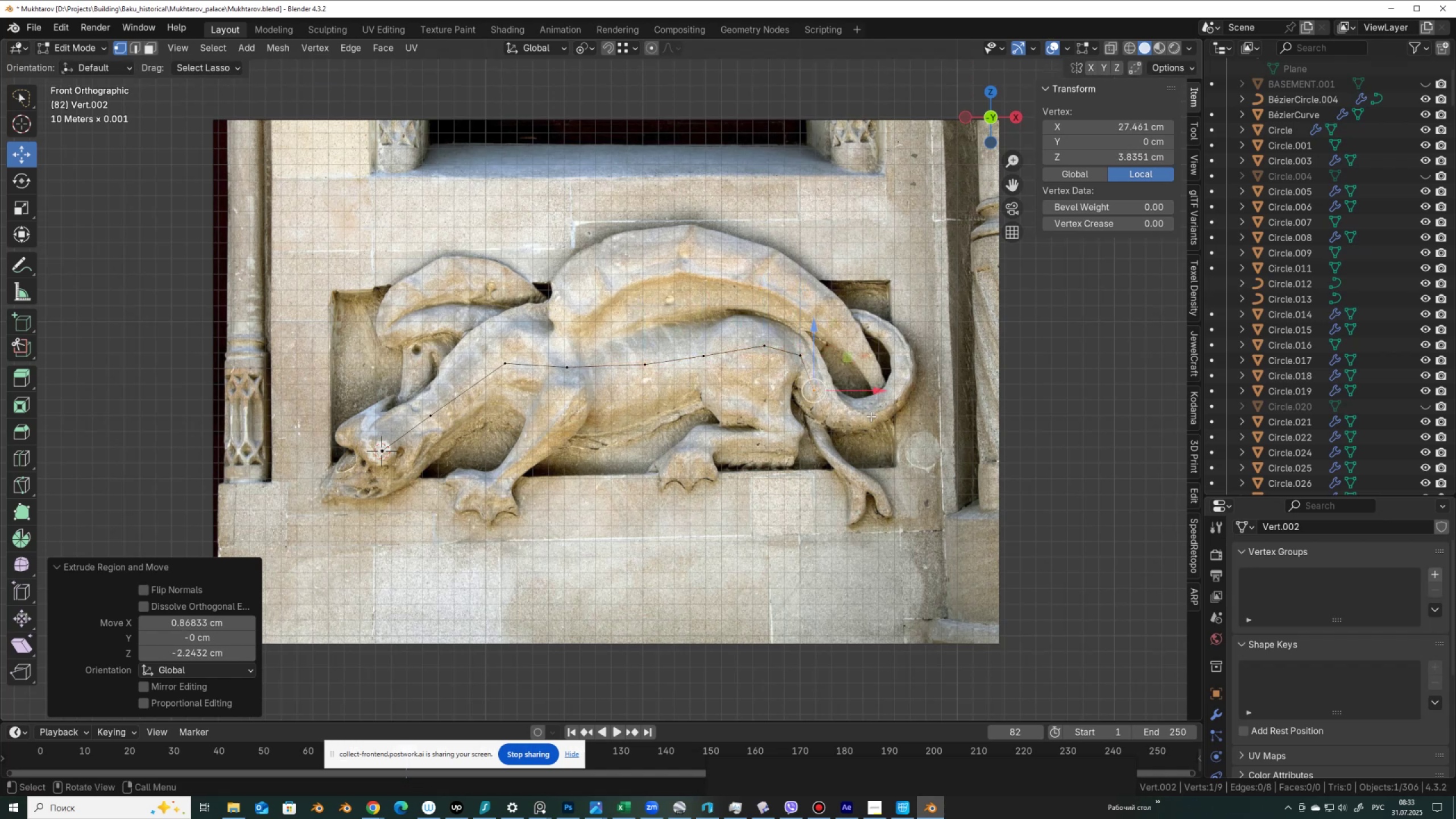 
key(E)
 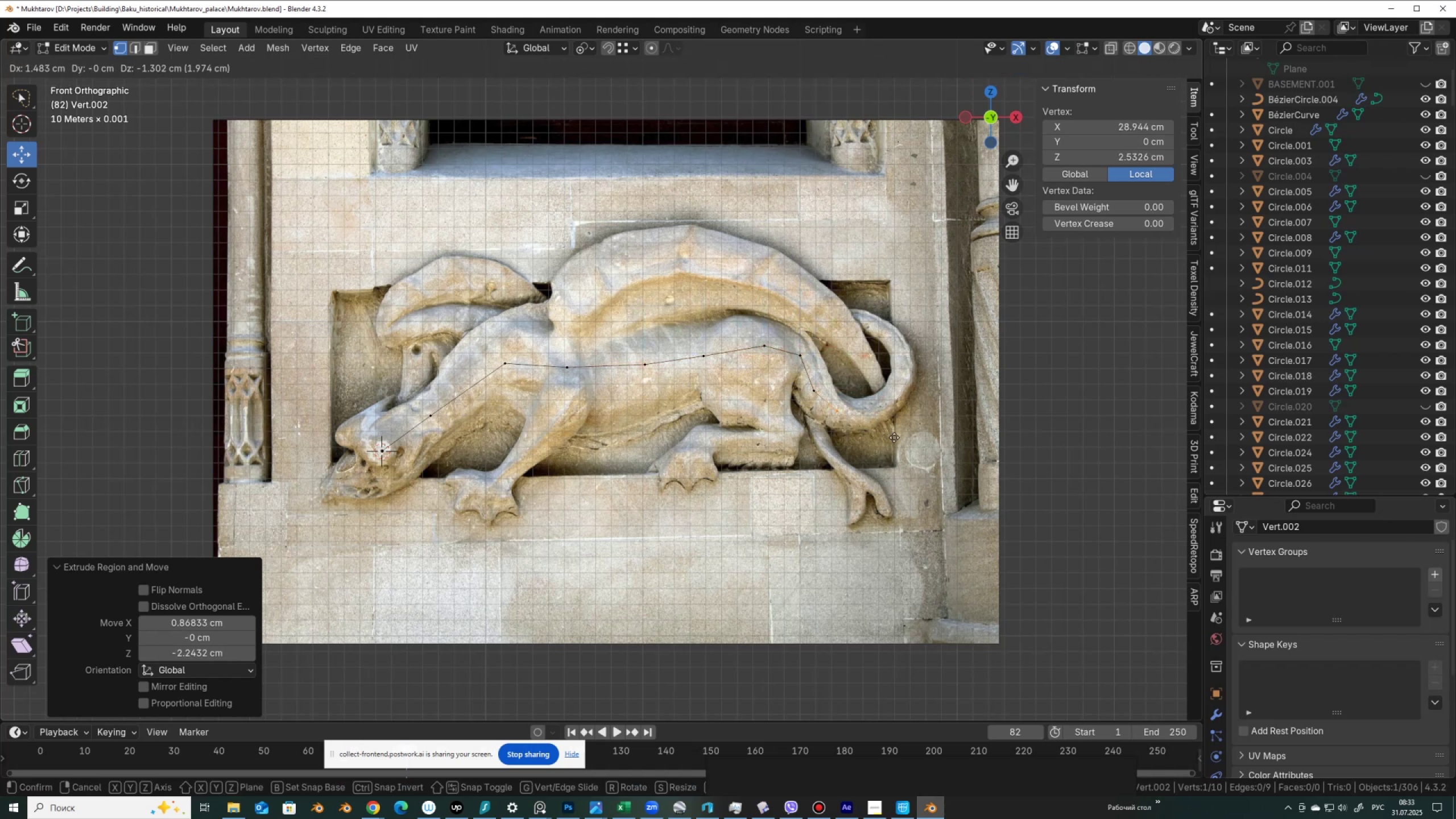 
left_click([894, 437])
 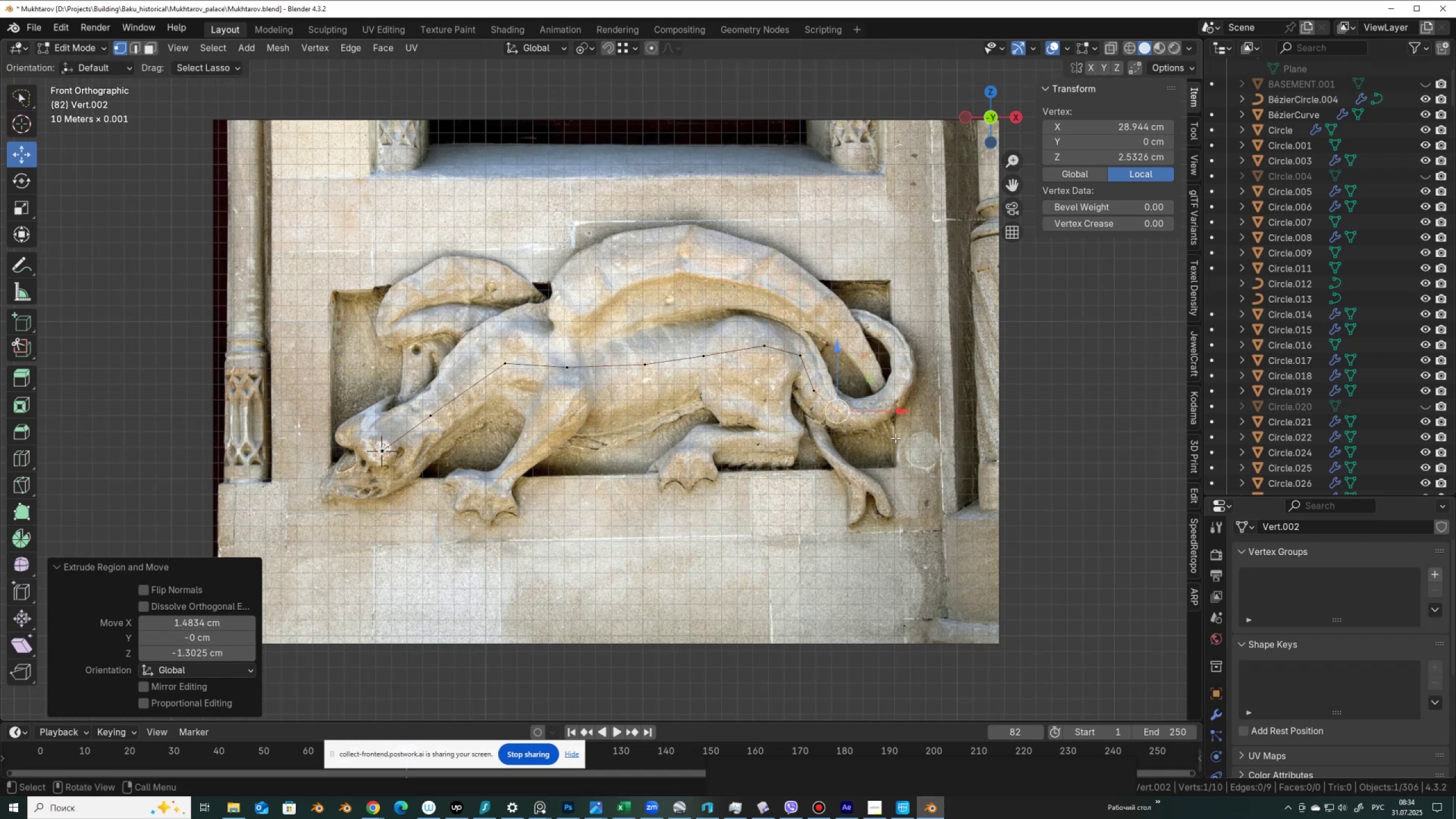 
key(E)
 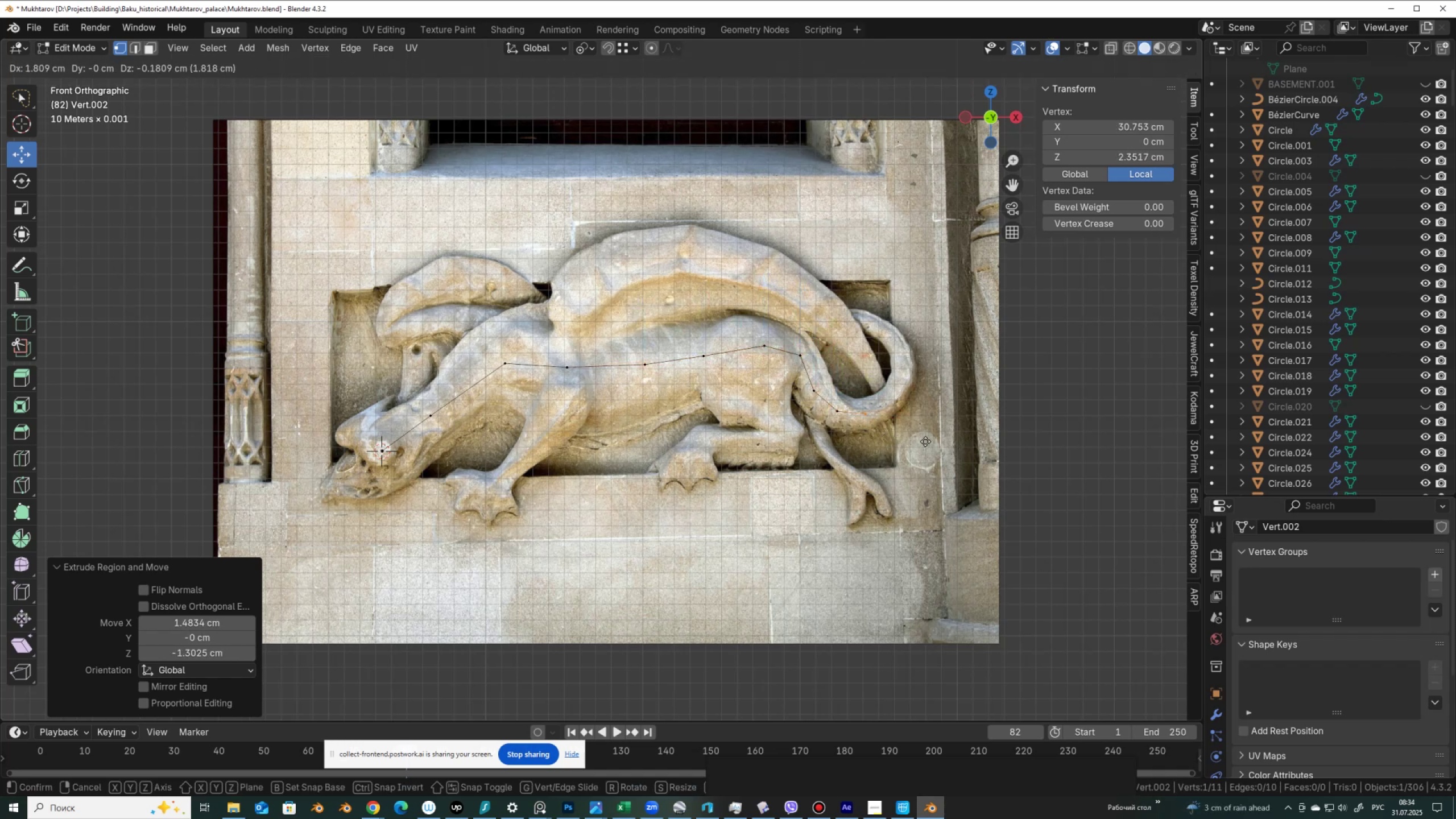 
left_click([925, 441])
 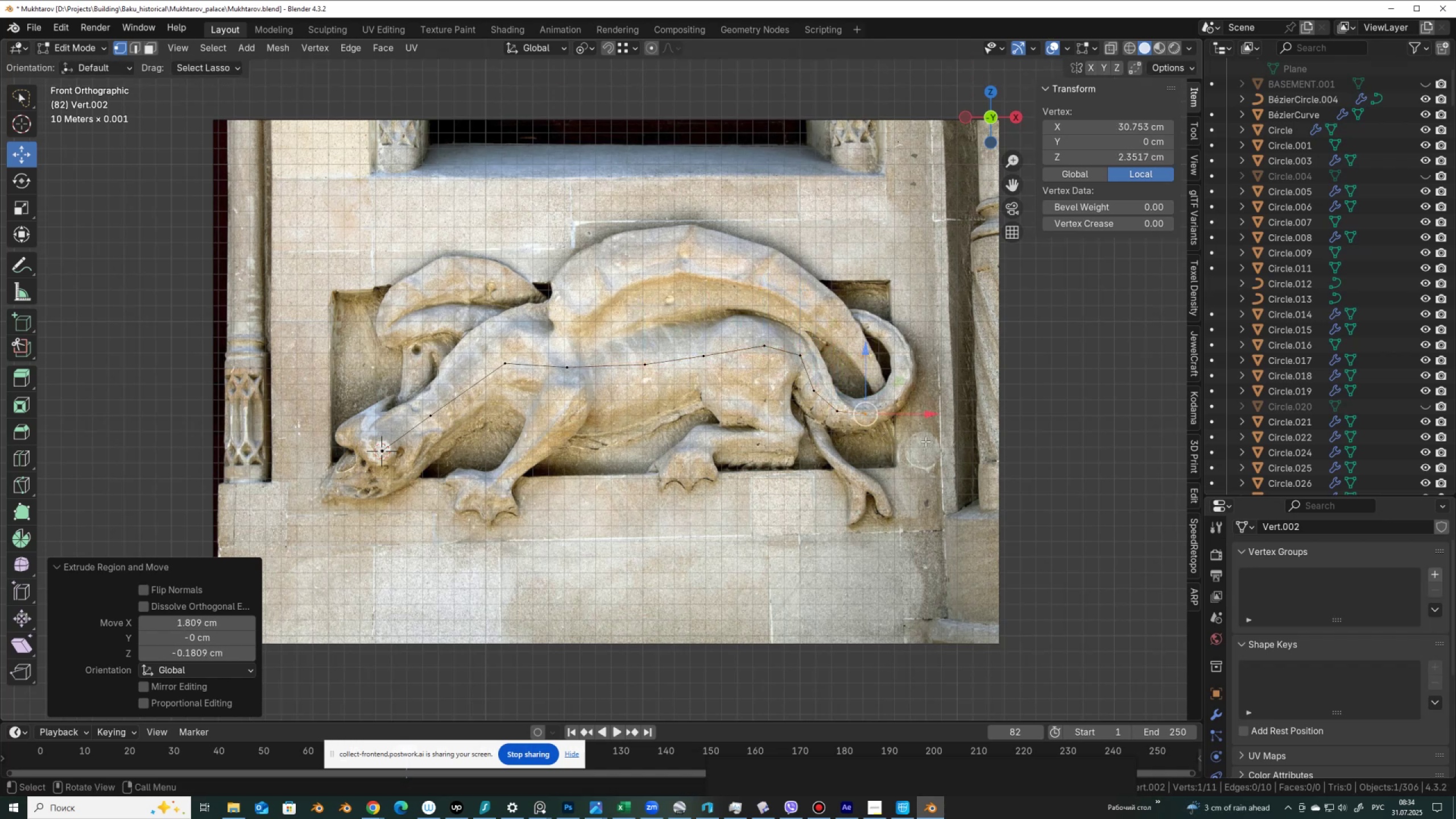 
key(E)
 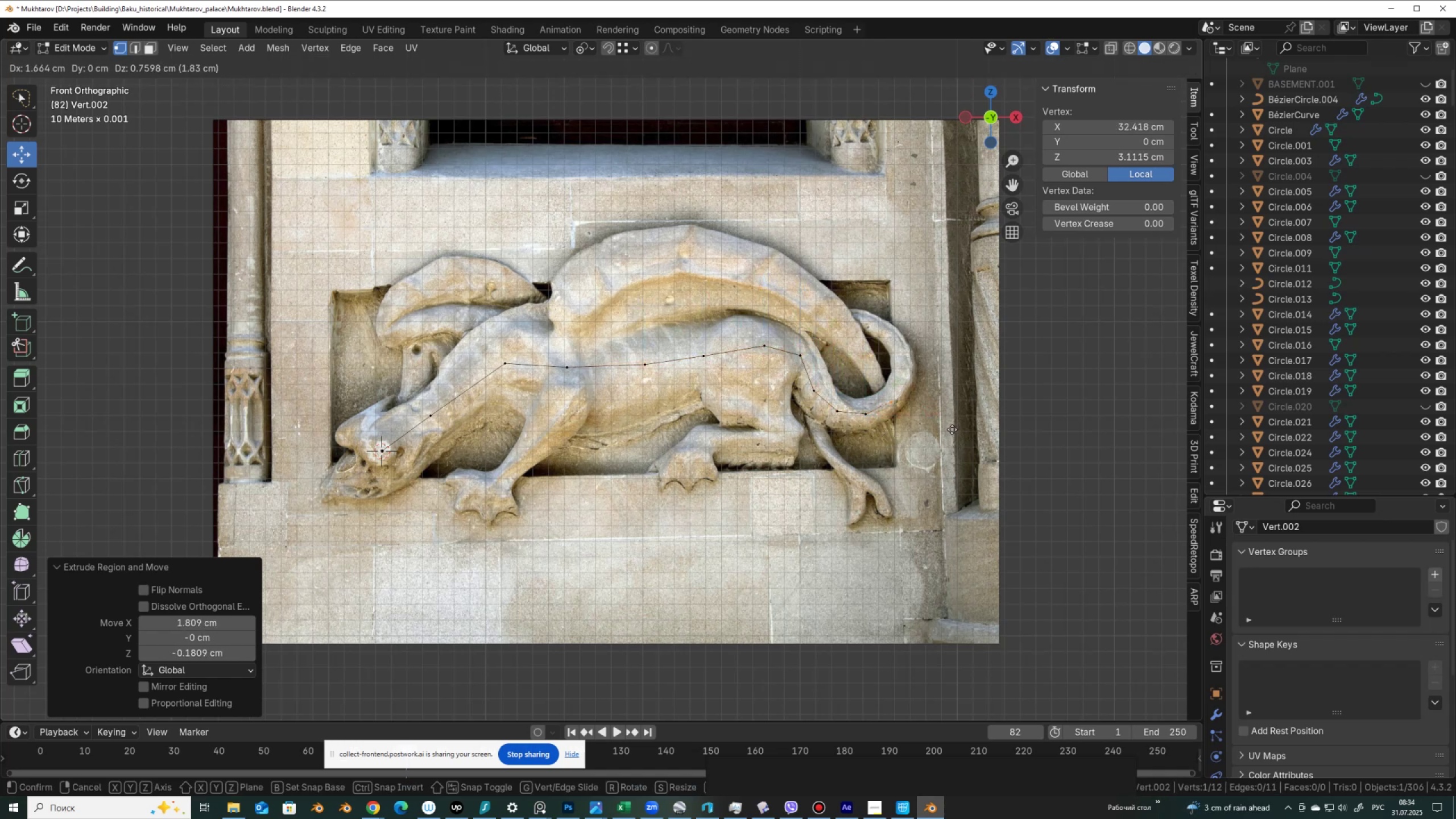 
left_click([952, 429])
 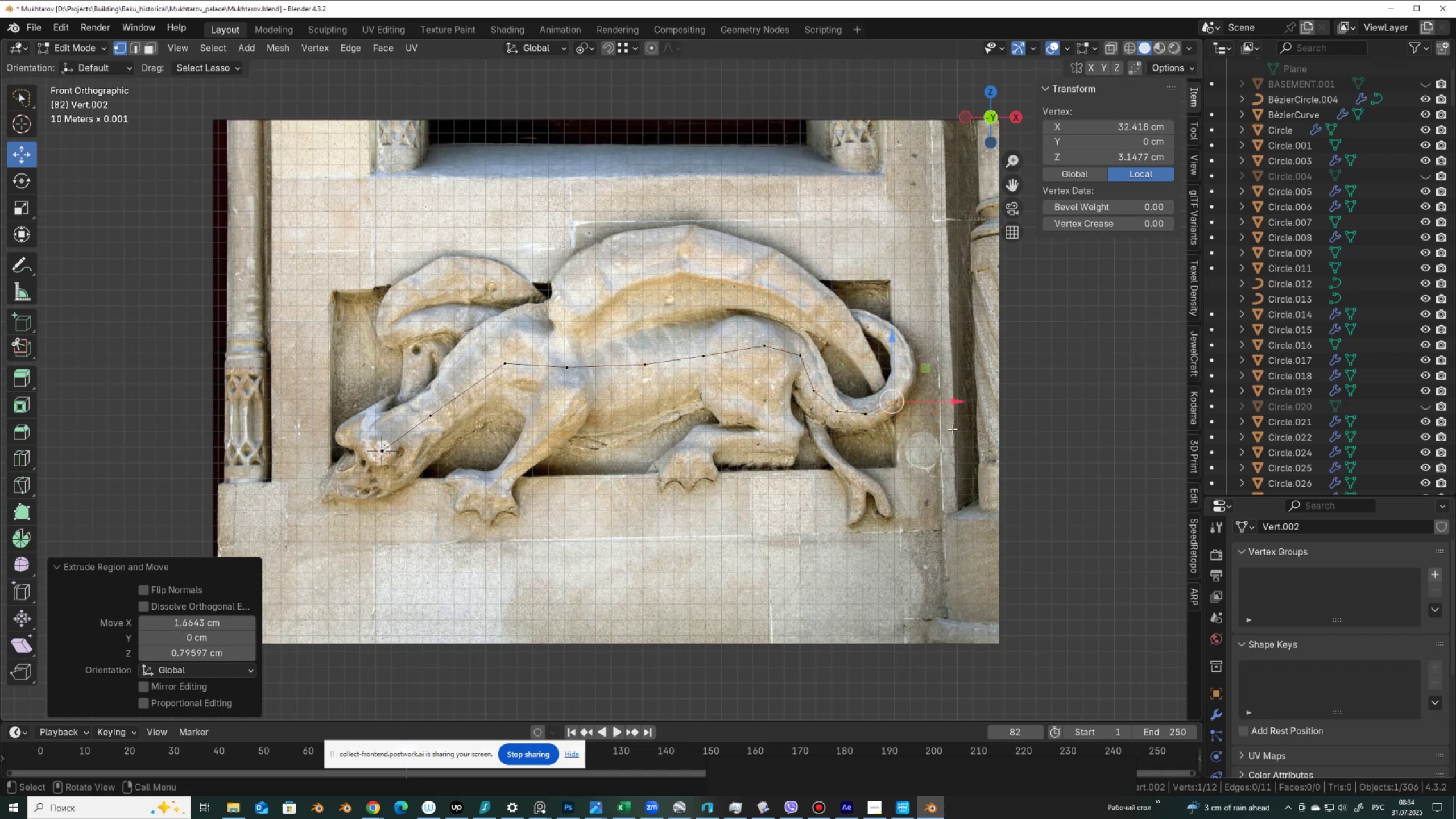 
key(E)
 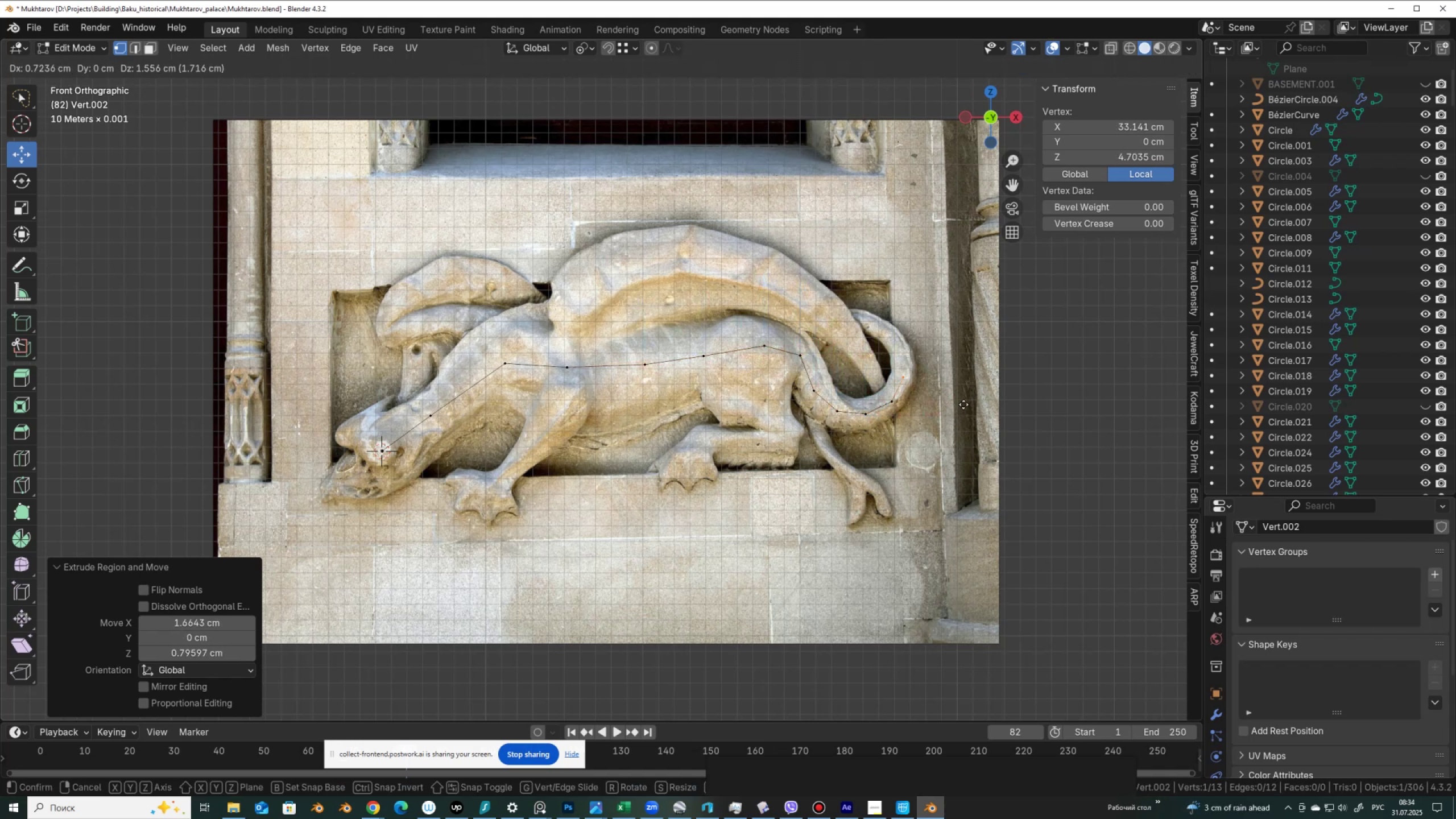 
left_click([963, 404])
 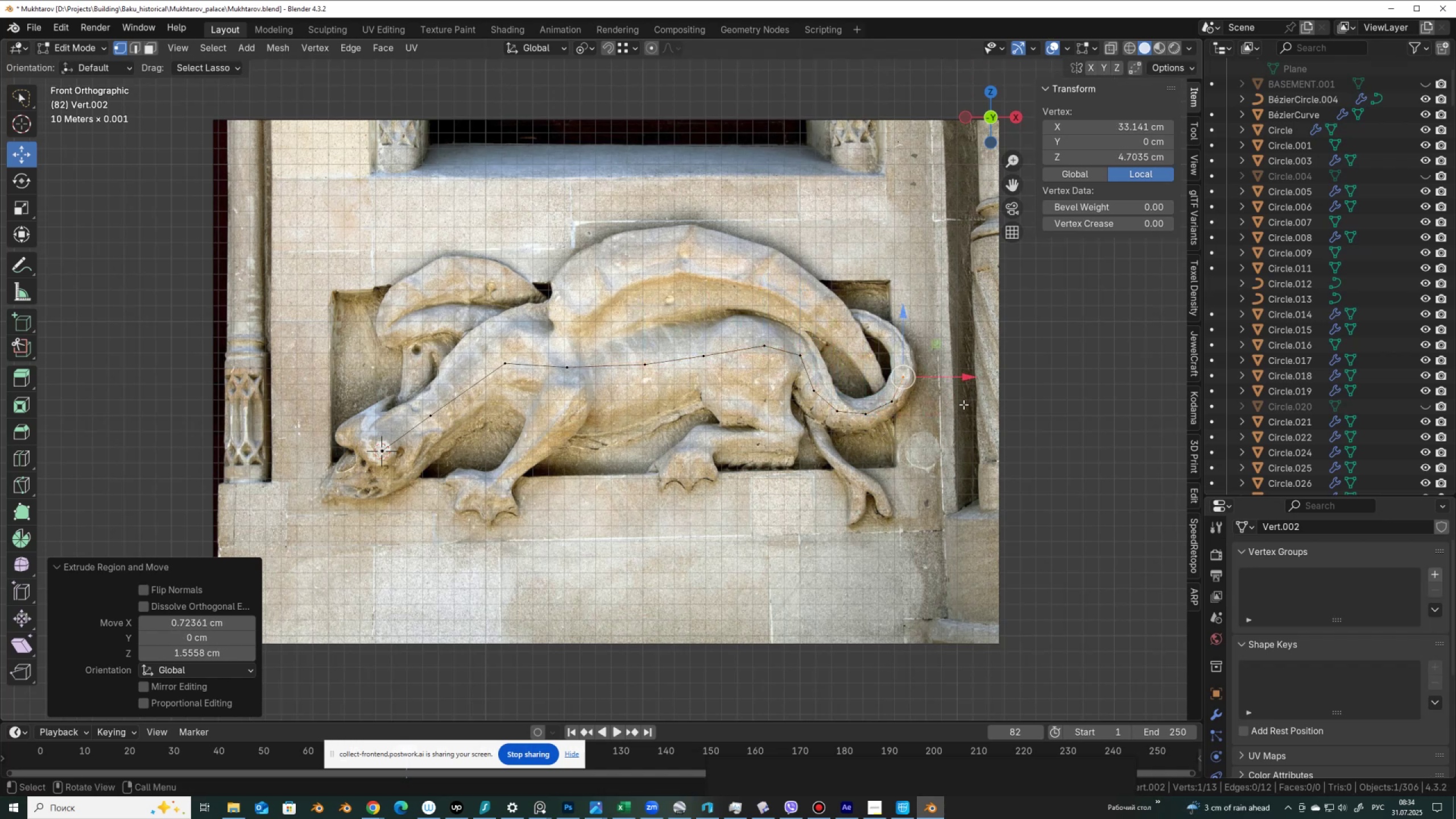 
key(E)
 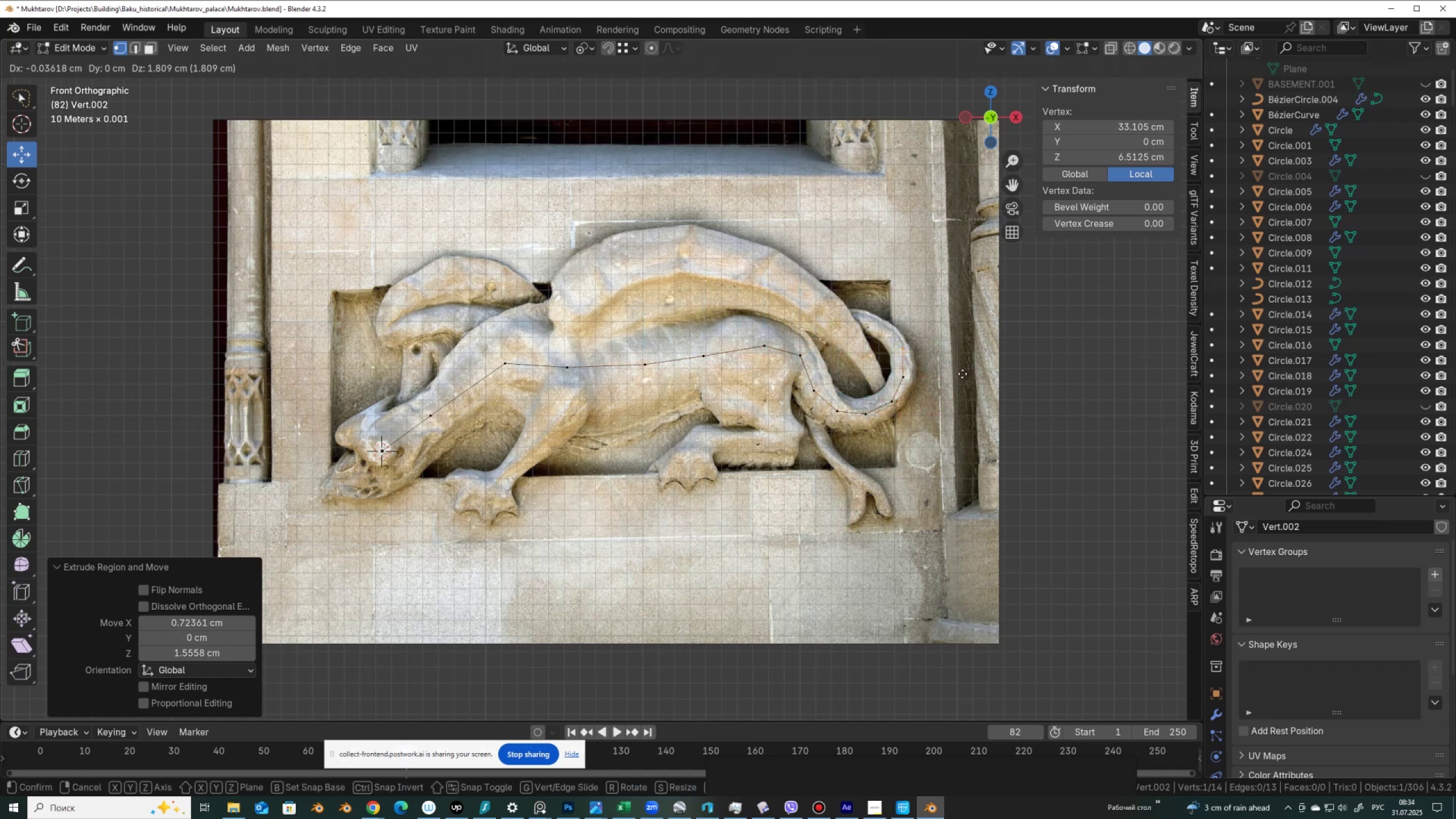 
left_click([962, 374])
 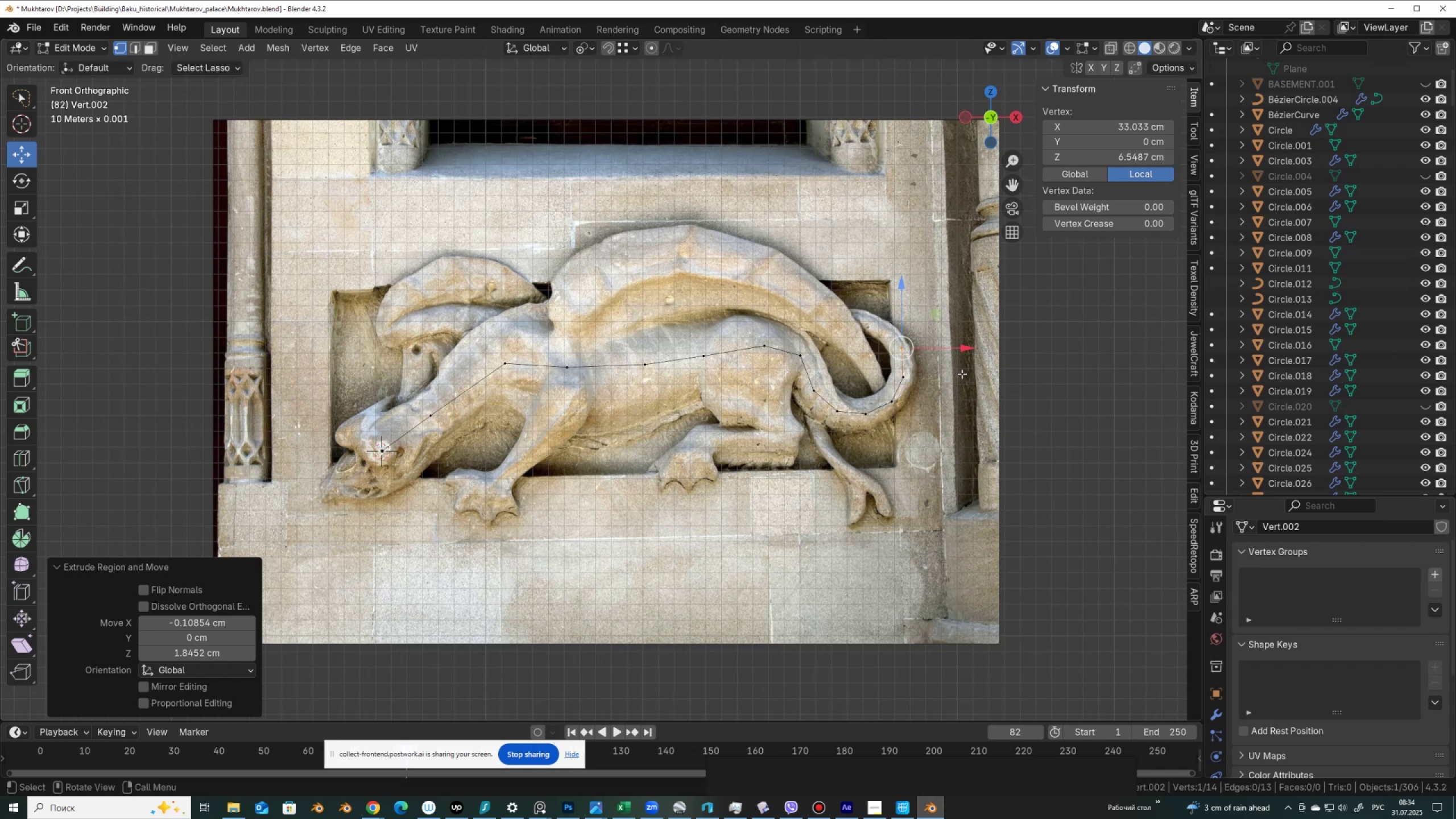 
key(E)
 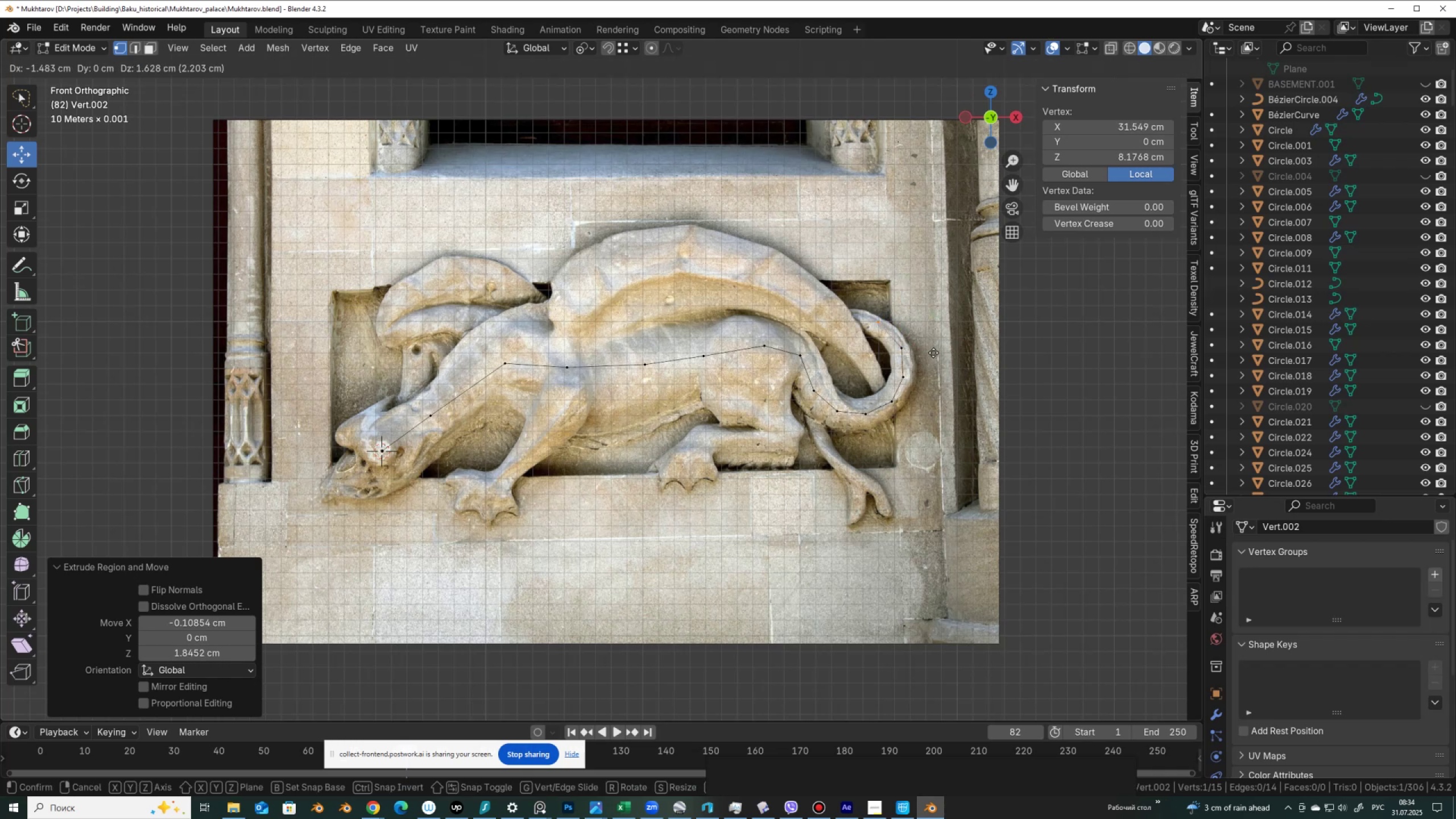 
left_click([933, 353])
 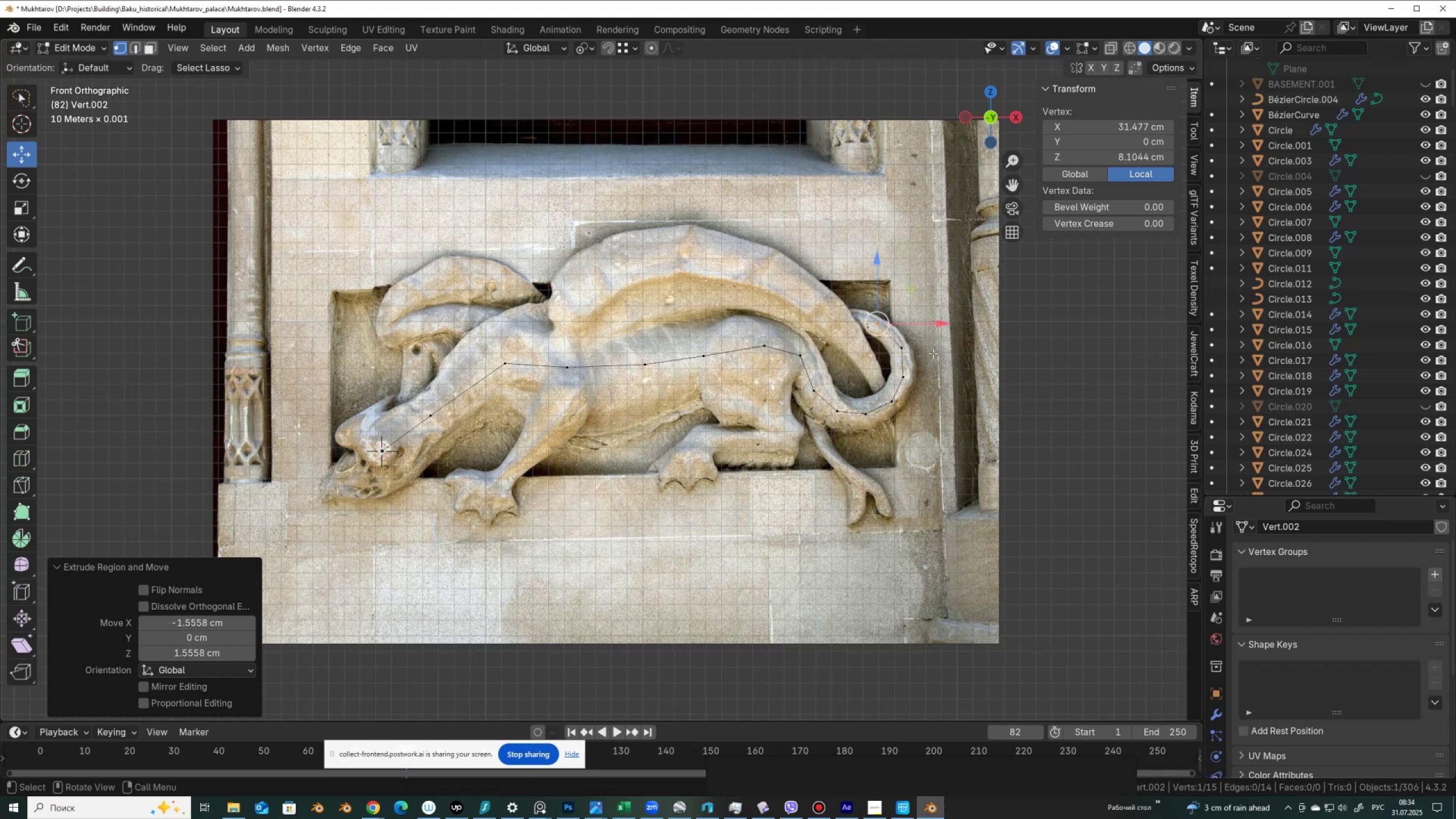 
key(E)
 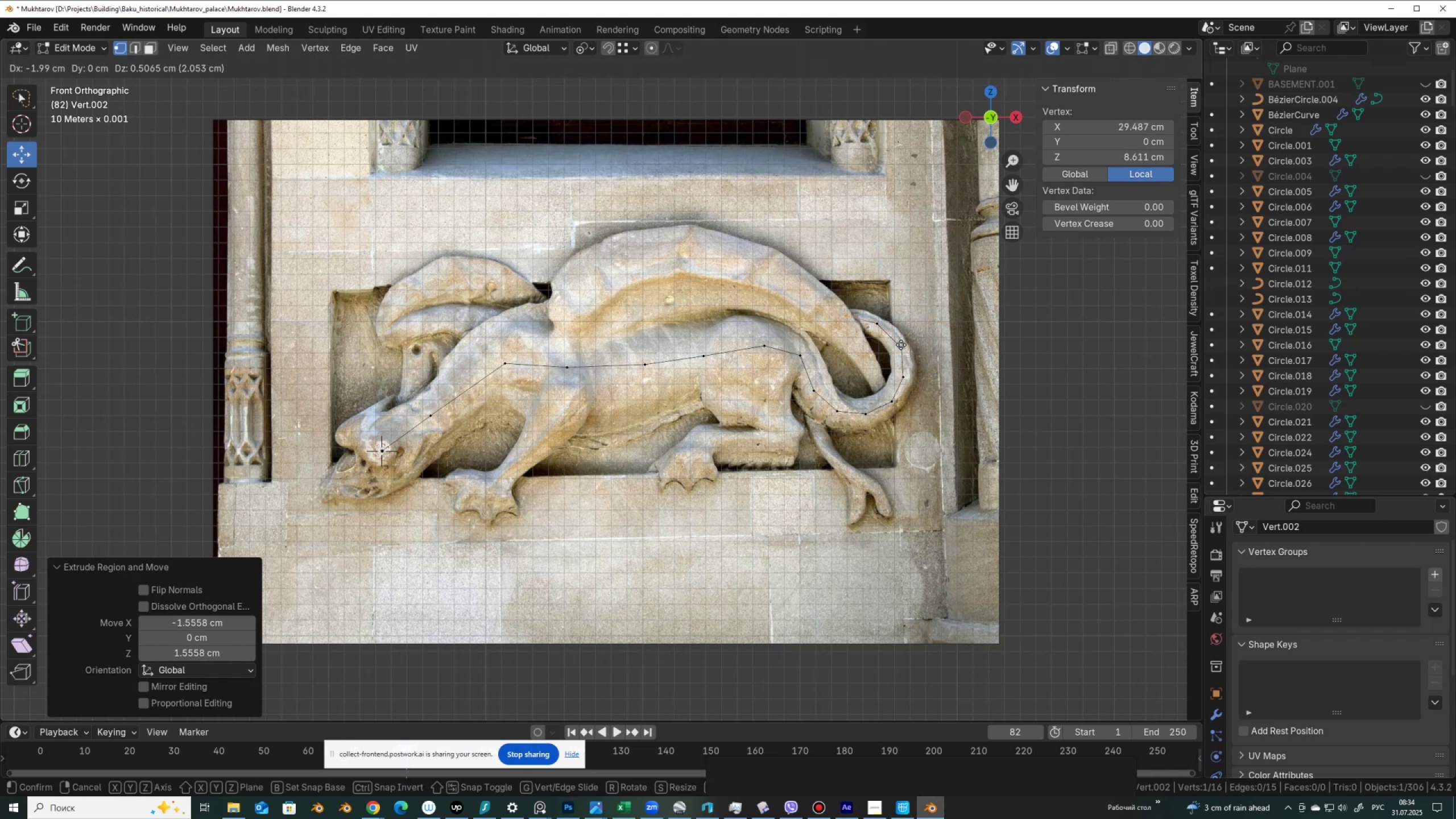 
left_click([901, 344])
 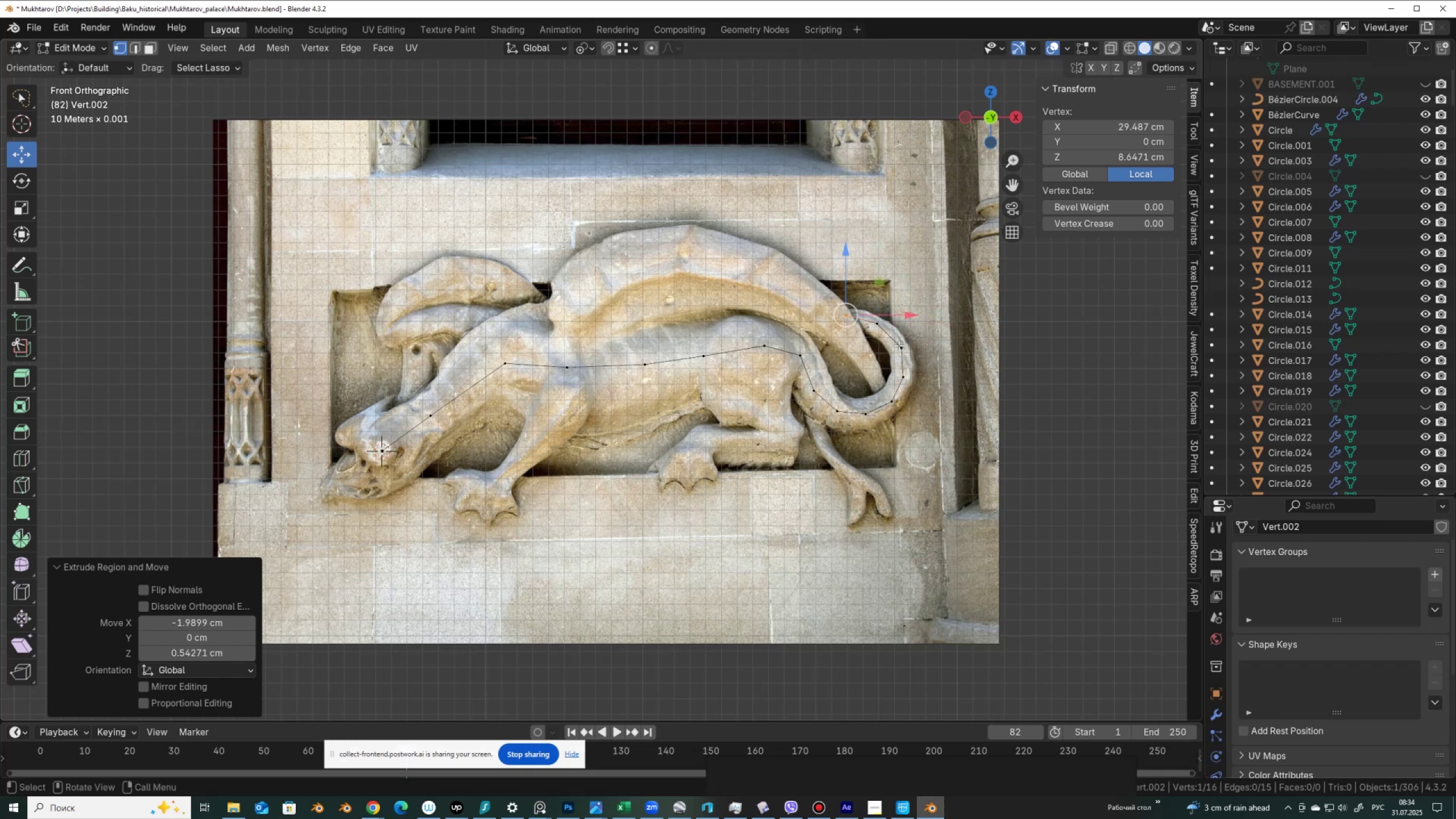 
key(E)
 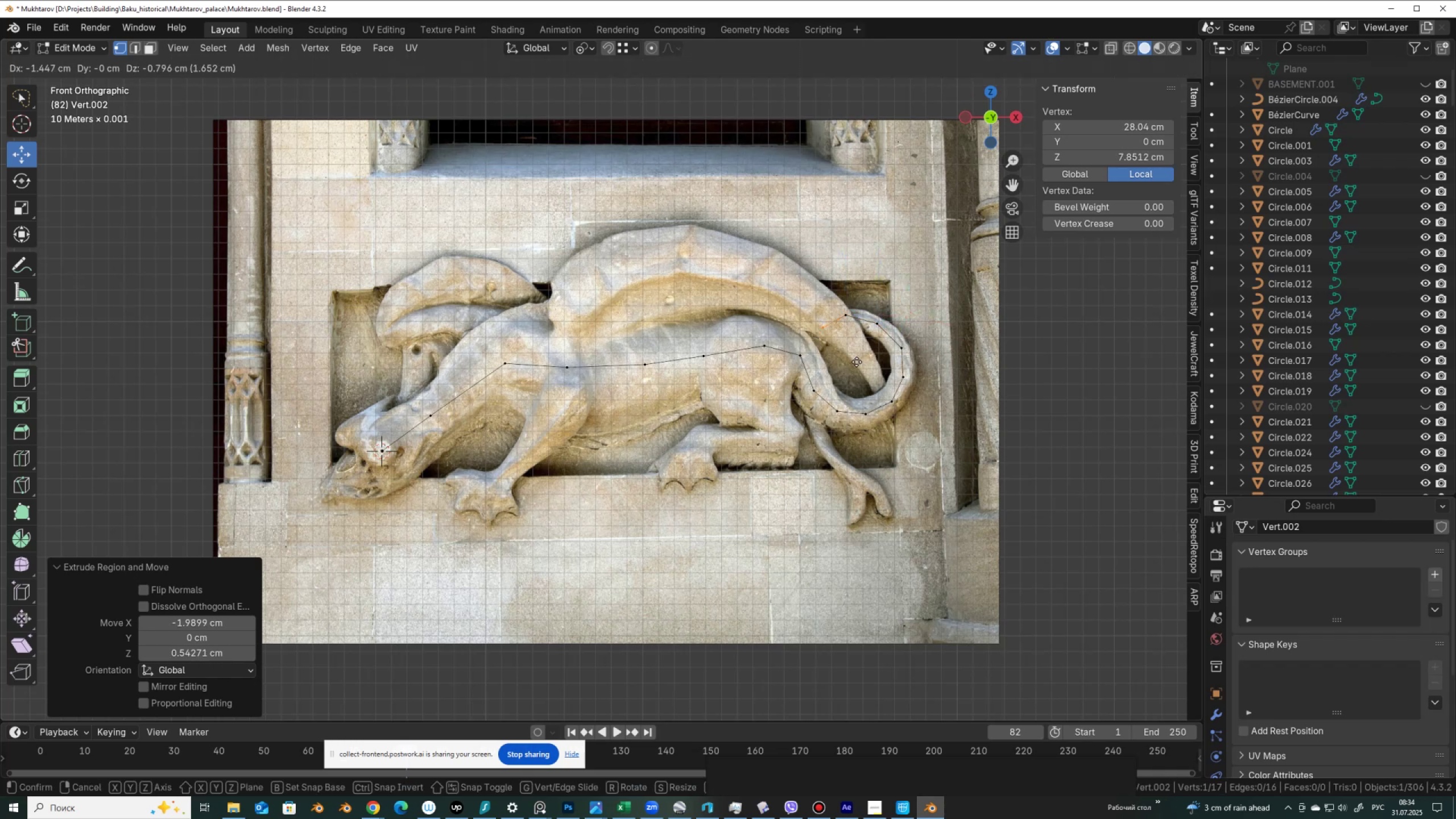 
left_click([854, 362])
 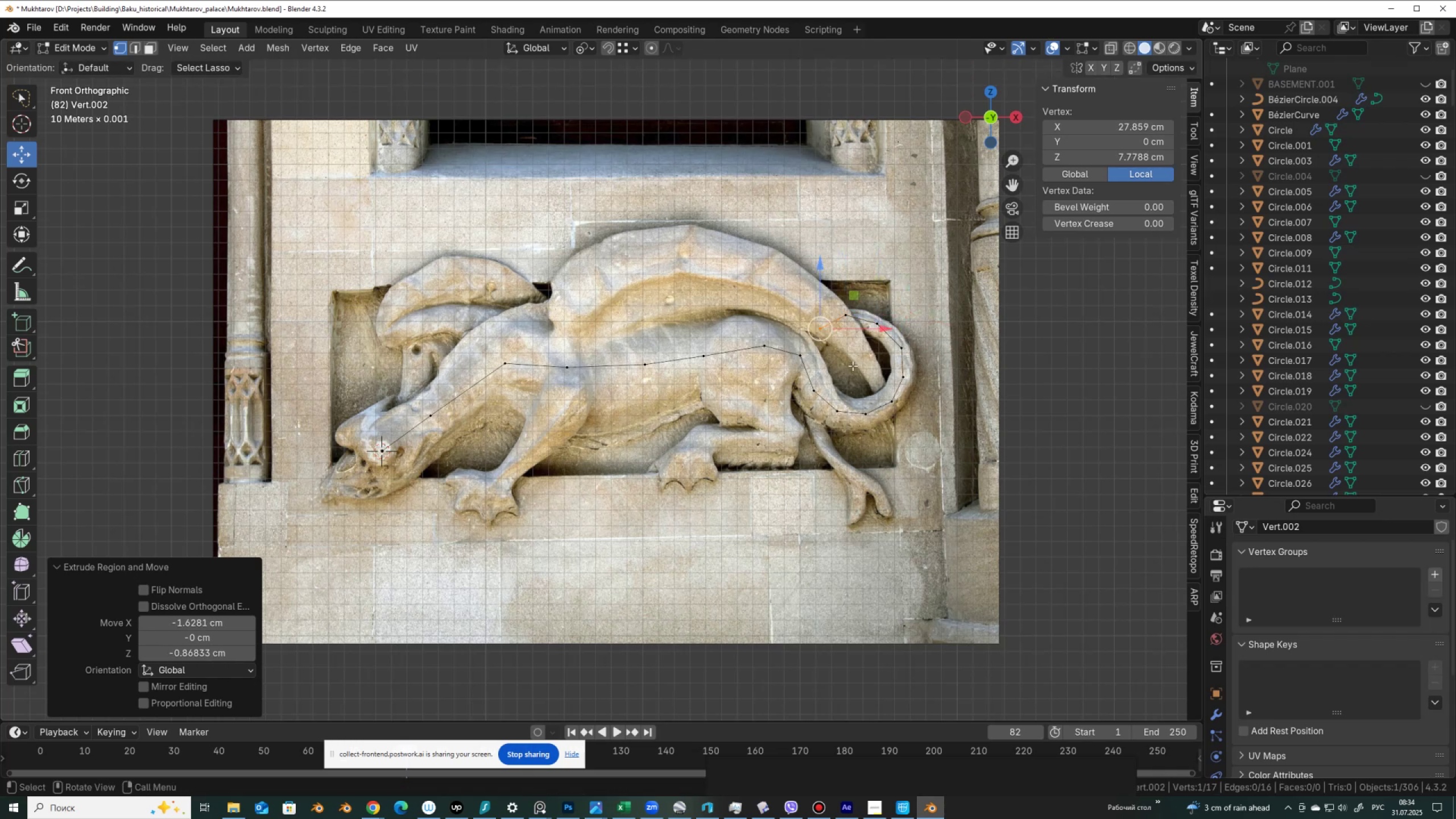 
key(E)
 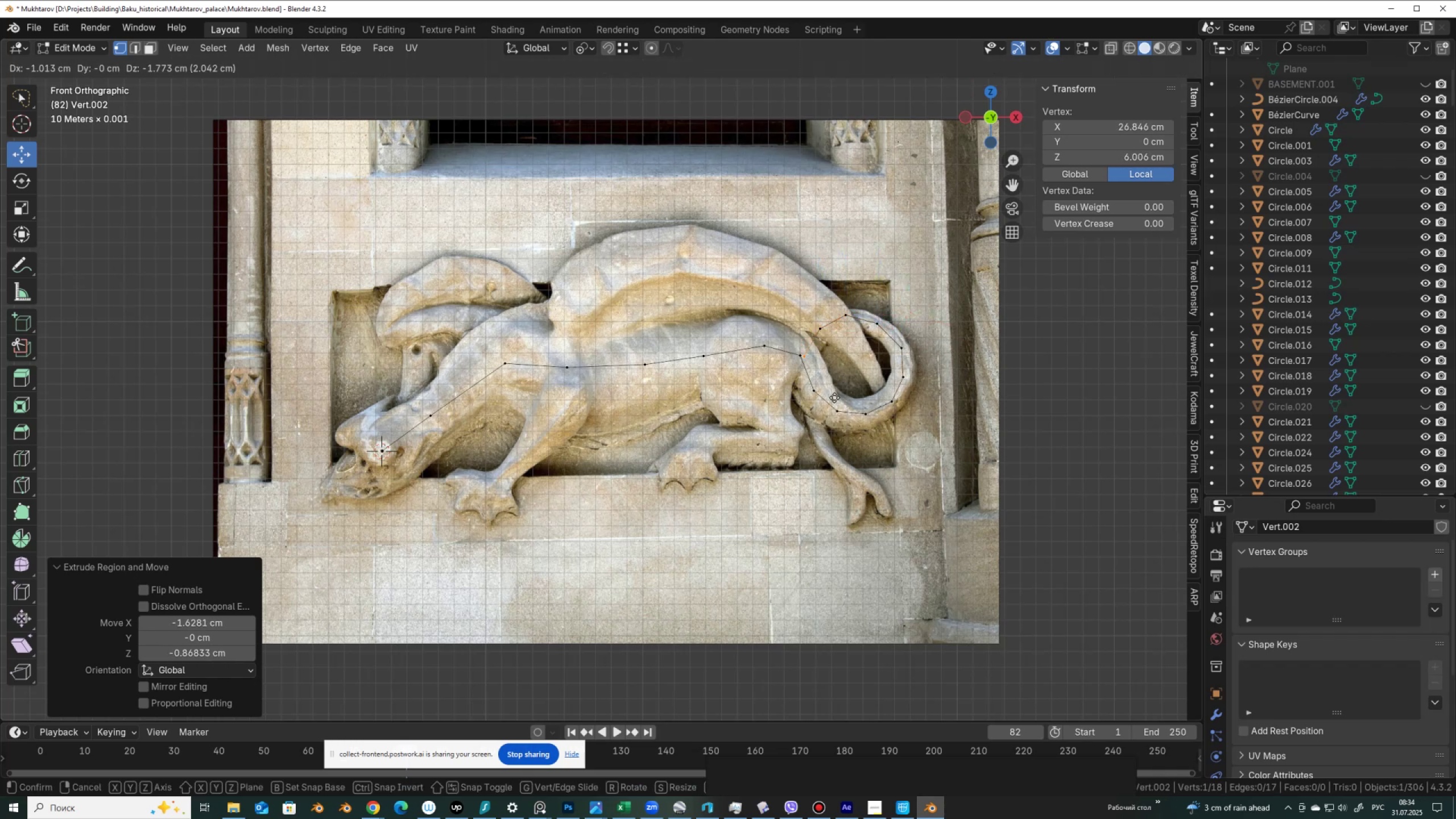 
left_click([834, 398])
 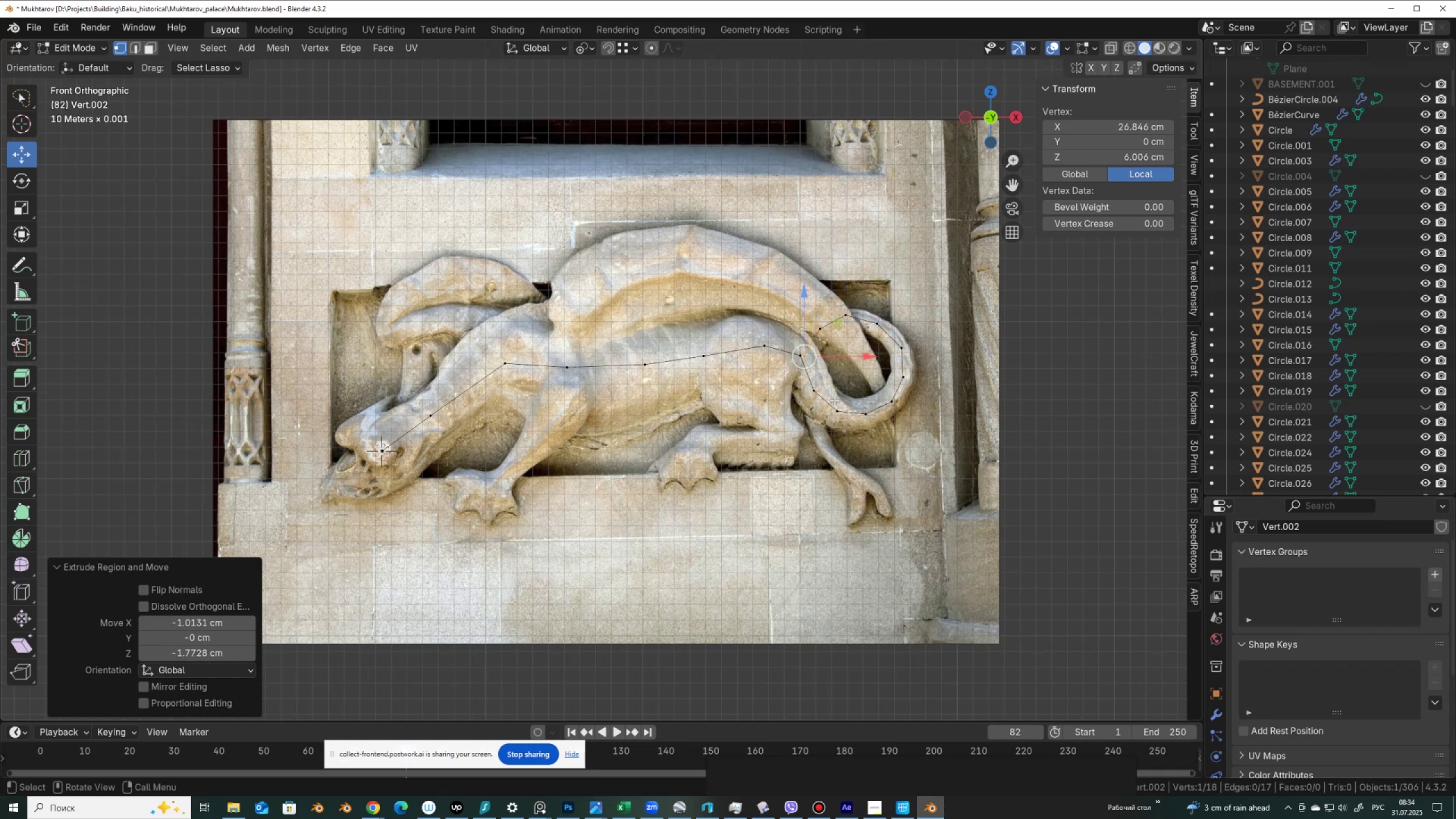 
key(E)
 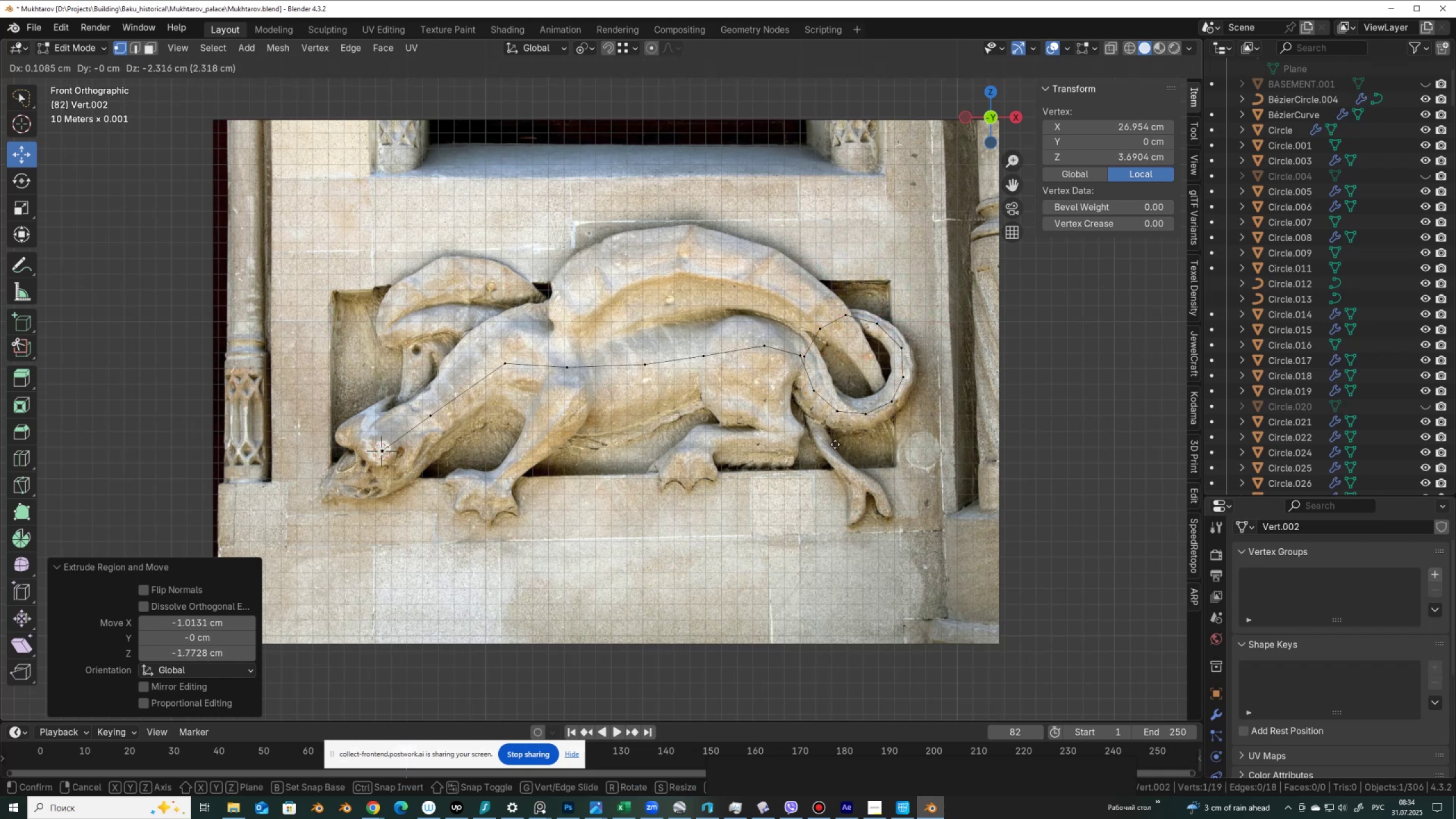 
left_click([835, 444])
 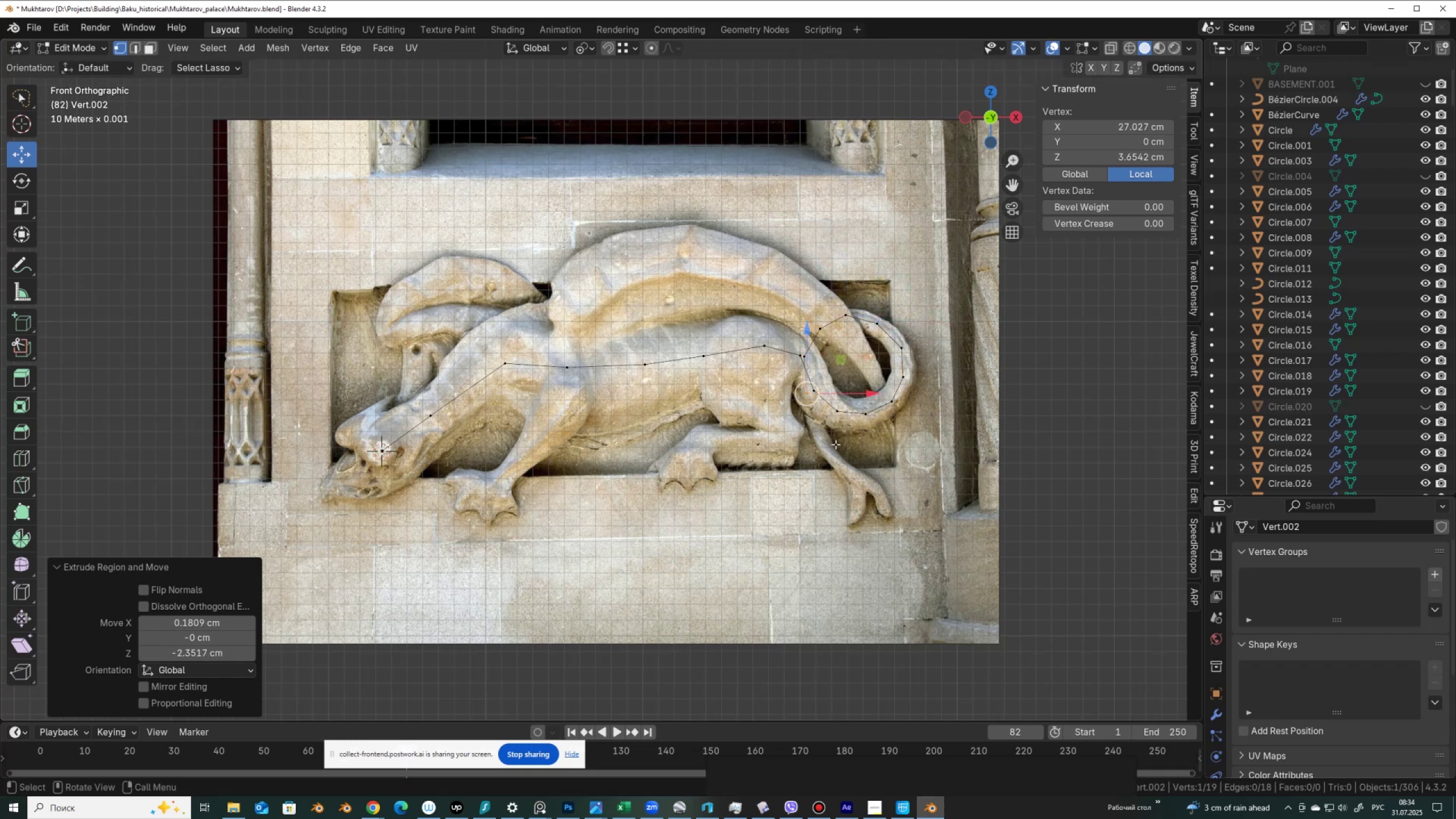 
key(E)
 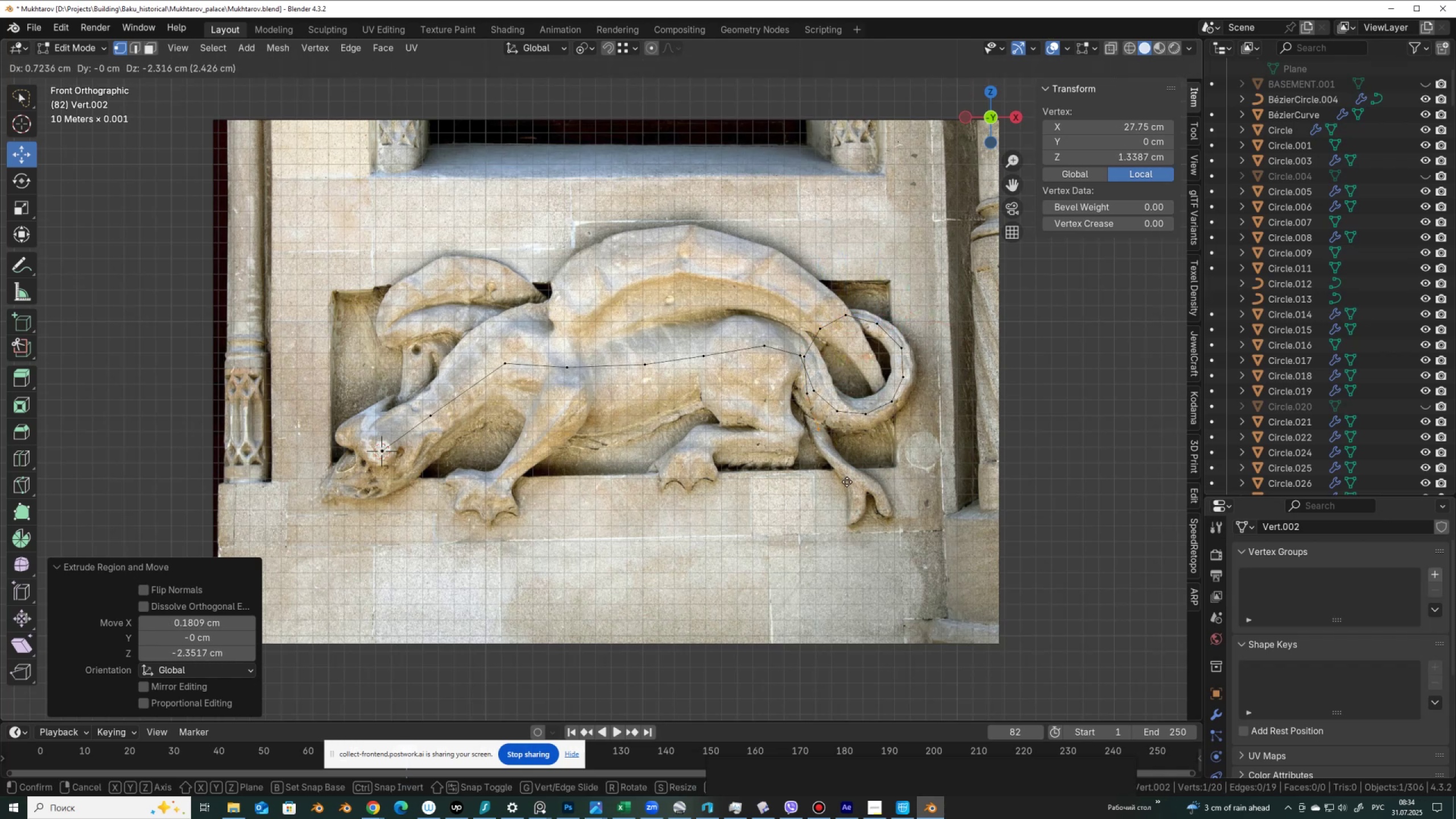 
left_click([847, 482])
 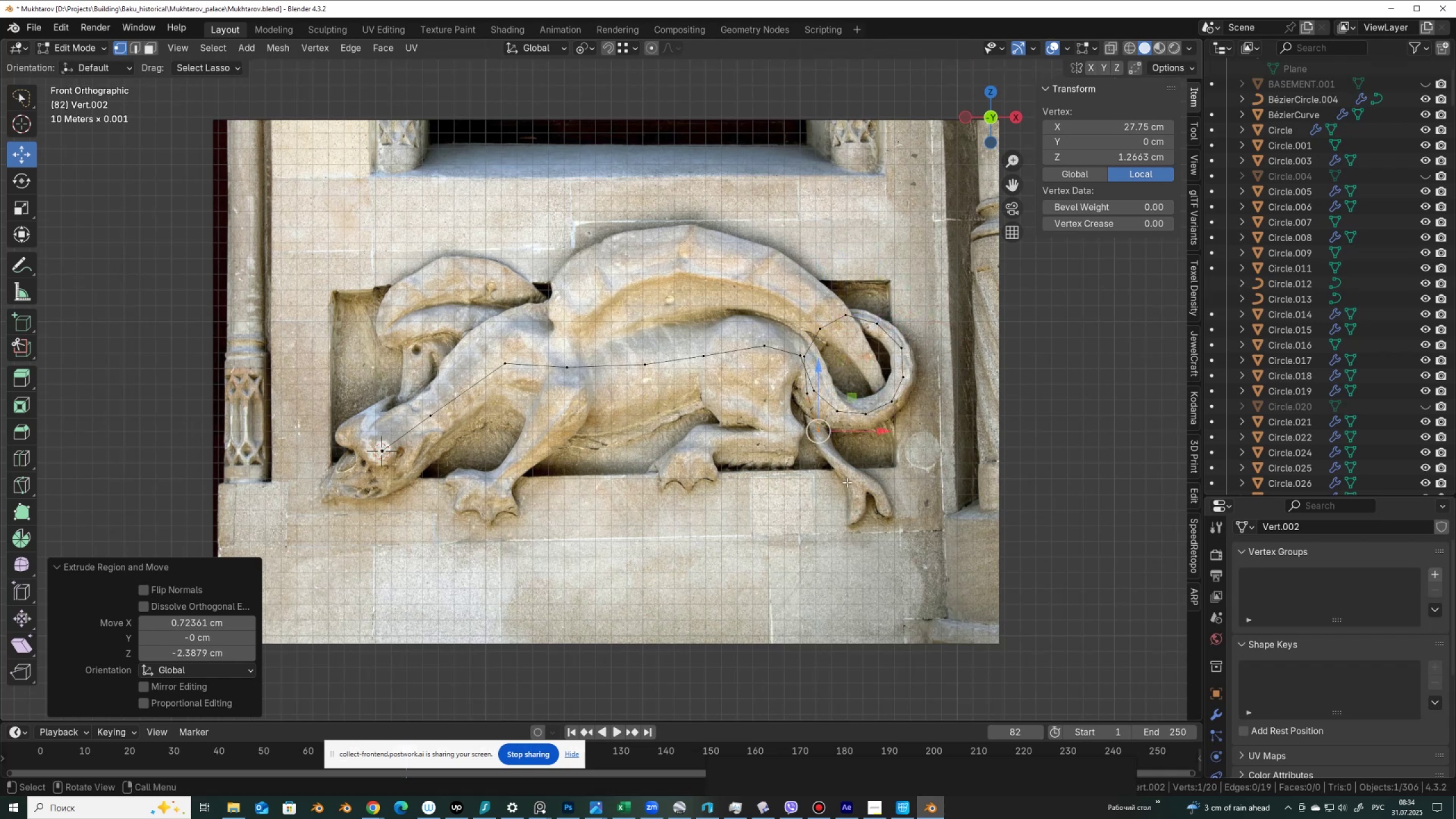 
key(E)
 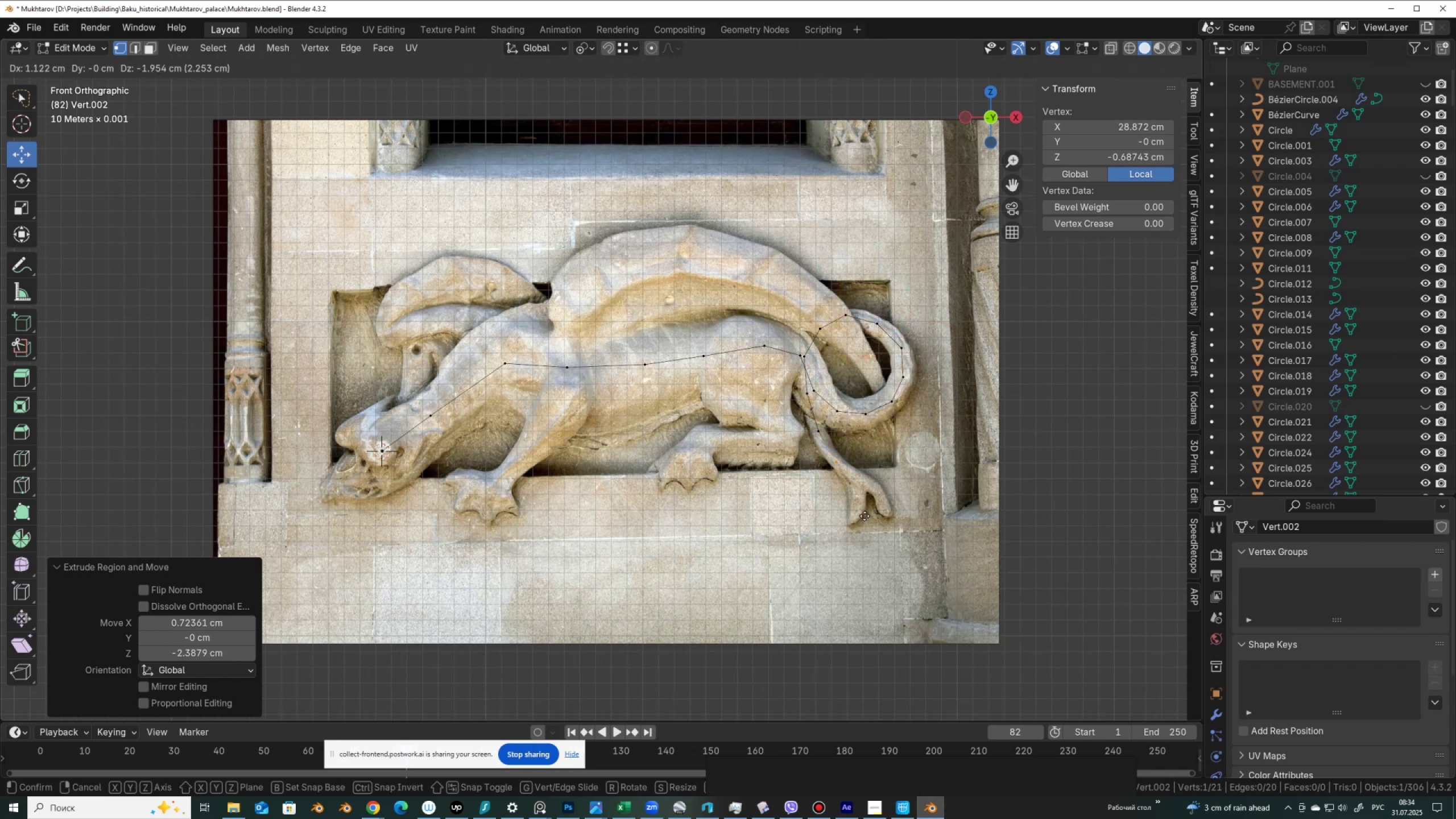 
left_click([864, 515])
 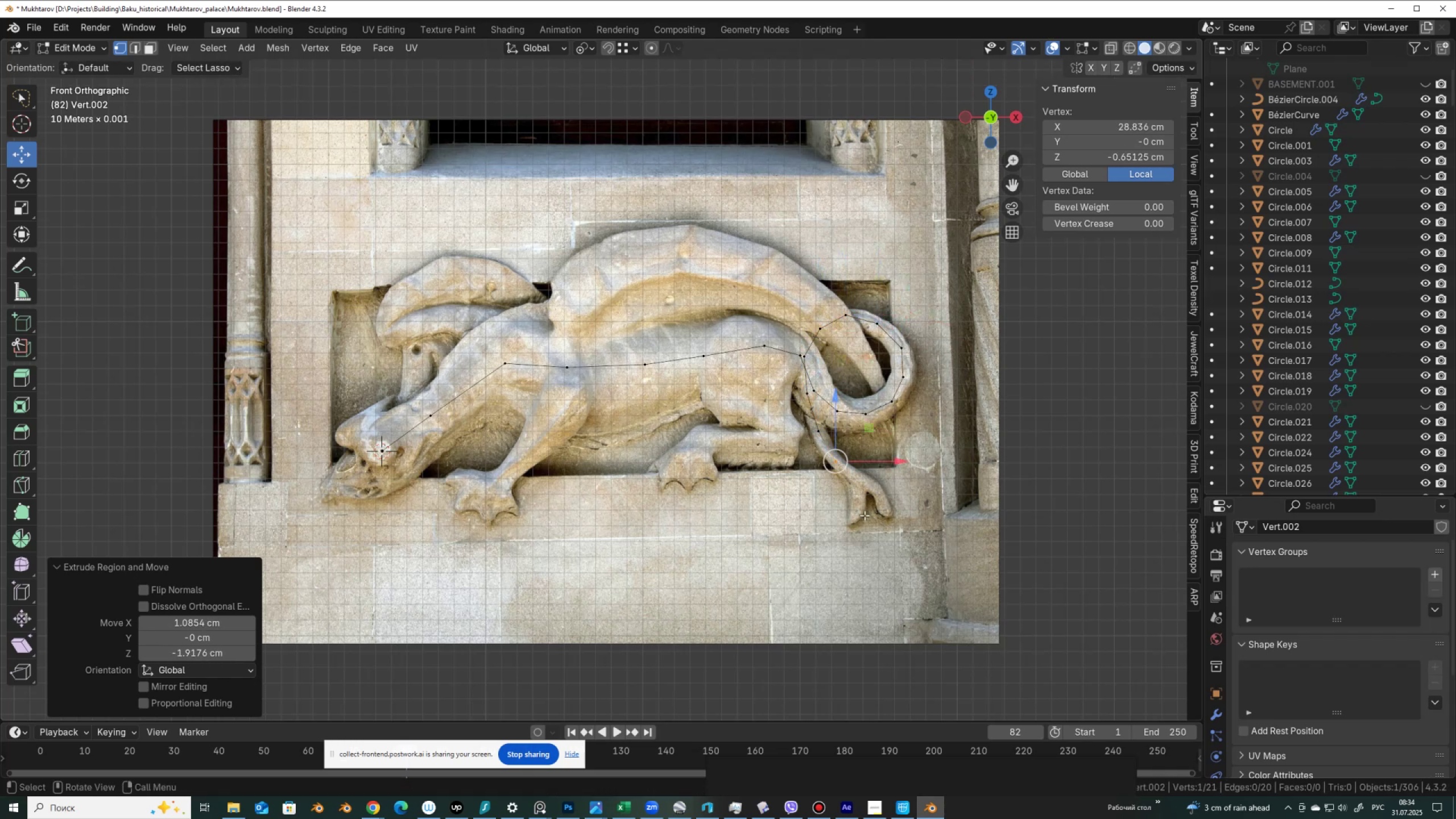 
key(E)
 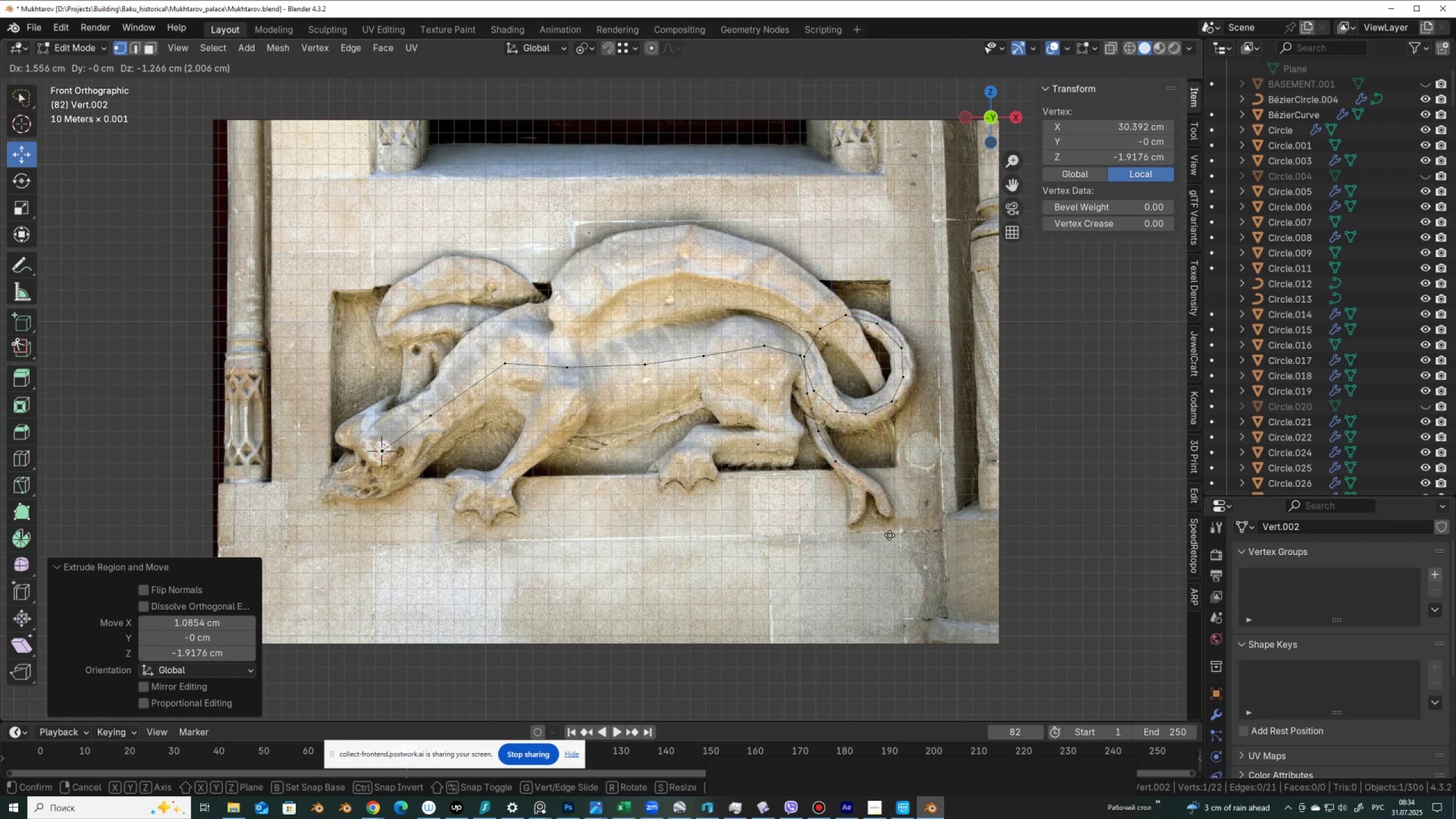 
left_click([890, 535])
 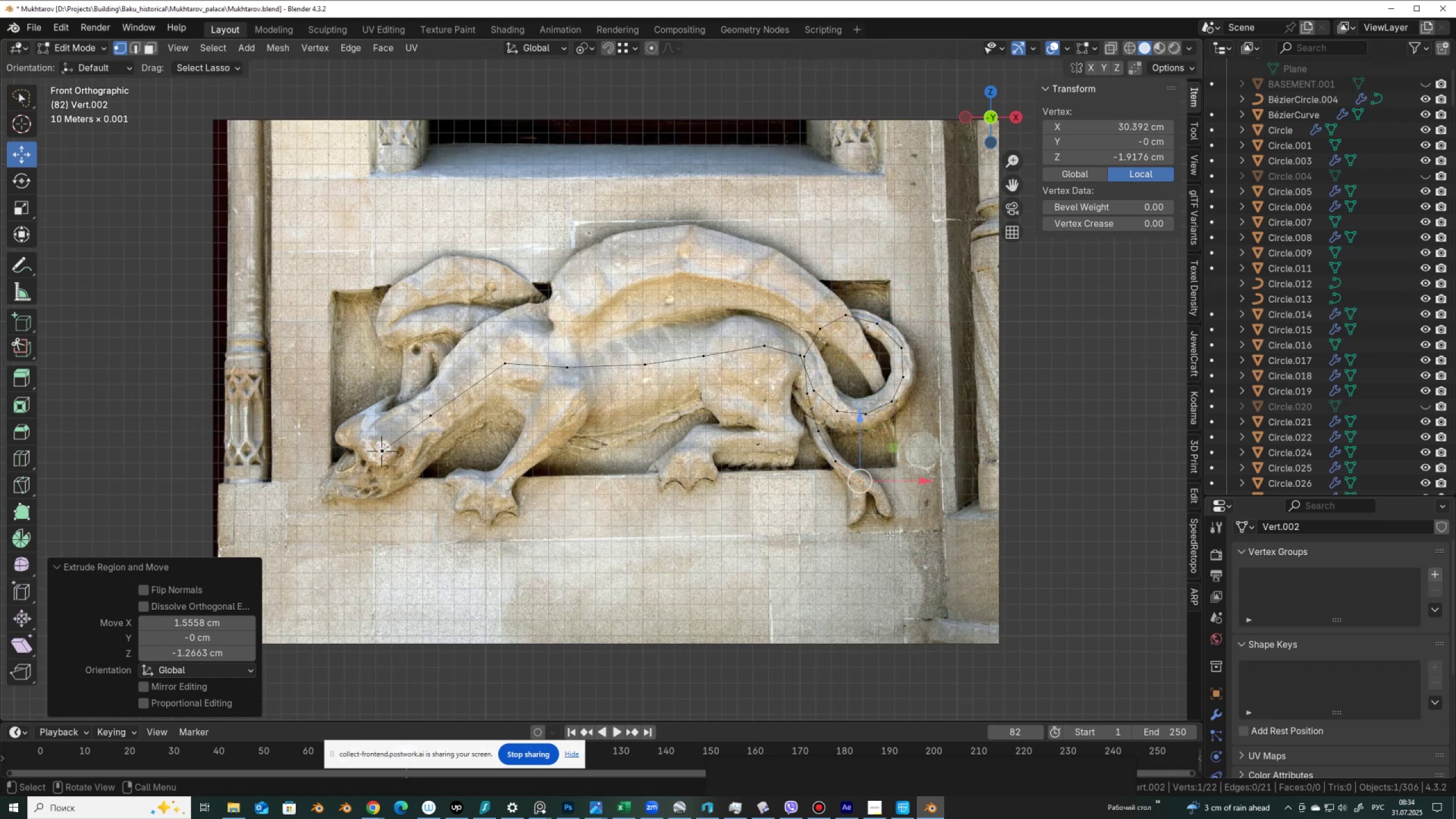 
key(E)
 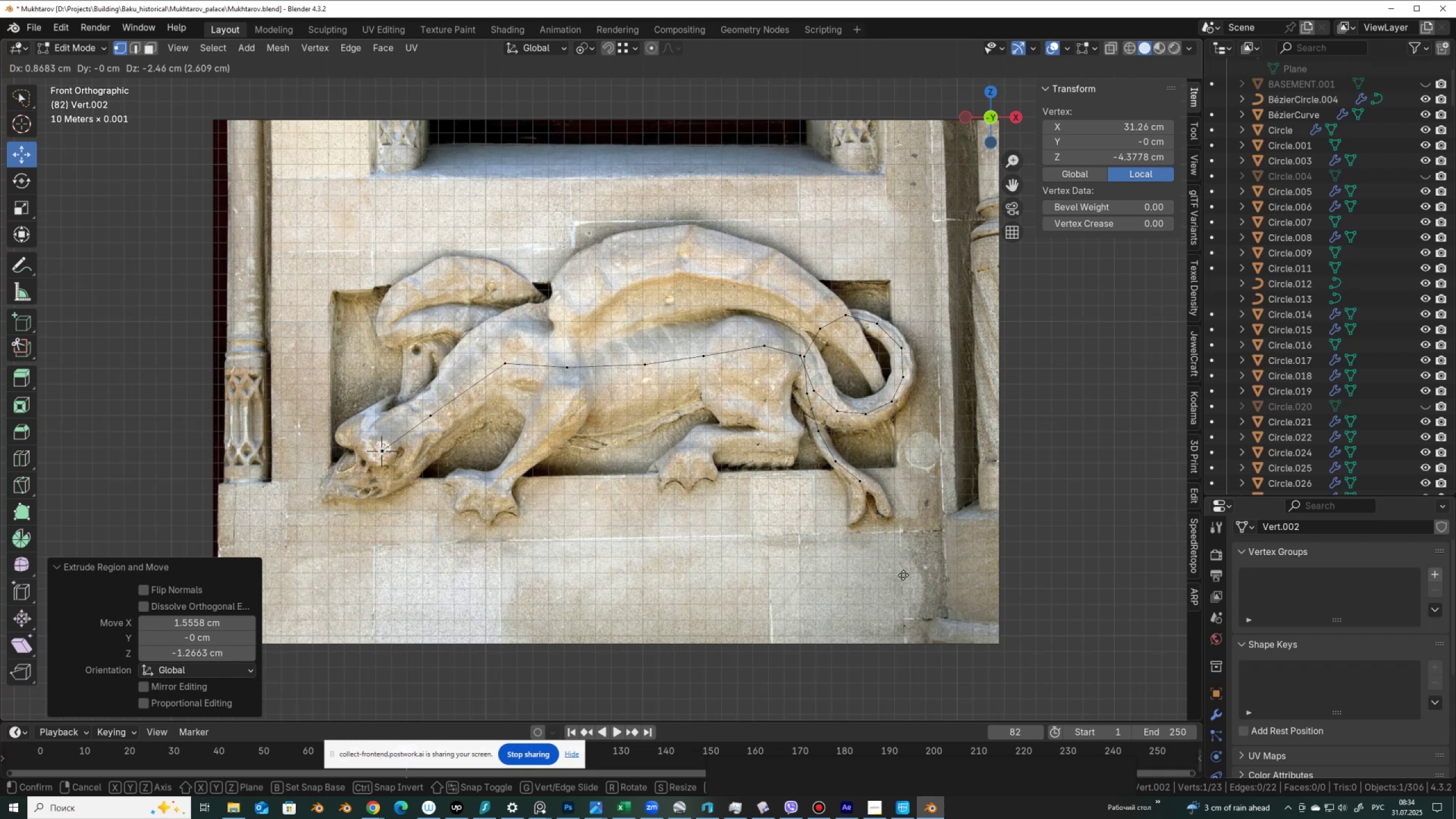 
left_click([904, 576])
 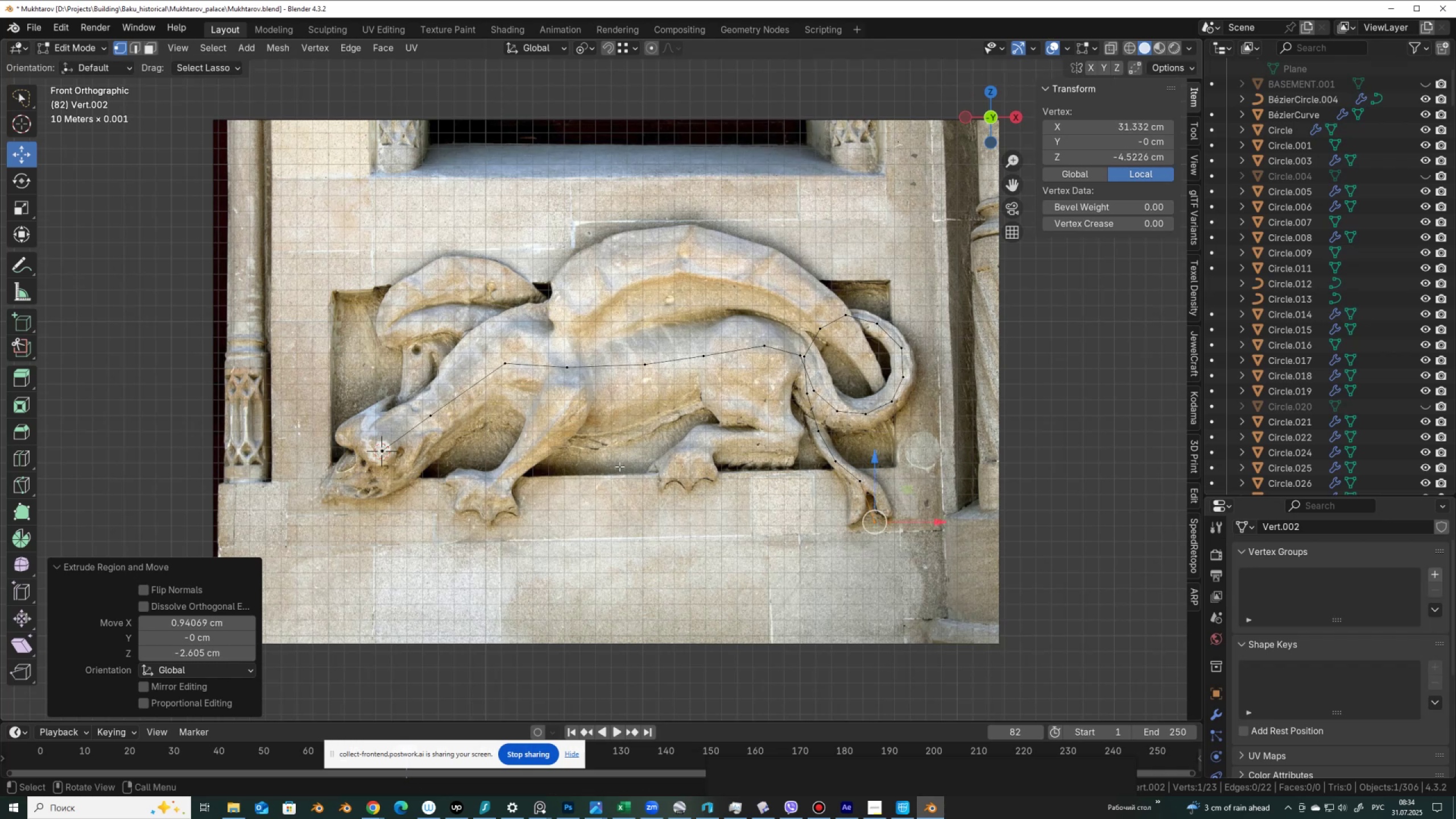 
wait(7.95)
 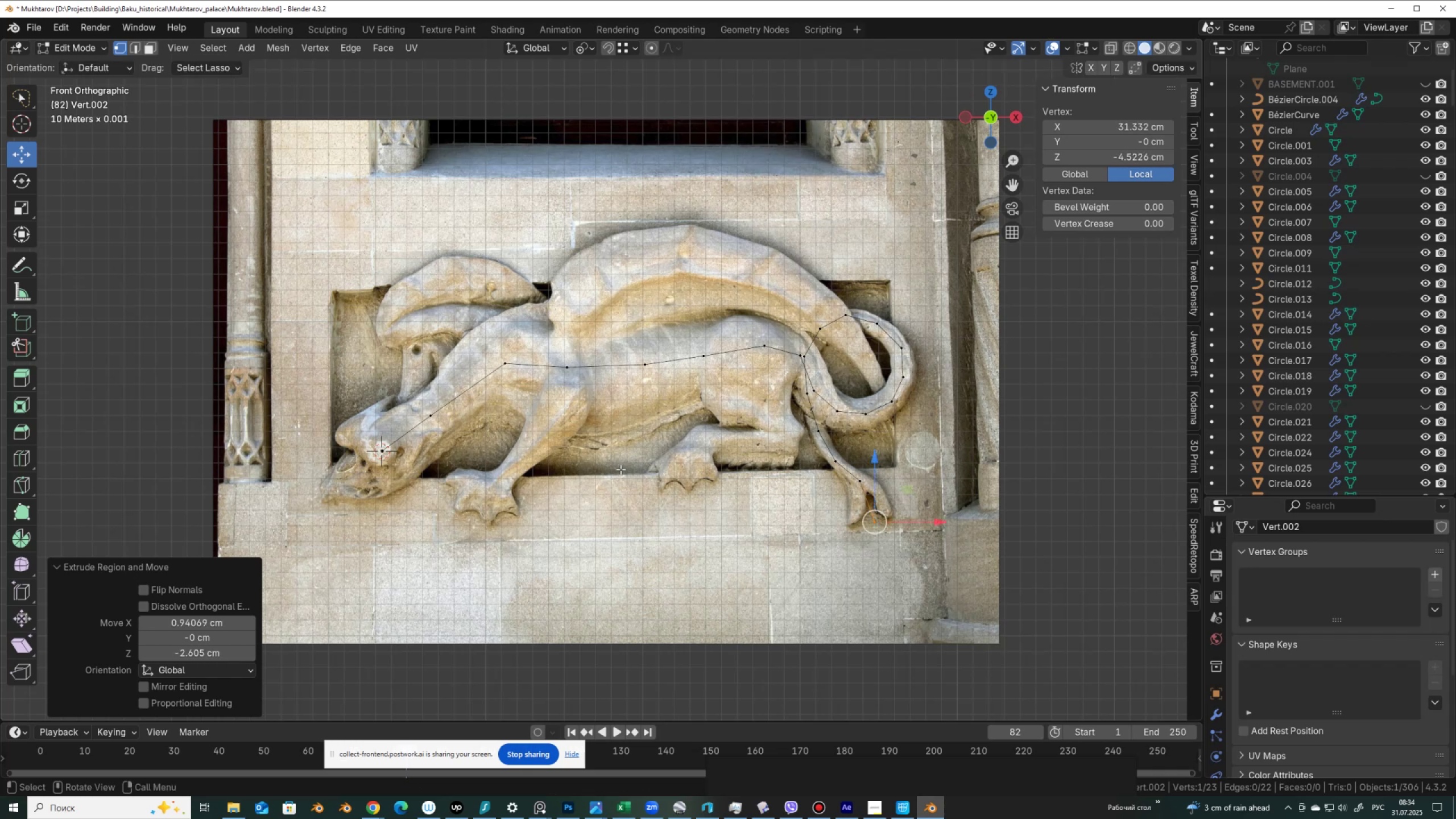 
key(Tab)
 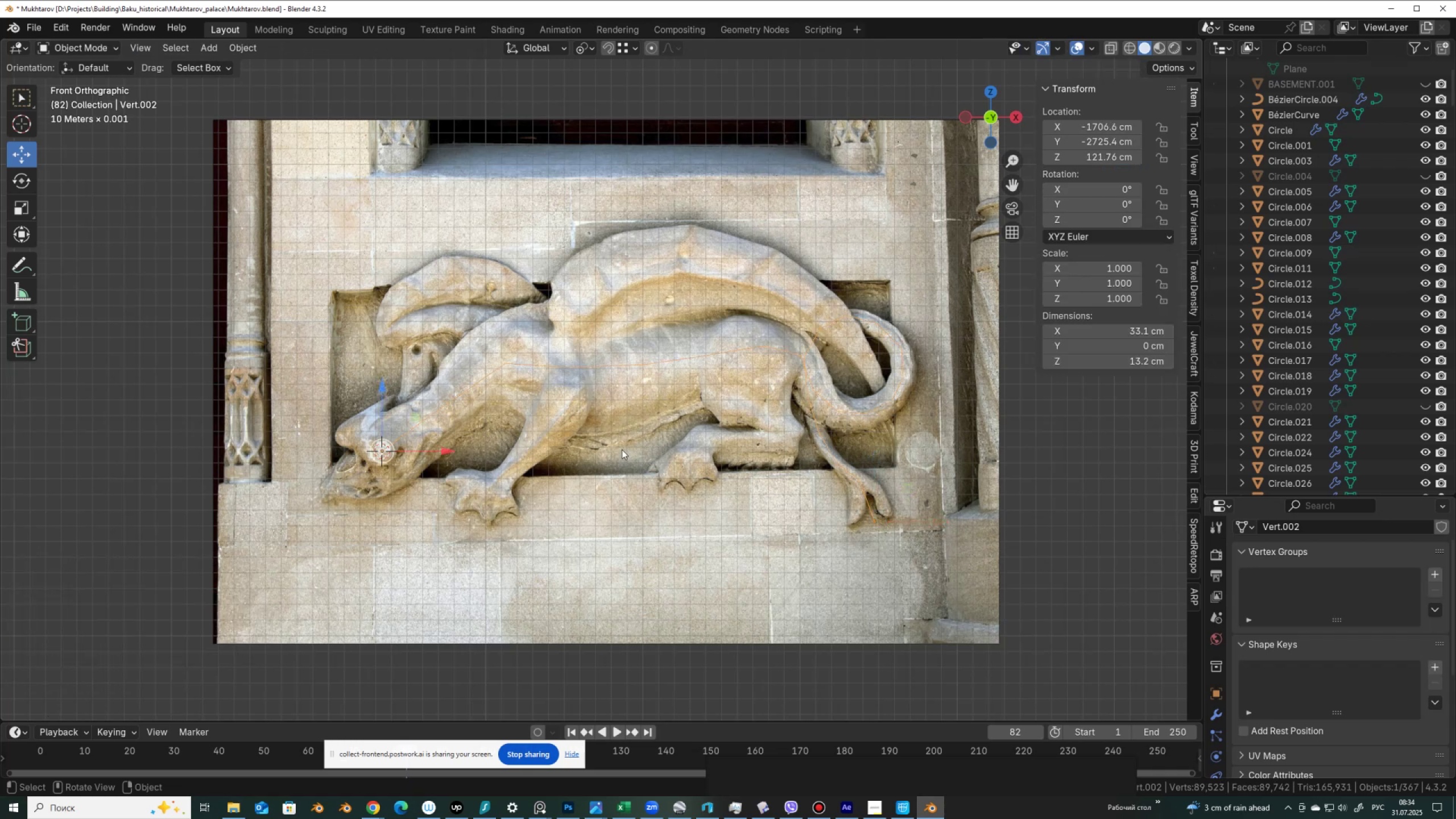 
right_click([614, 428])
 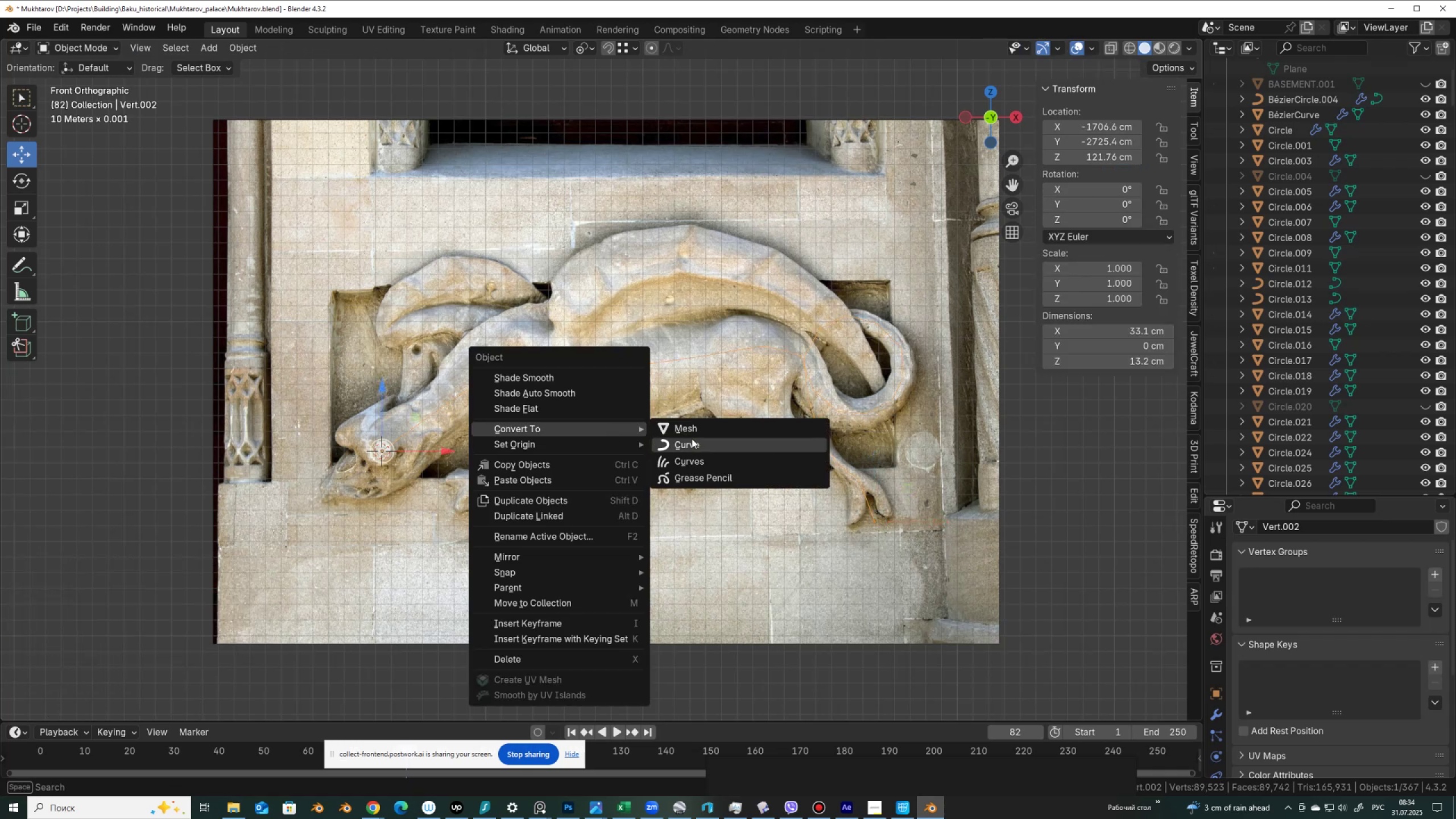 
left_click([692, 445])
 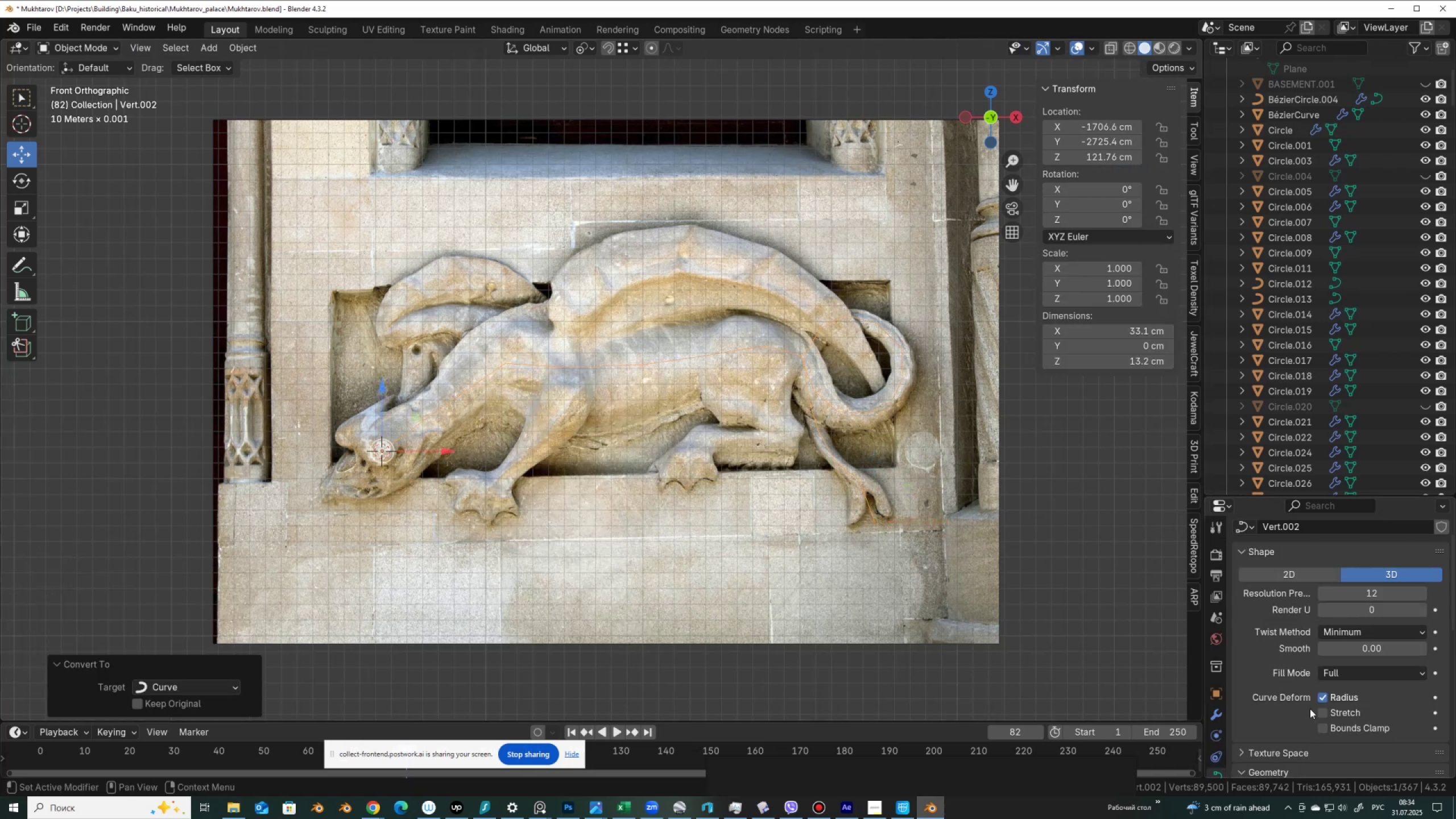 
scroll: coordinate [1311, 693], scroll_direction: down, amount: 10.0
 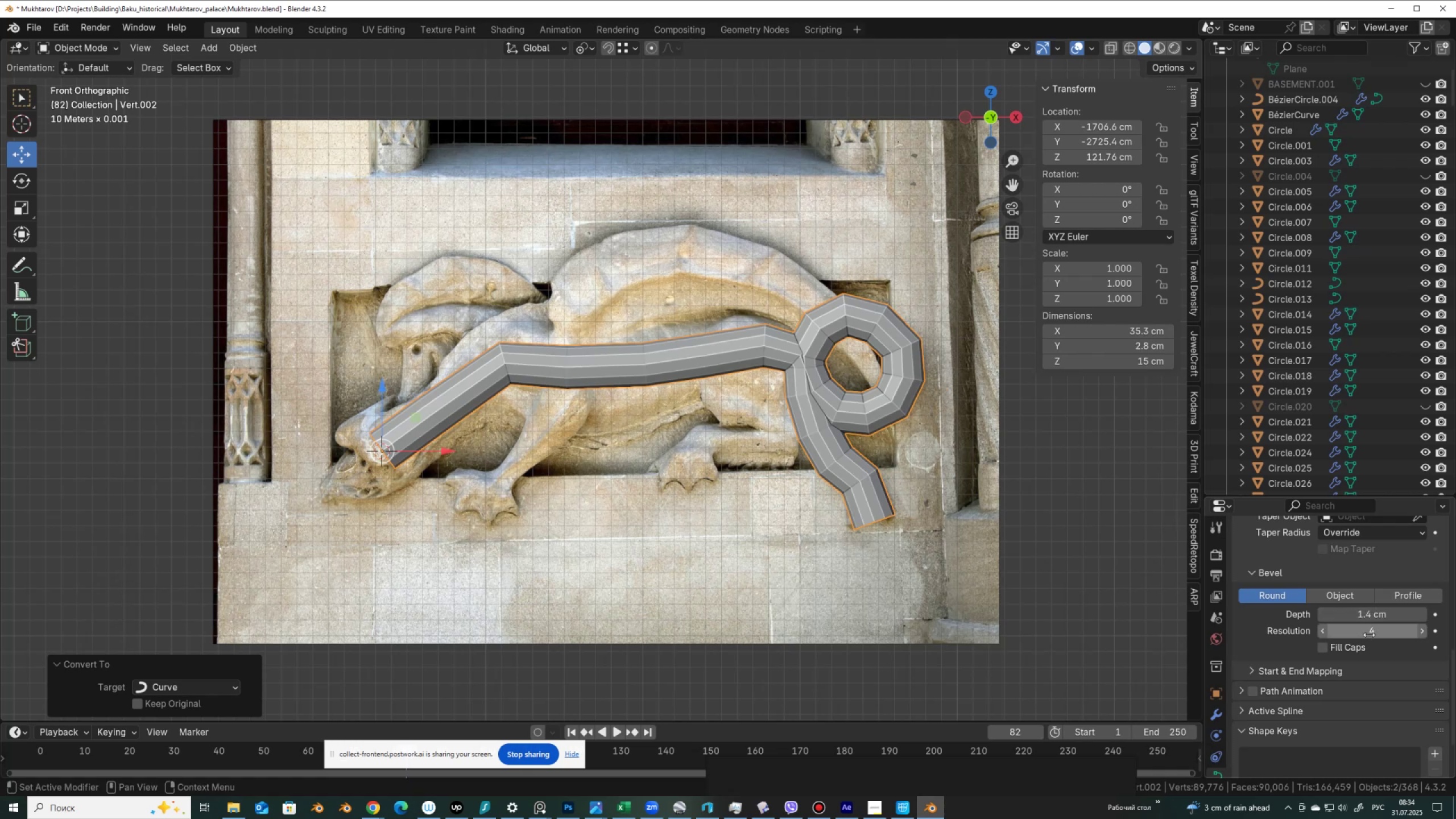 
wait(7.39)
 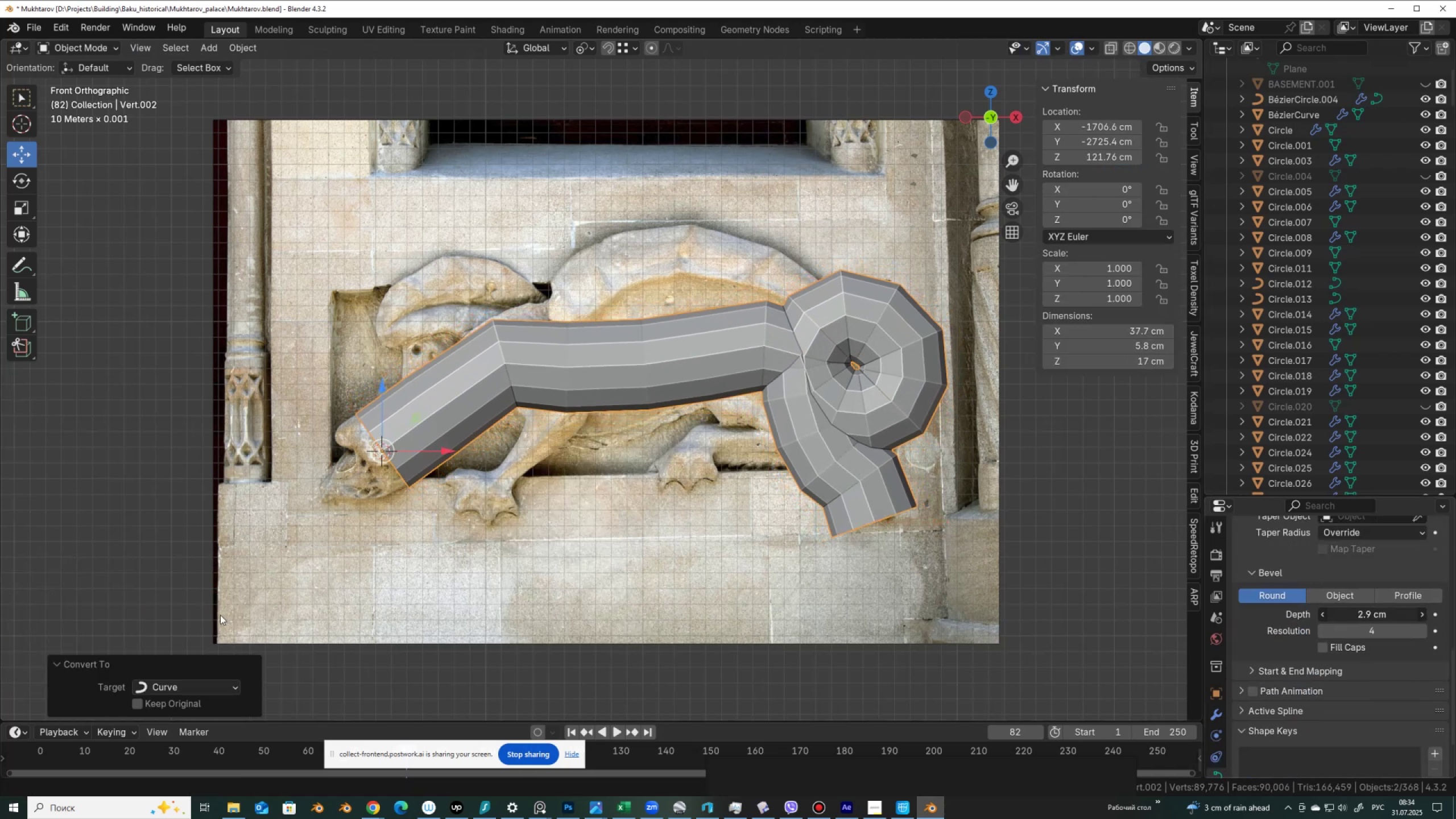 
left_click([1421, 629])
 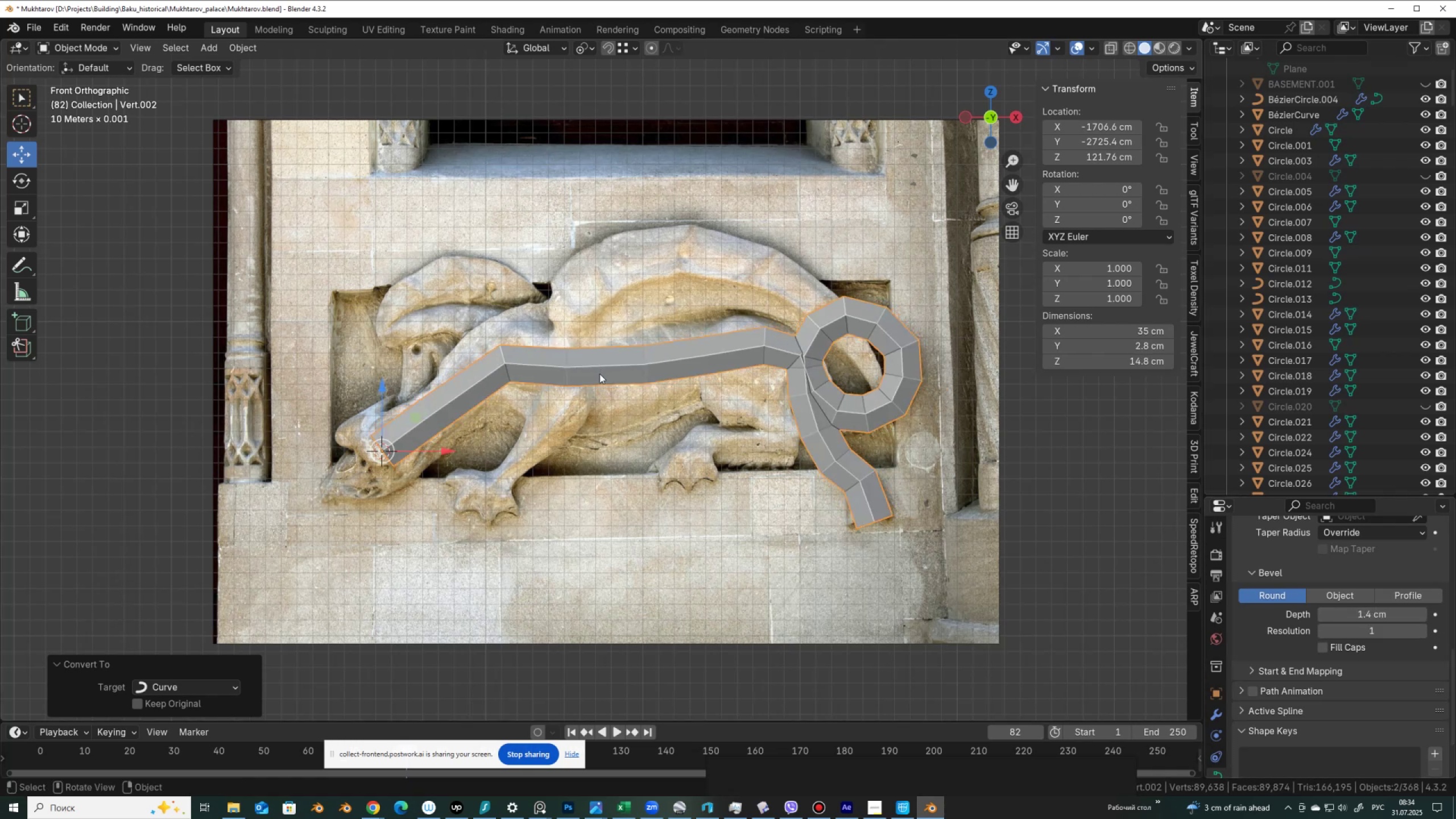 
key(Tab)
 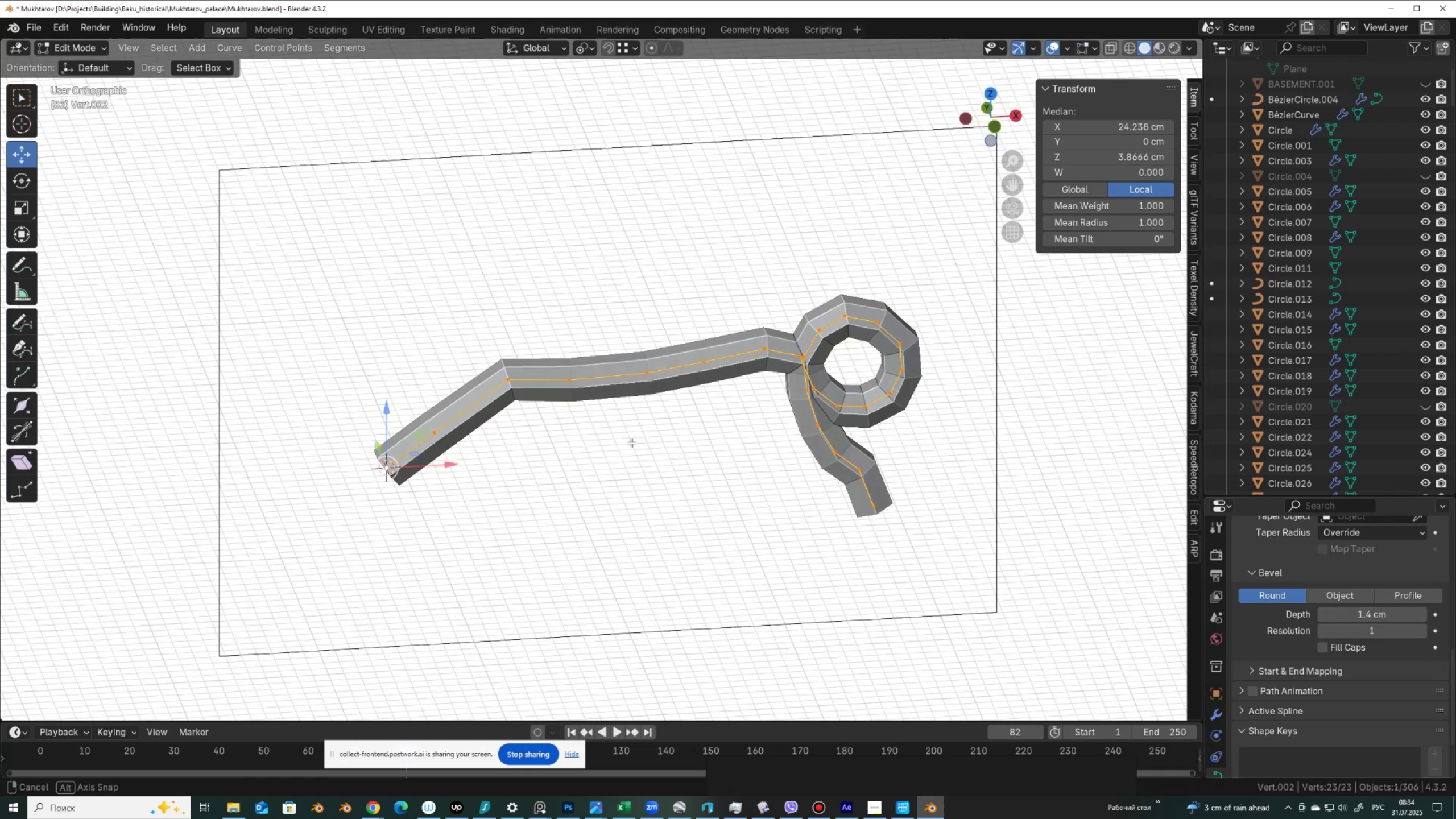 
key(Alt+Z)
 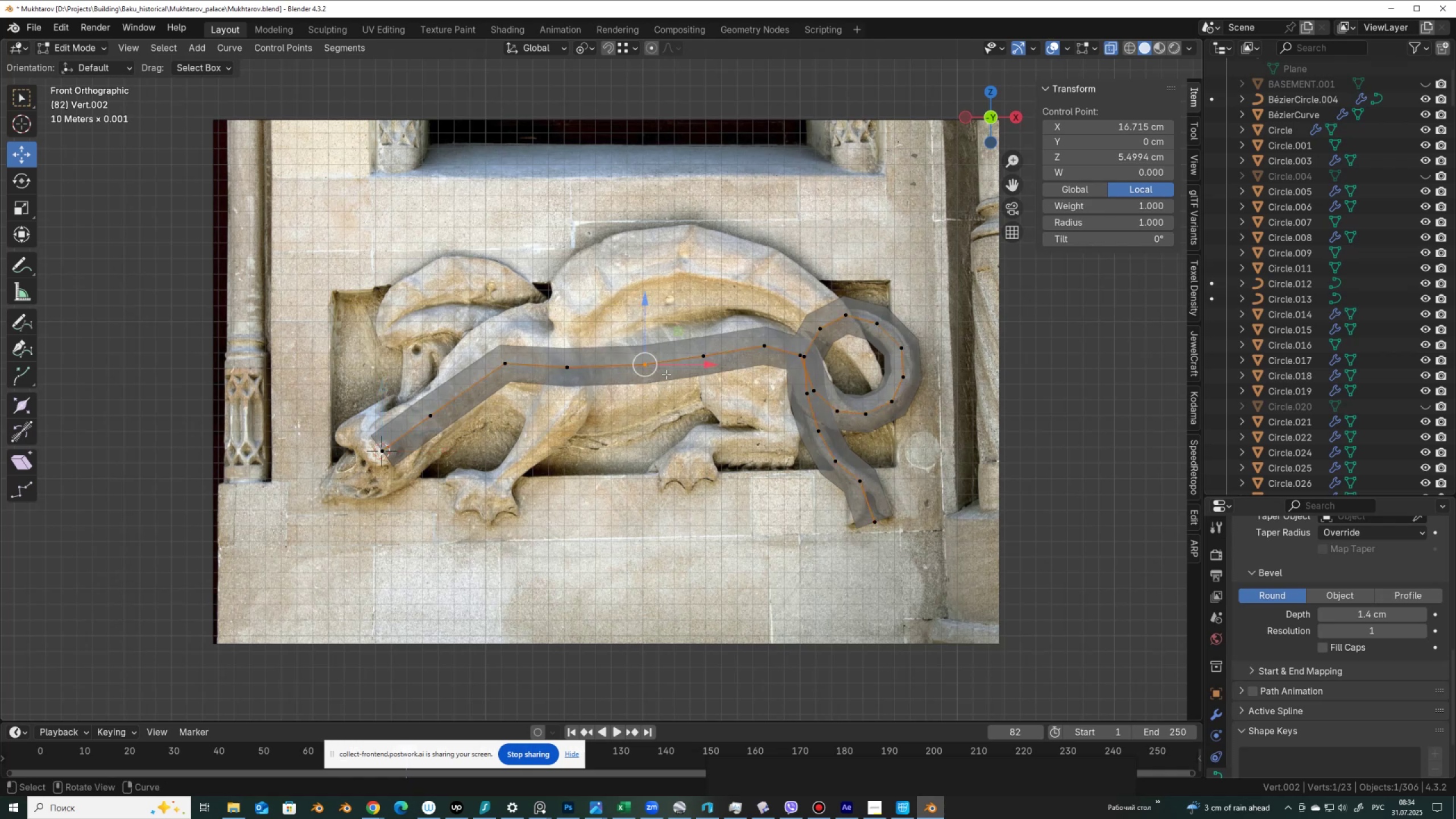 
left_click([652, 49])
 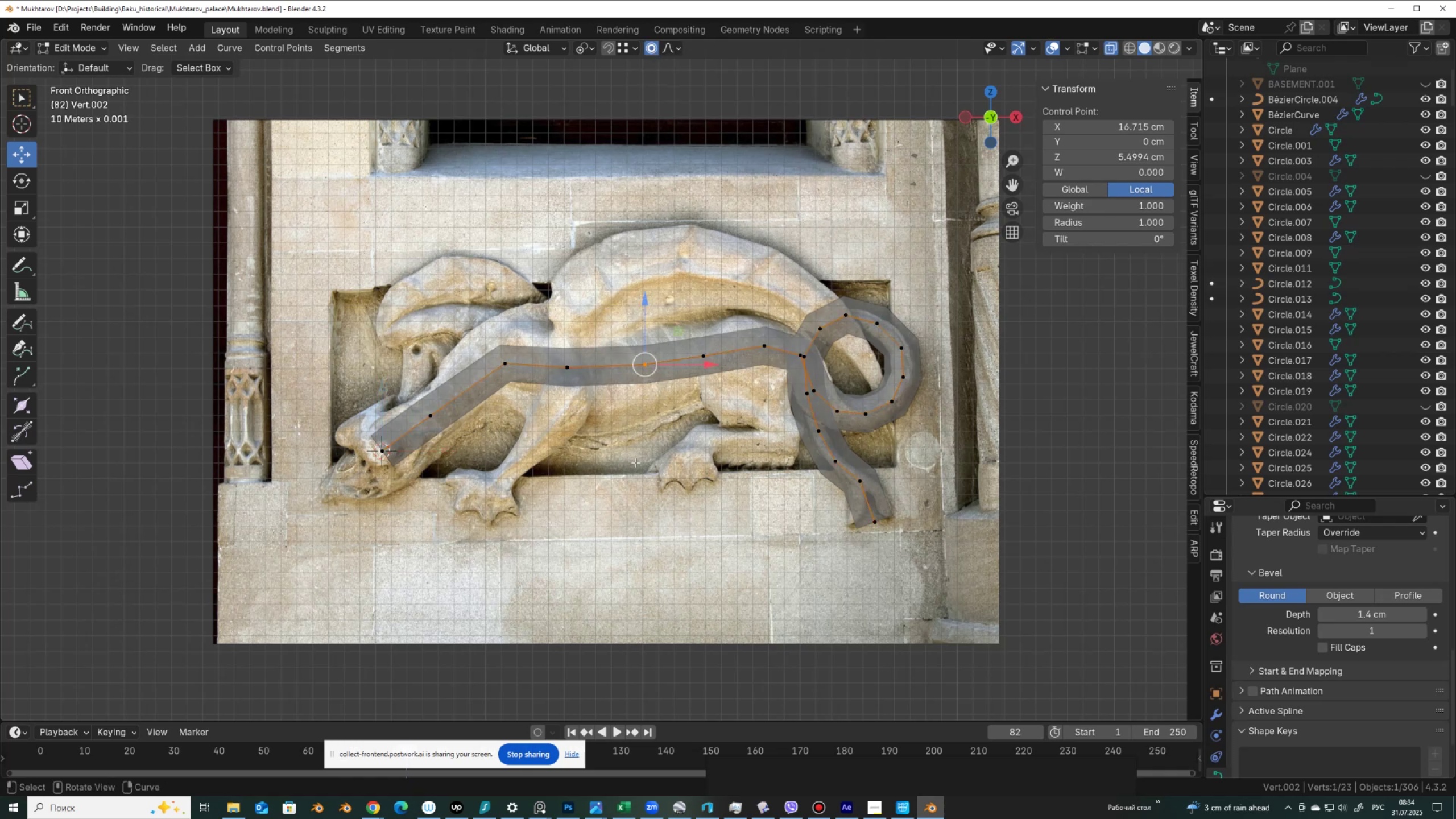 
key(Alt+AltLeft)
 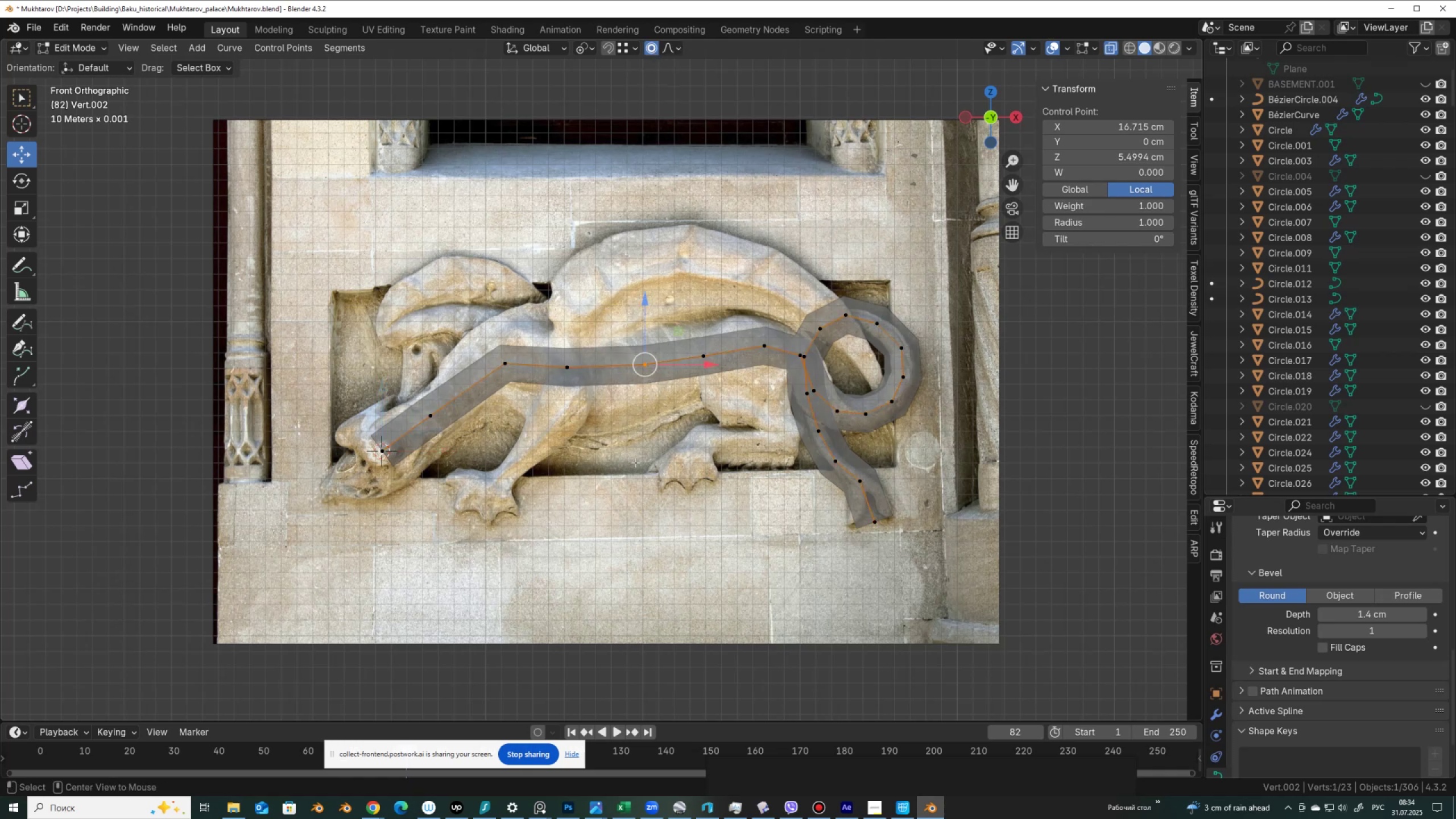 
key(Alt+S)
 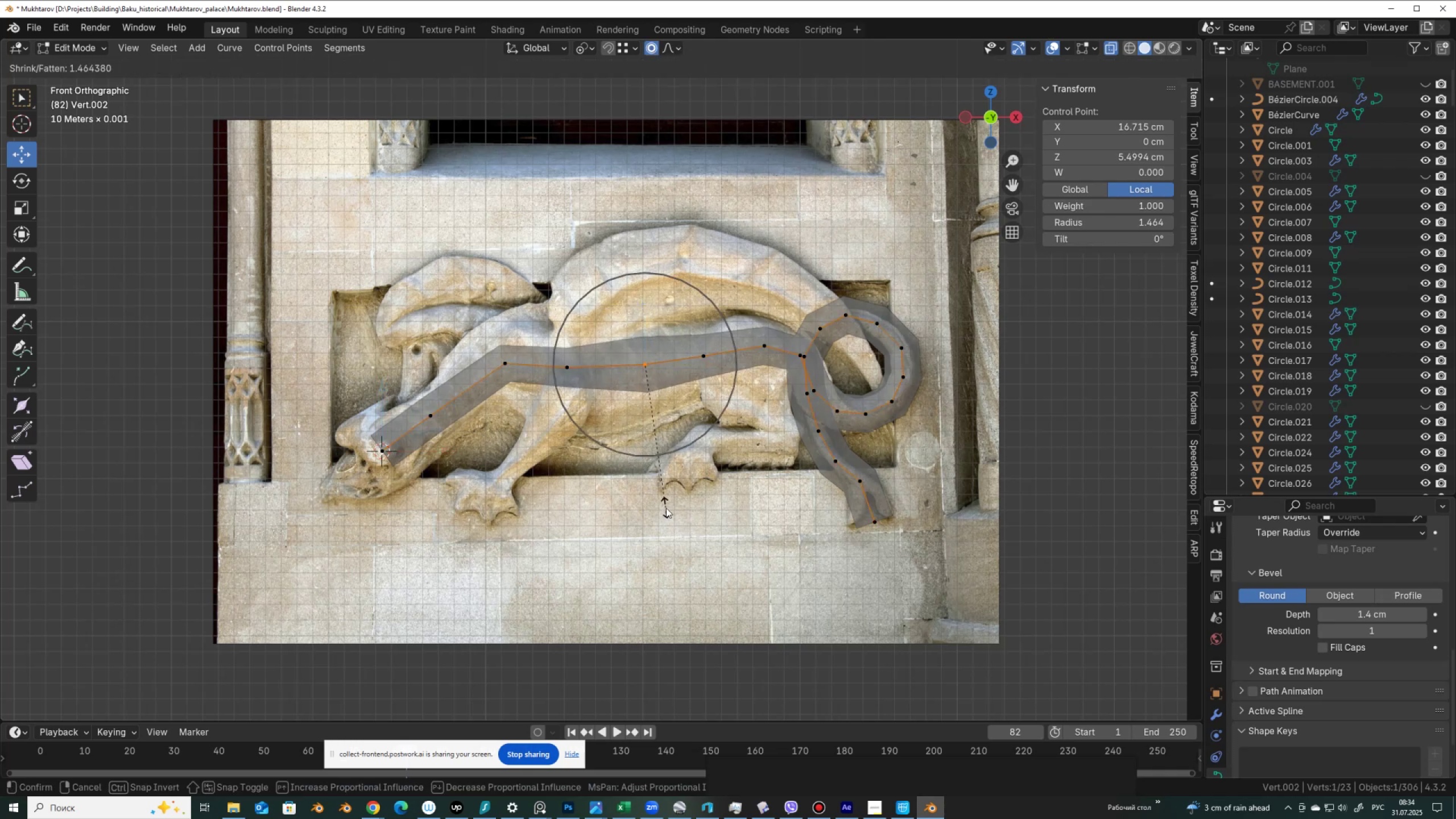 
scroll: coordinate [681, 519], scroll_direction: down, amount: 8.0
 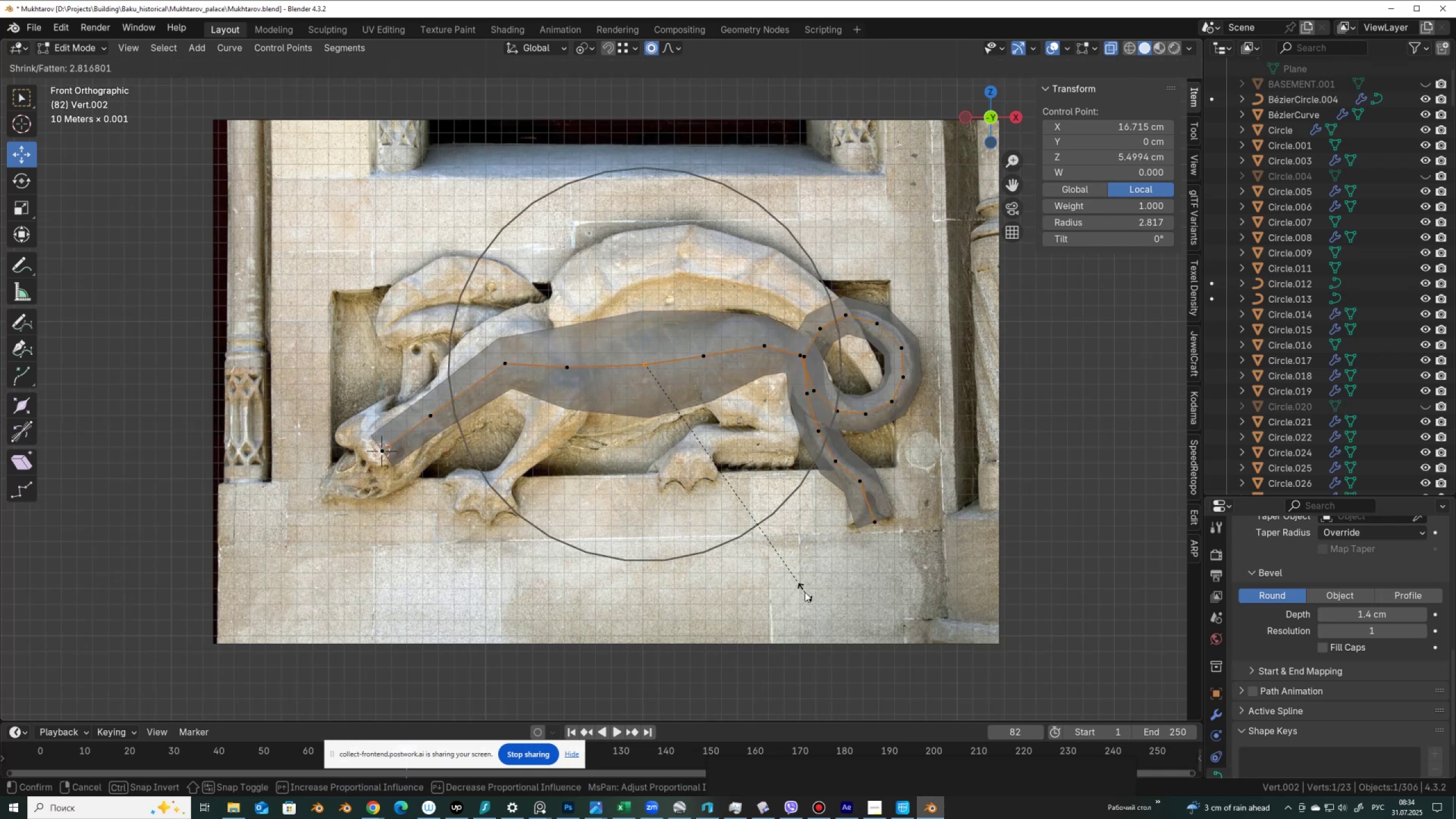 
left_click([806, 594])
 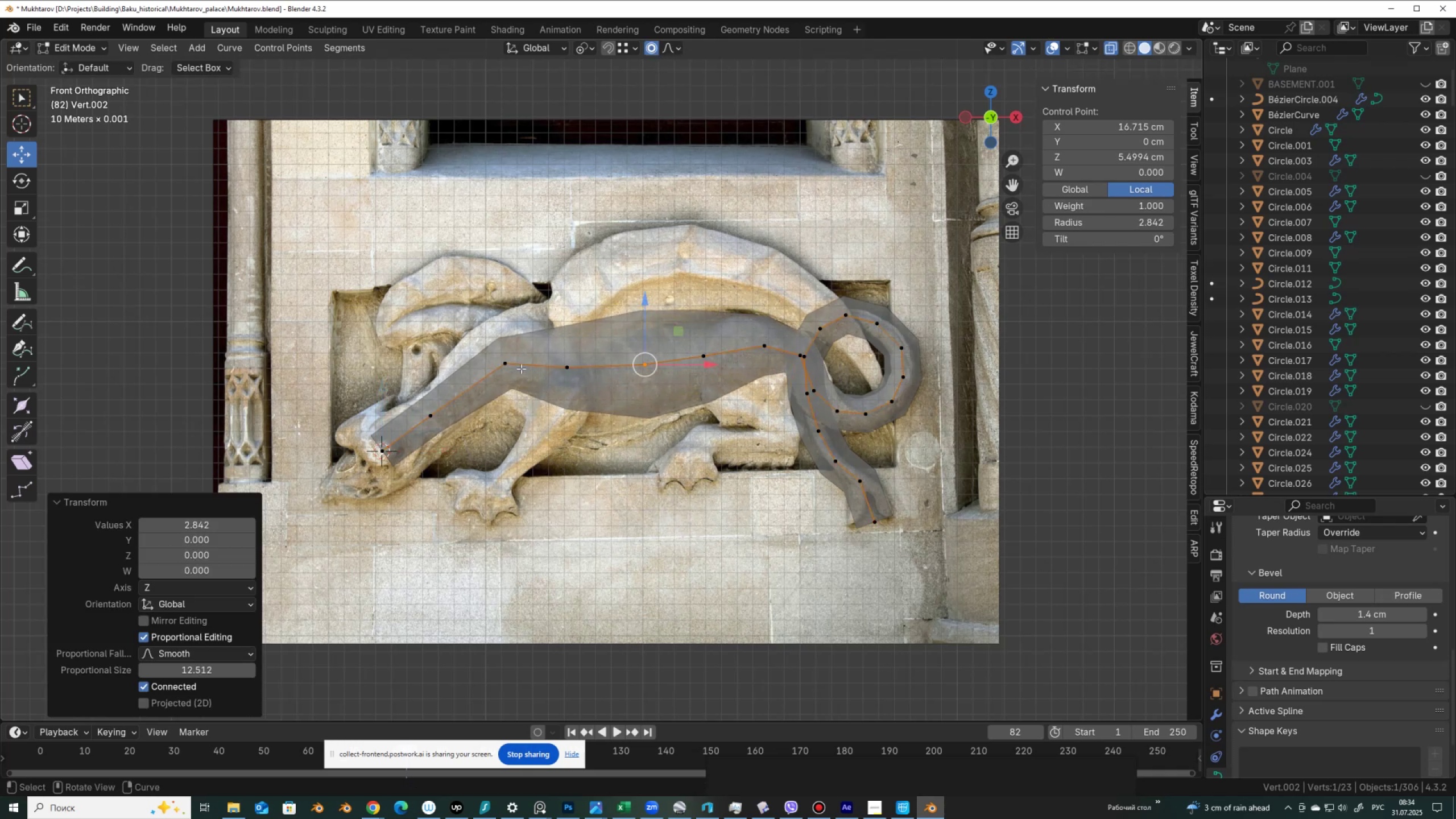 
left_click([516, 366])
 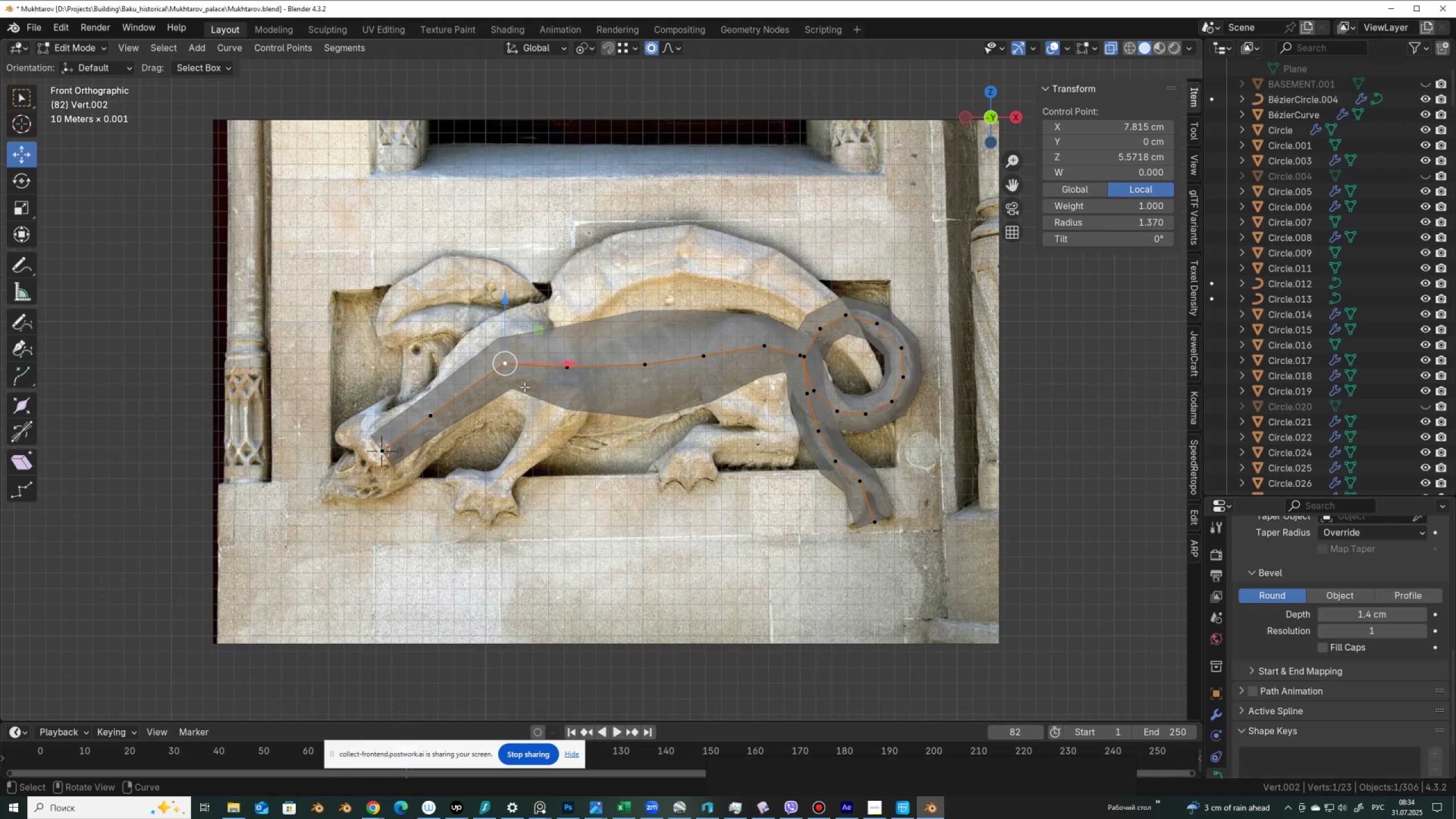 
hold_key(key=AltLeft, duration=0.41)
 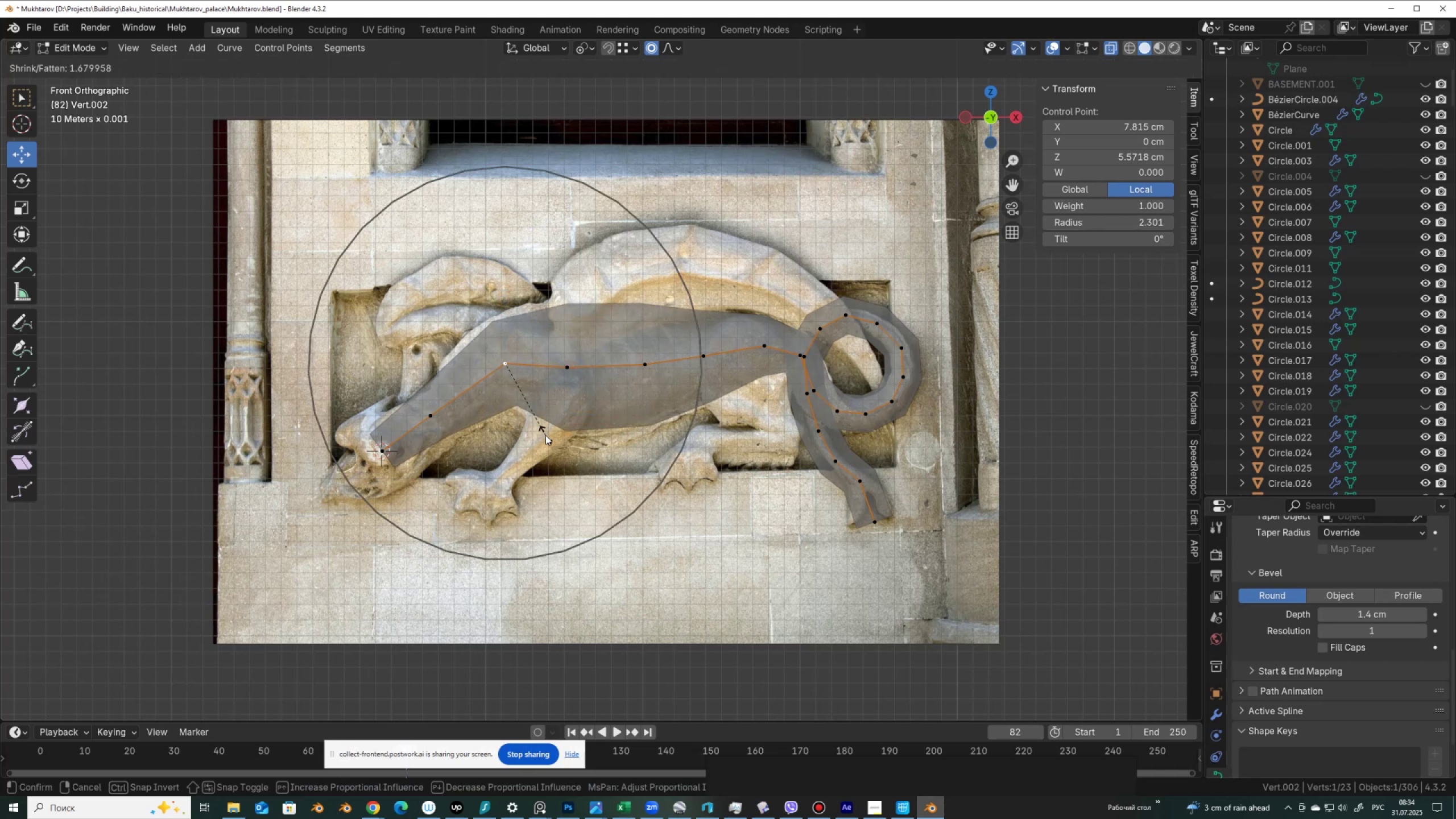 
key(S)
 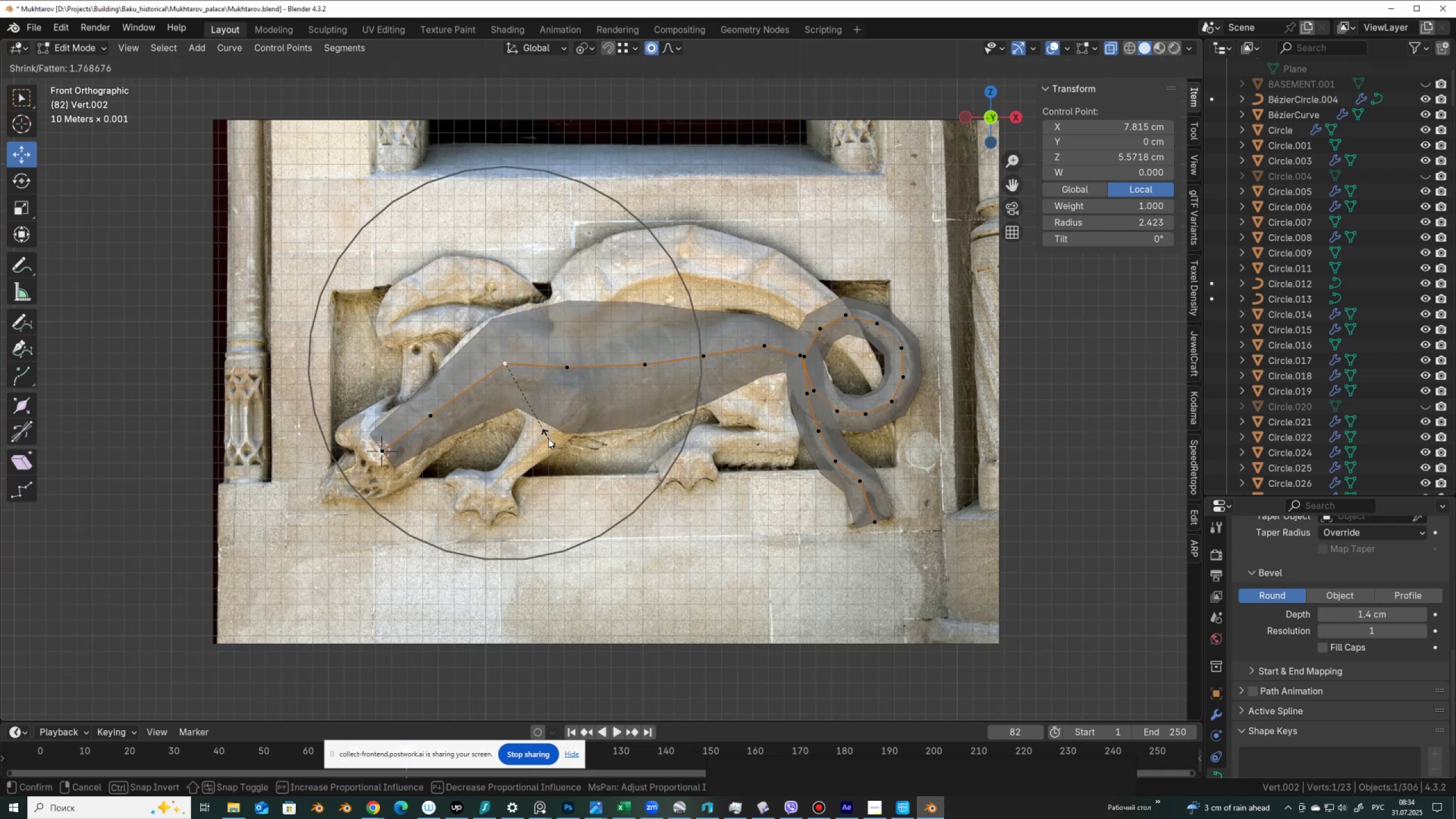 
left_click([548, 439])
 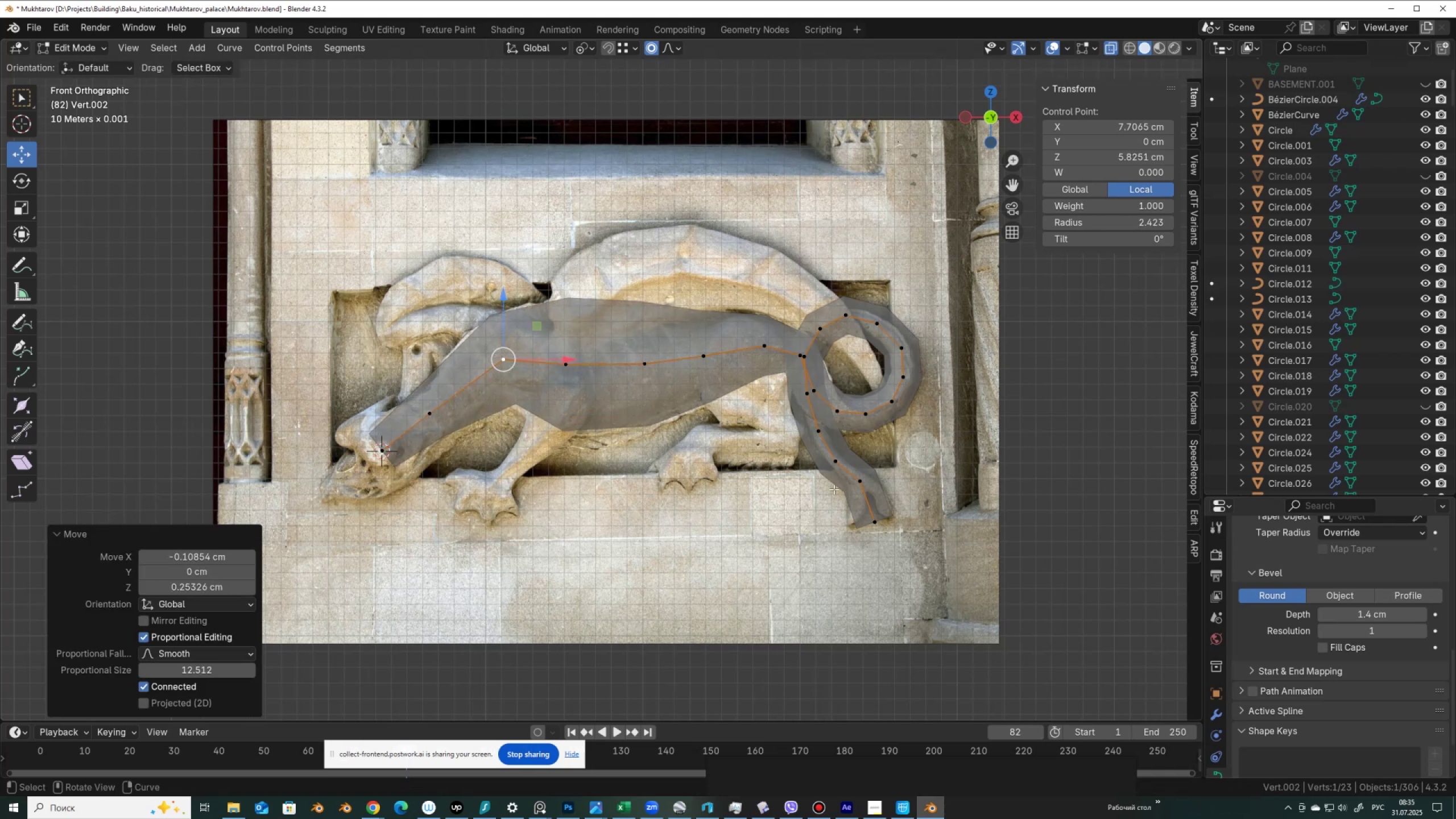 
wait(5.39)
 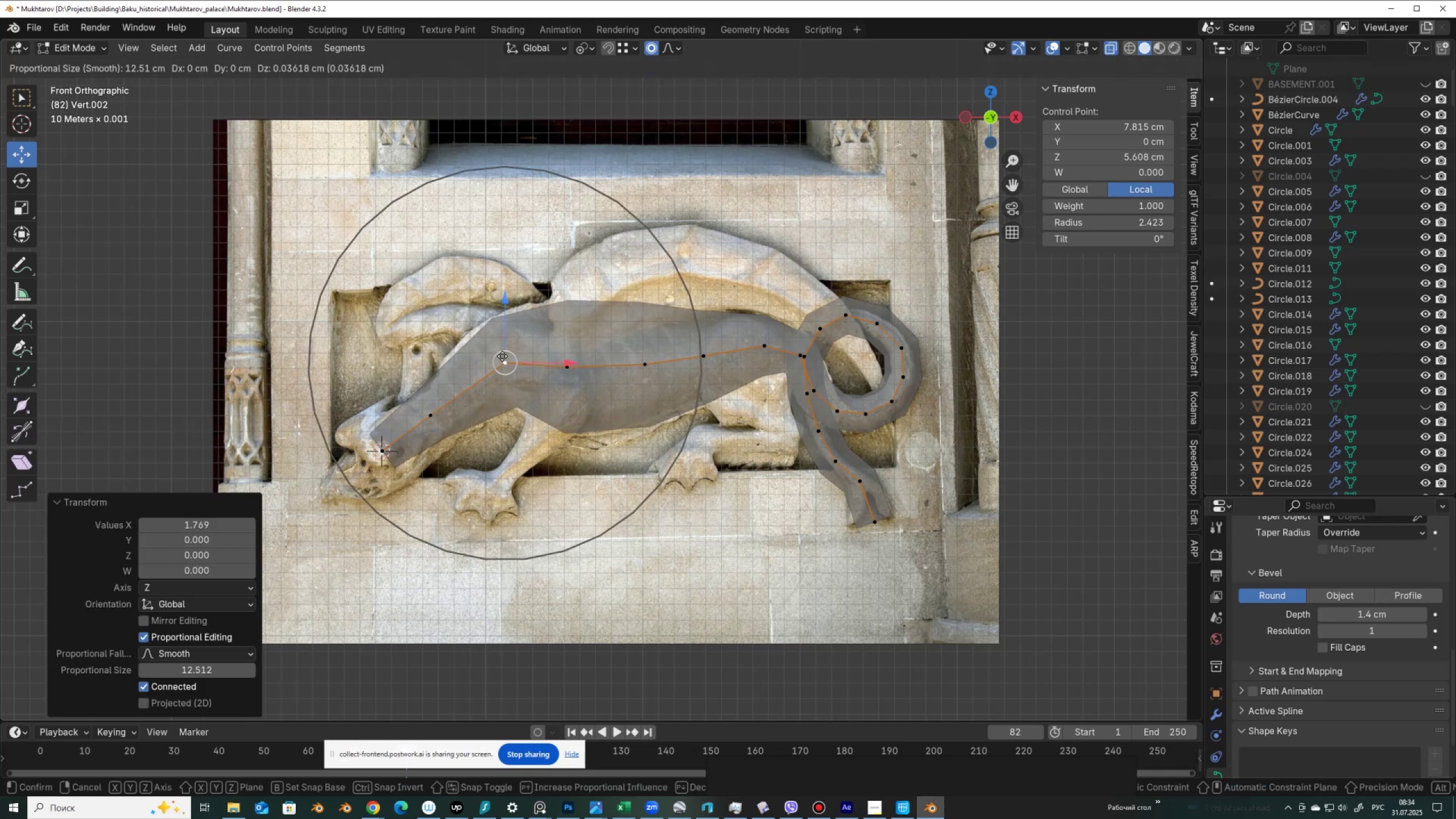 
left_click([821, 434])
 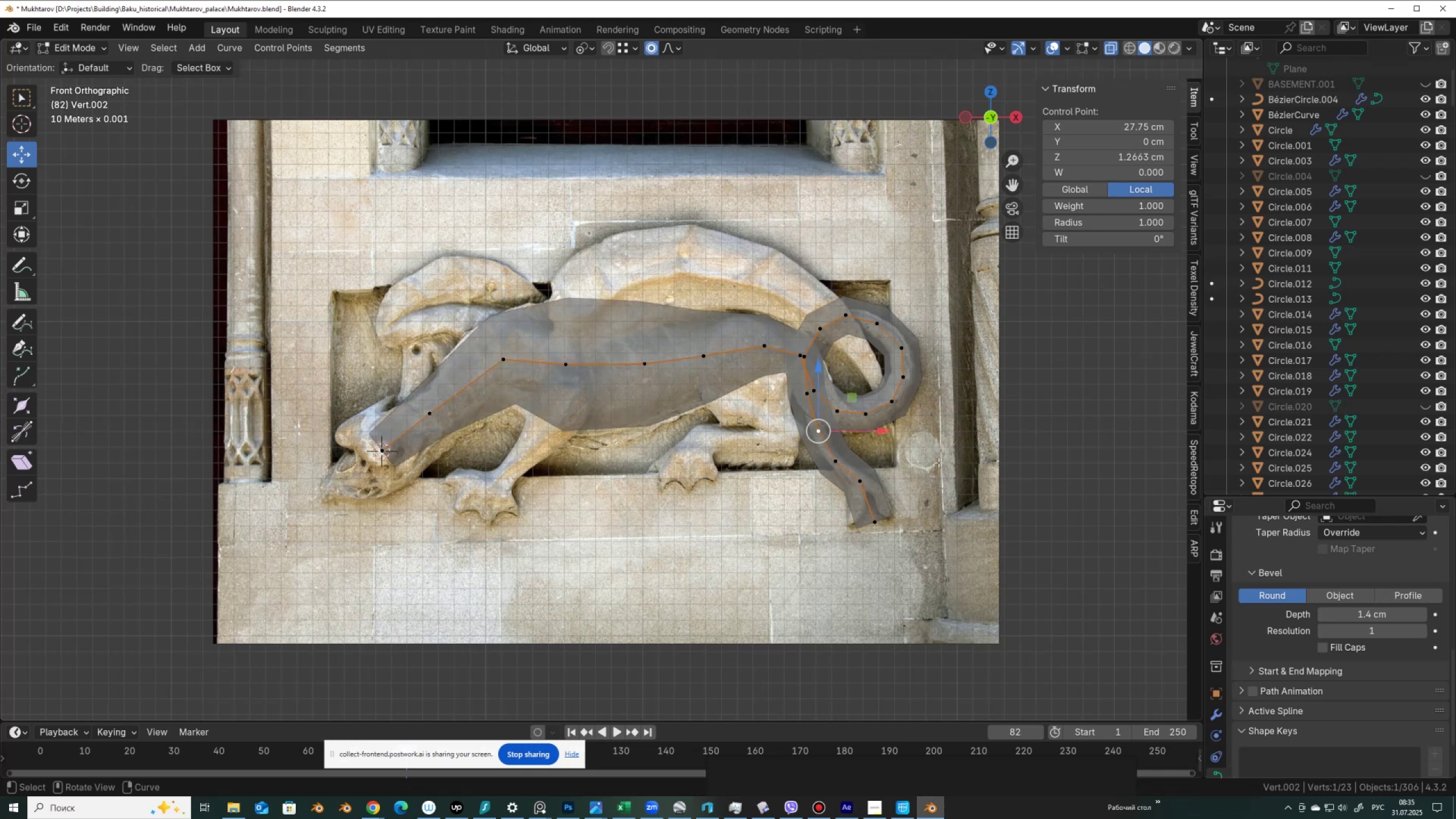 
hold_key(key=AltLeft, duration=0.42)
 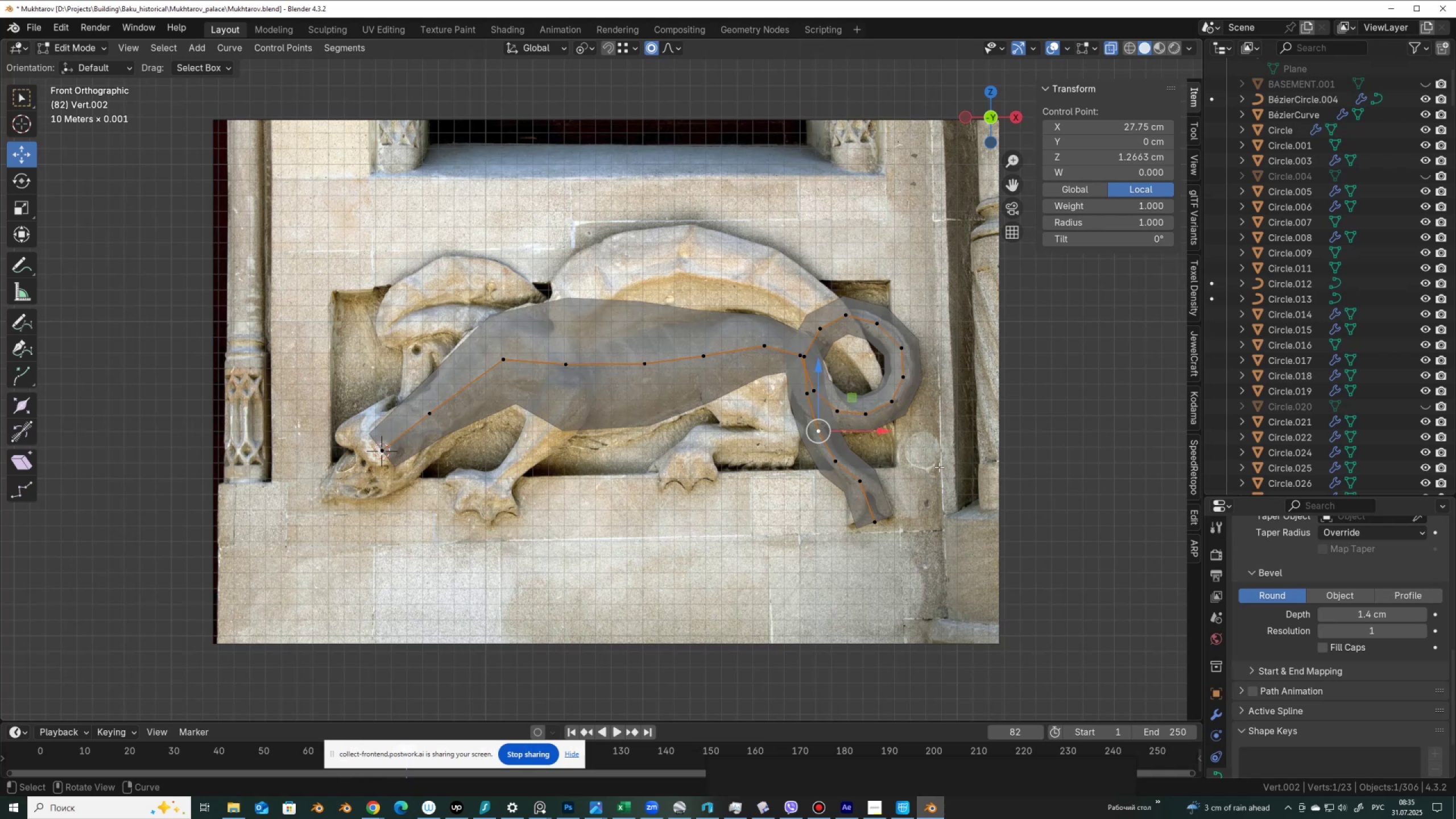 
key(Alt+S)
 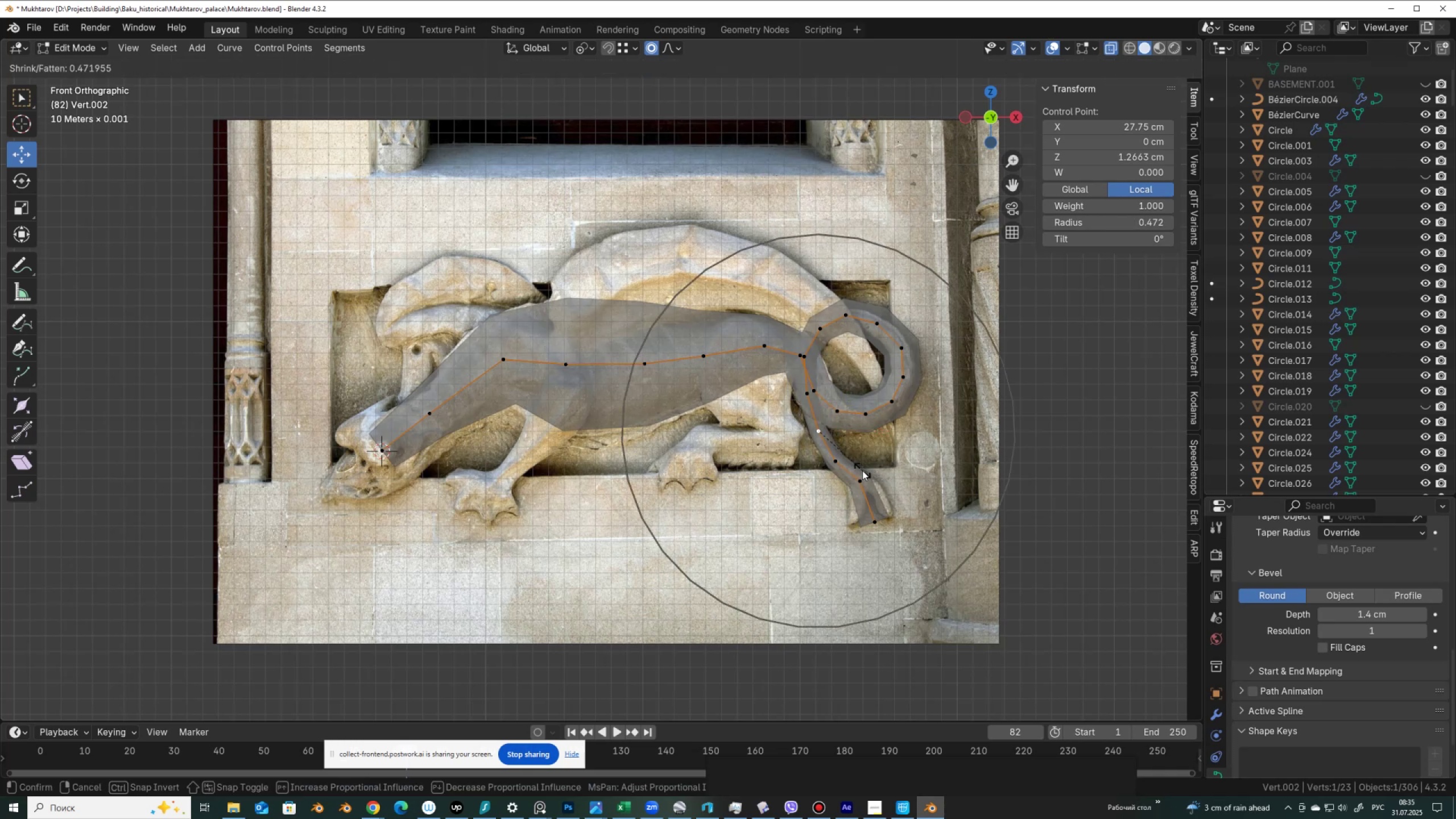 
wait(5.88)
 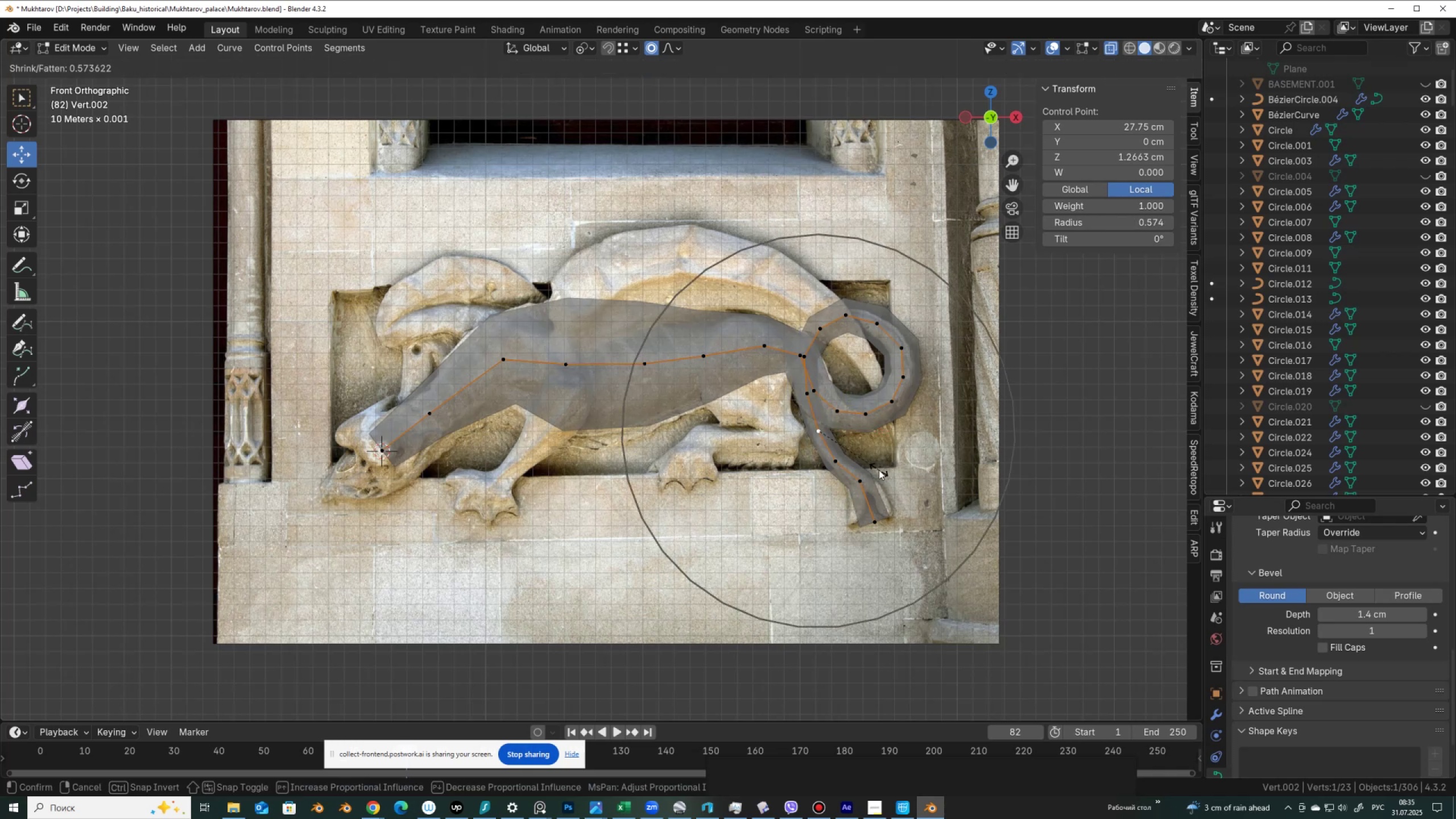 
scroll: coordinate [862, 470], scroll_direction: down, amount: 1.0
 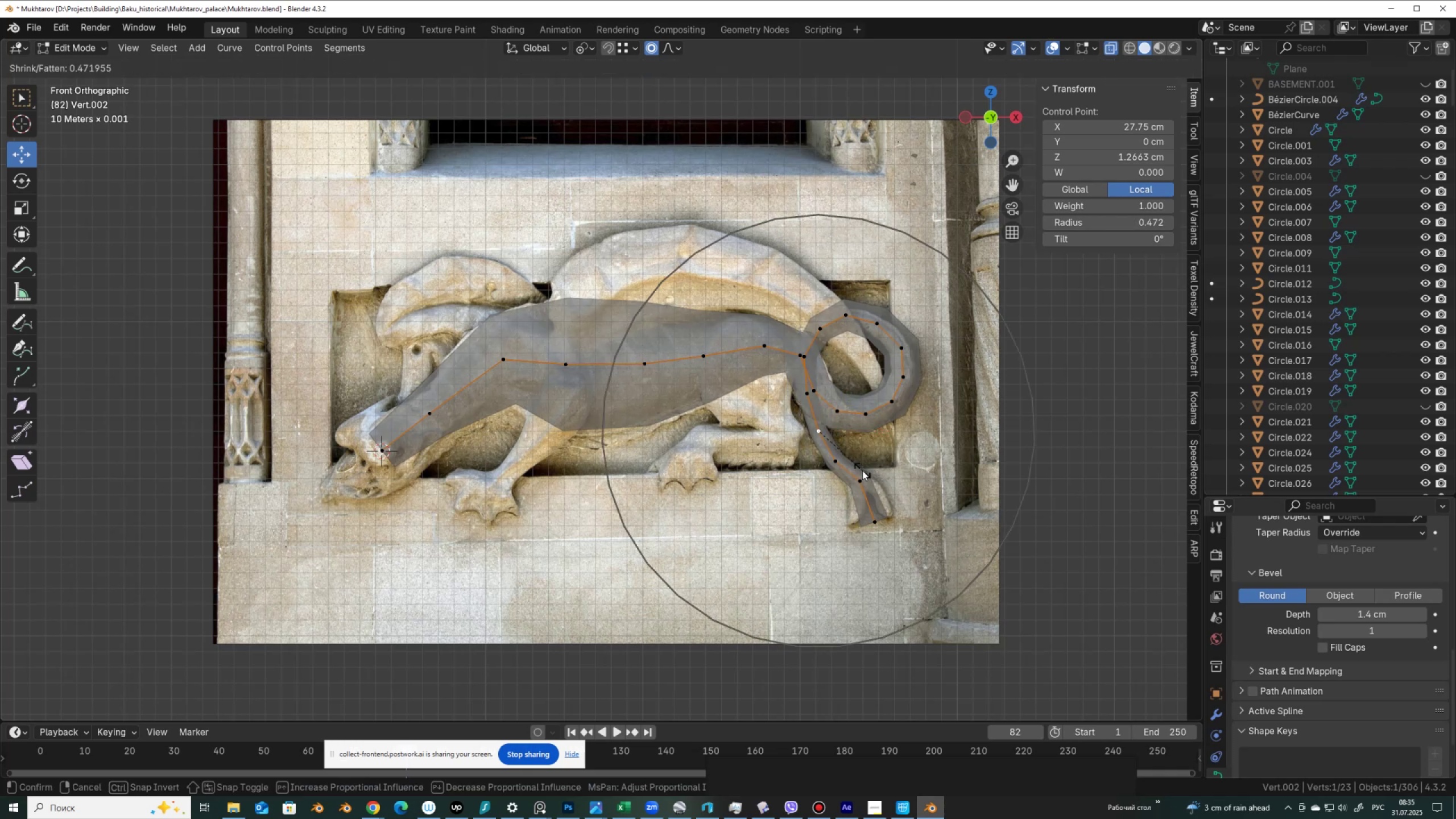 
left_click([862, 470])
 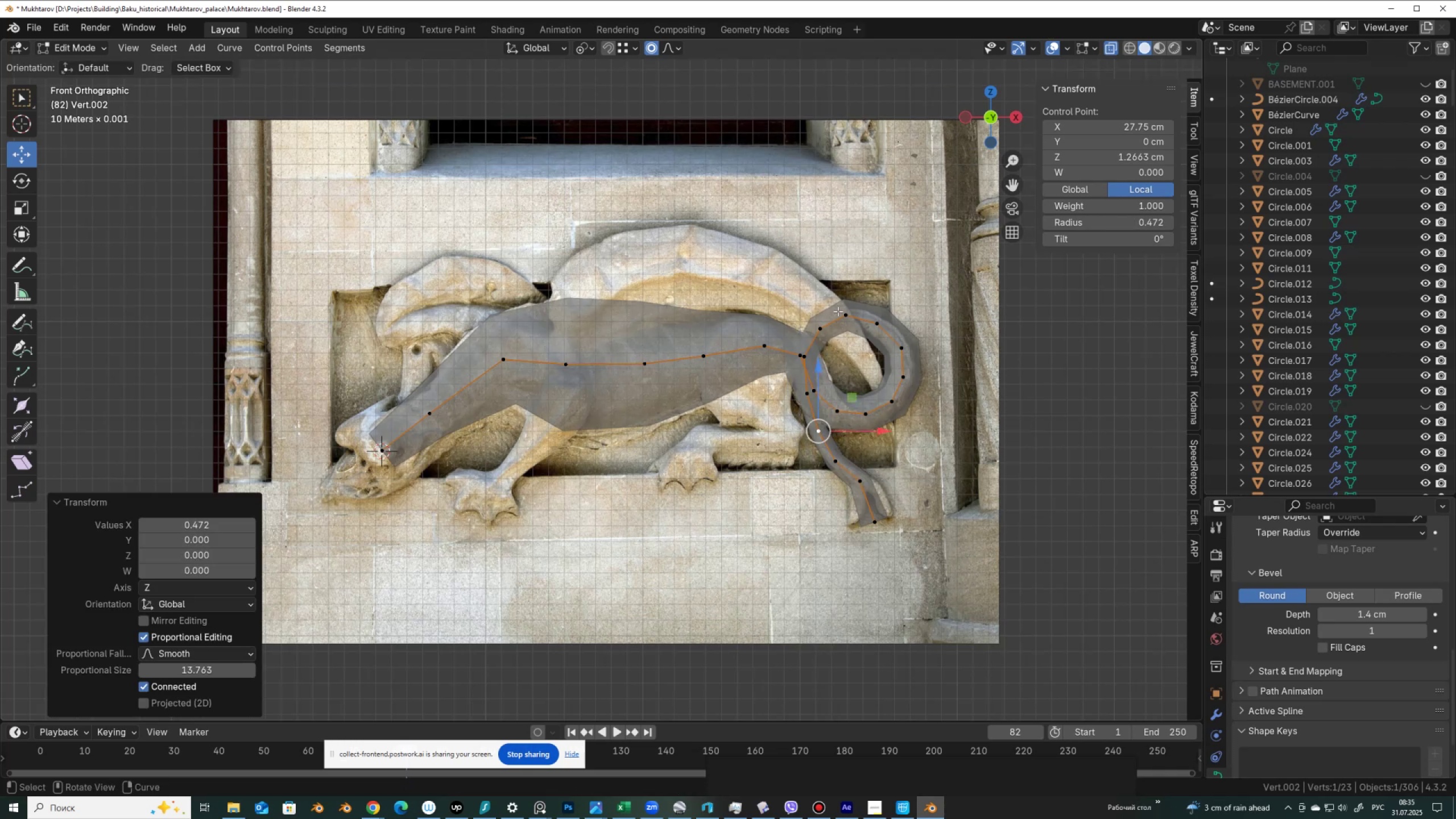 
left_click([843, 316])
 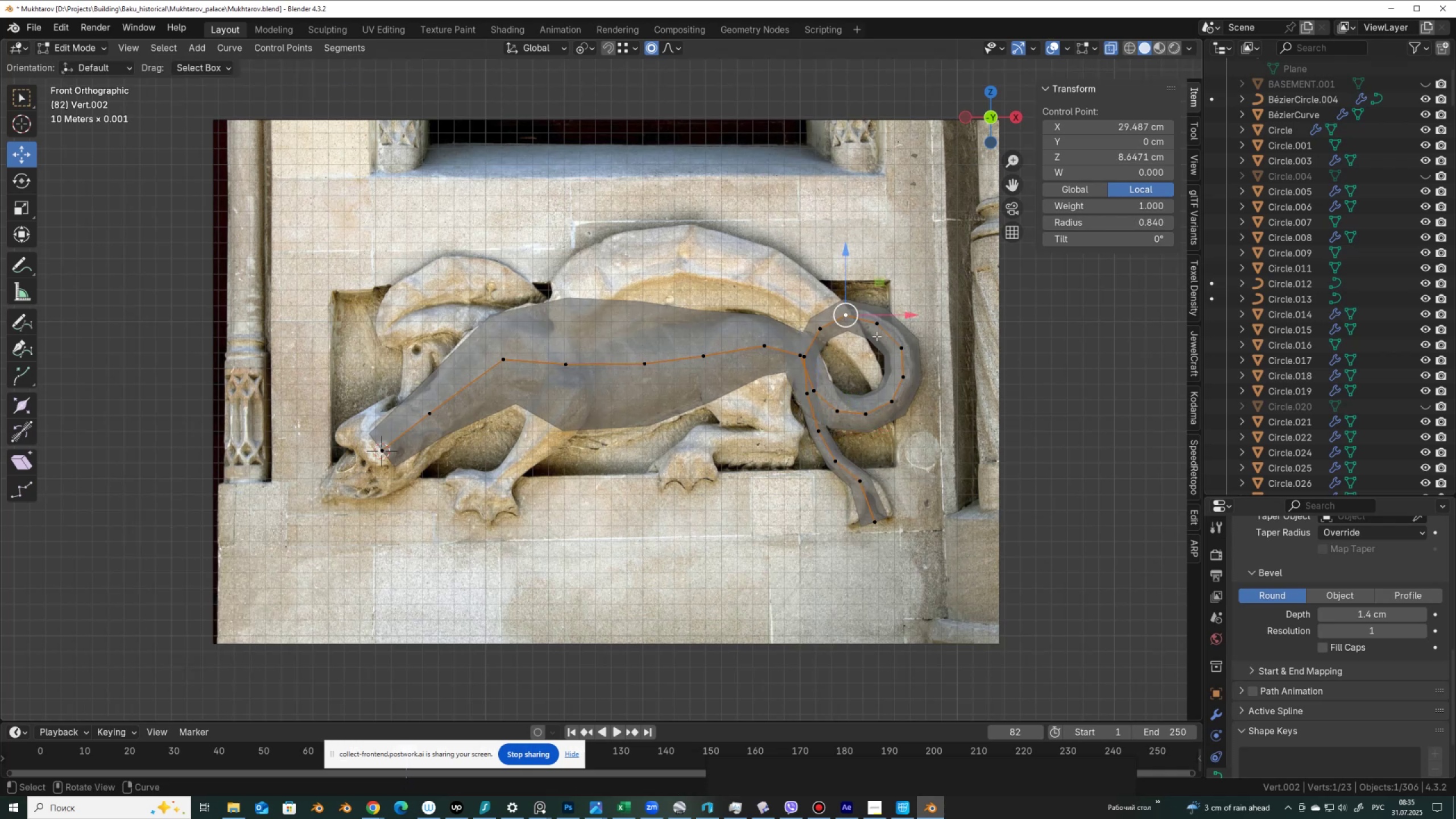 
key(Alt+S)
 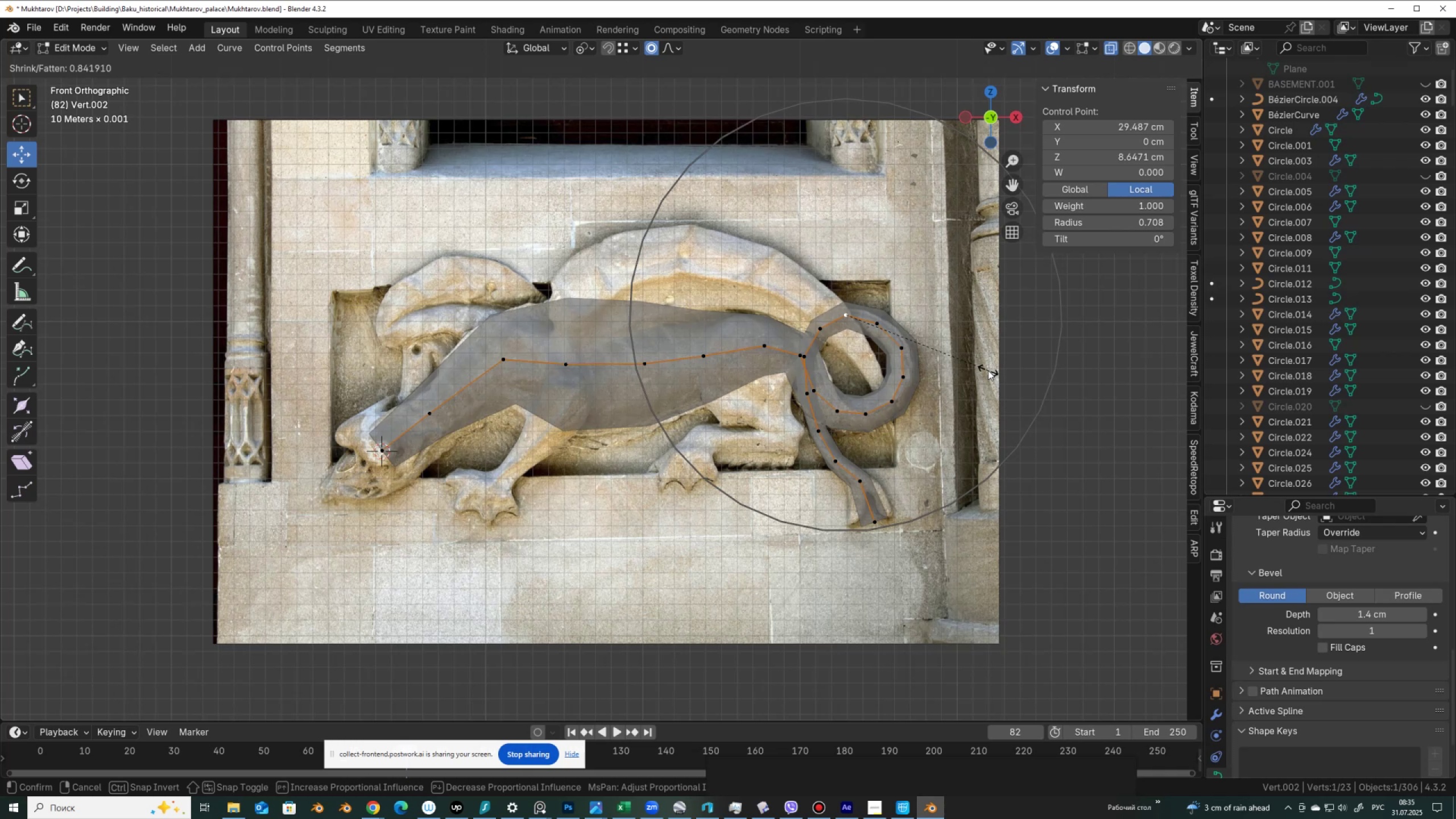 
left_click([988, 370])
 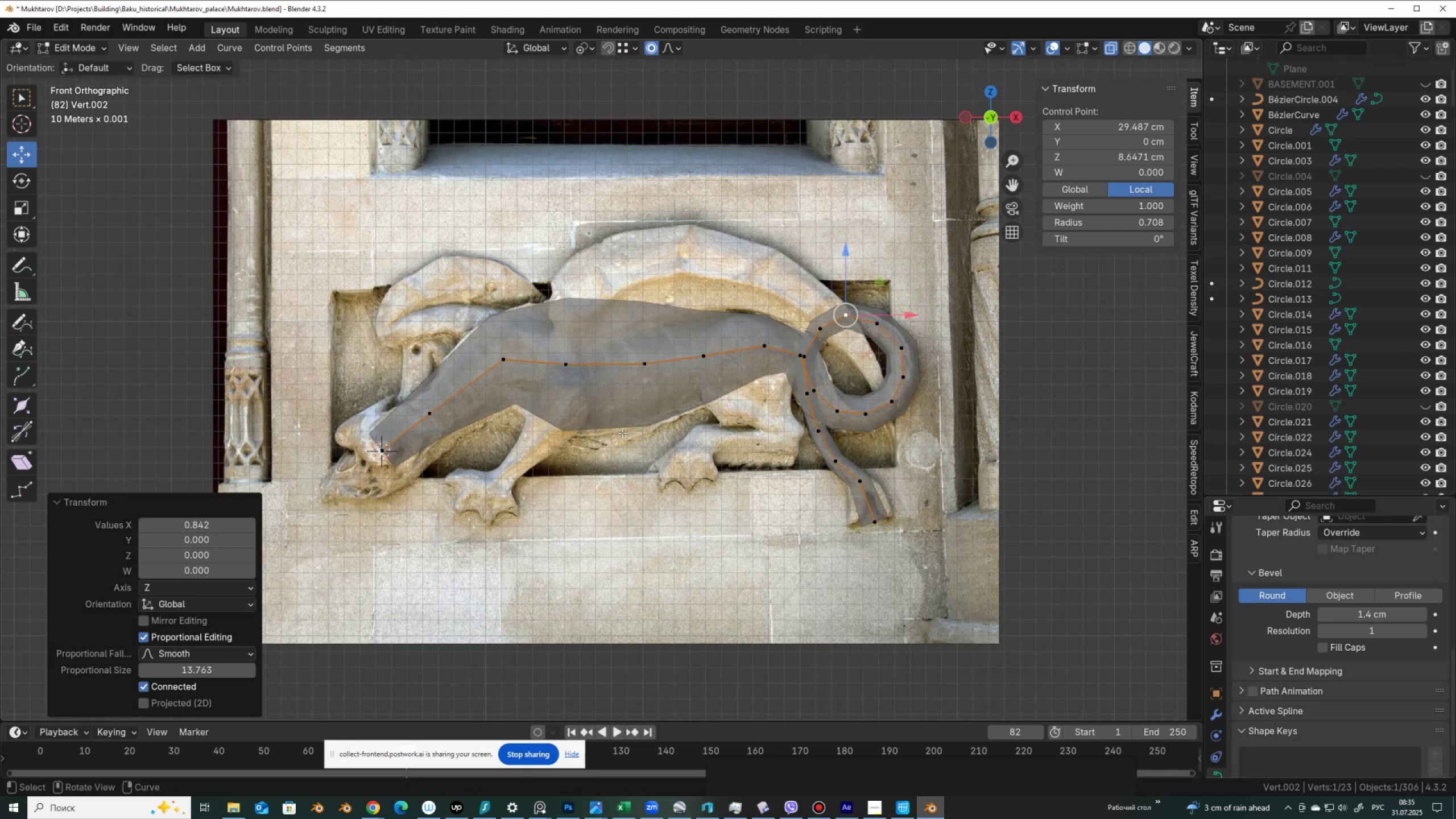 
wait(8.13)
 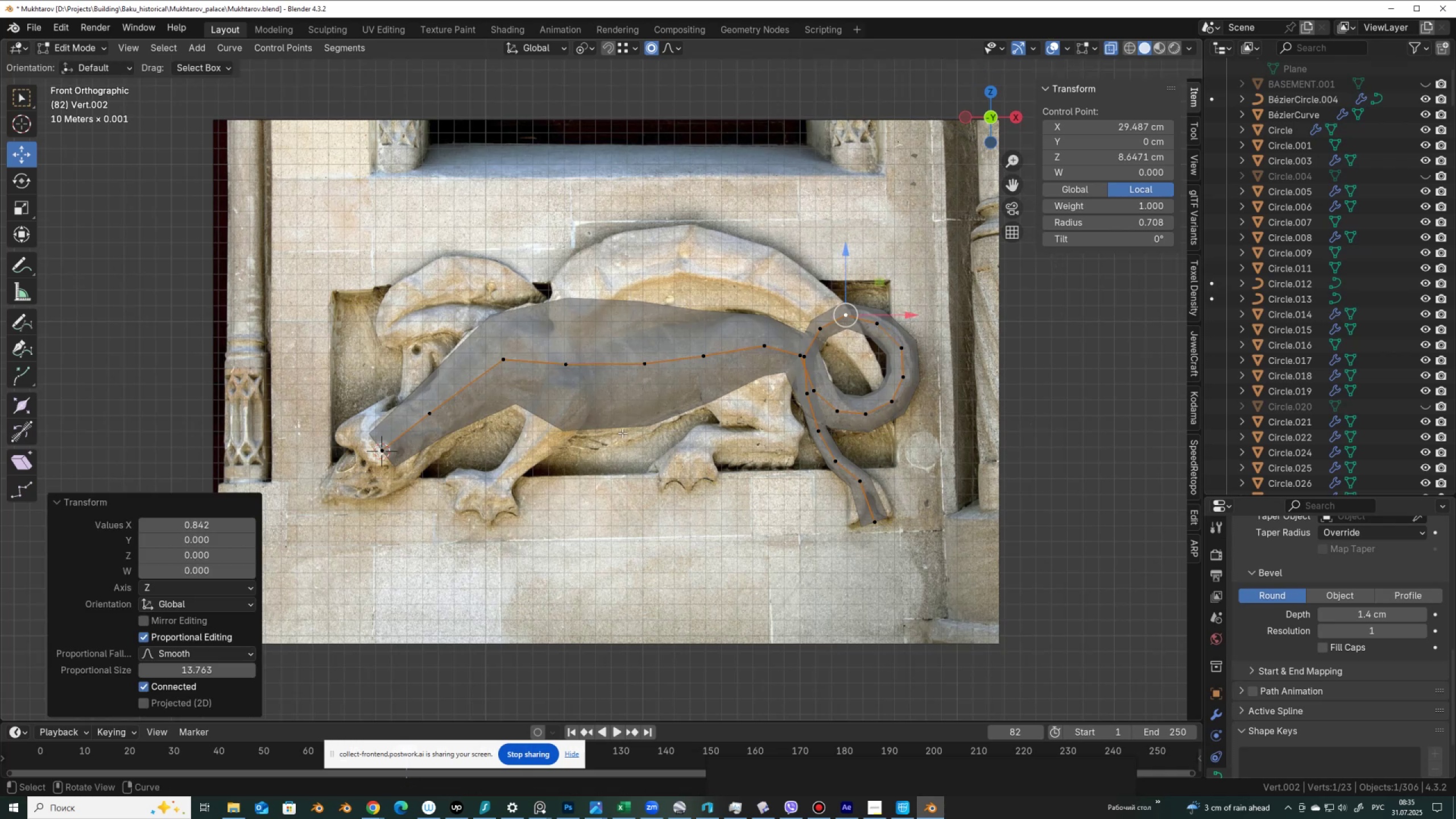 
key(Tab)
 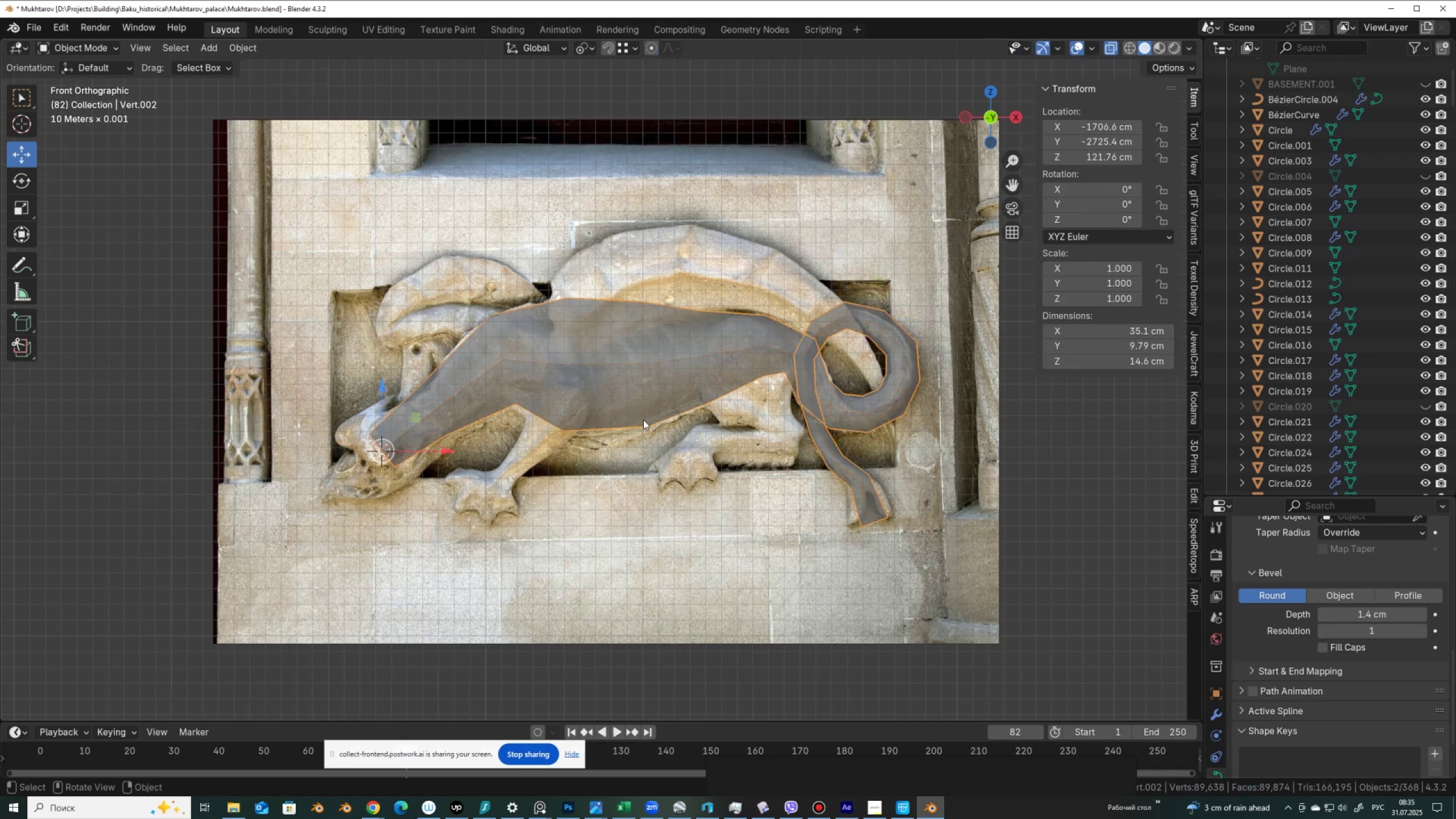 
key(Control+1)
 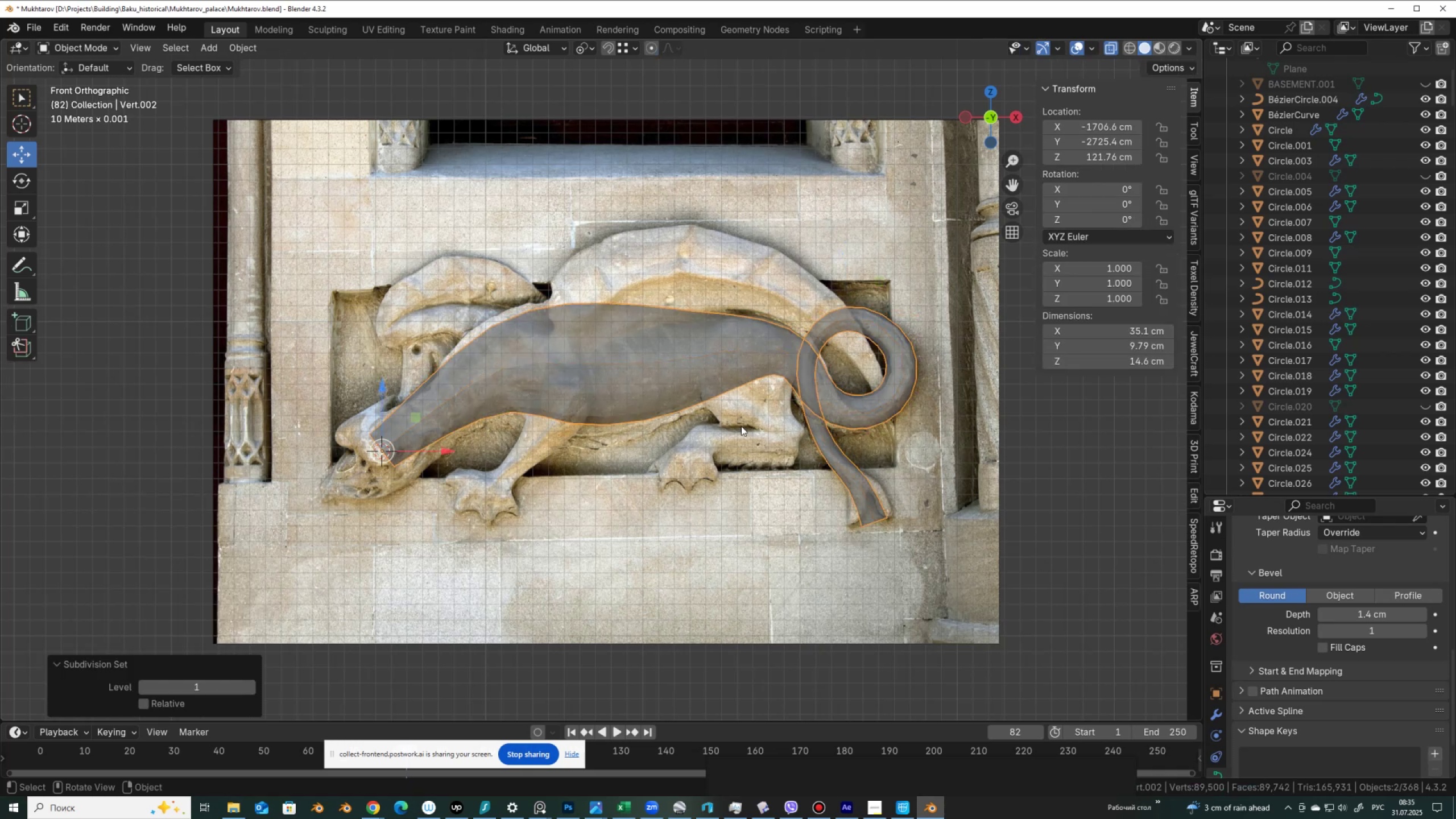 
key(Tab)
 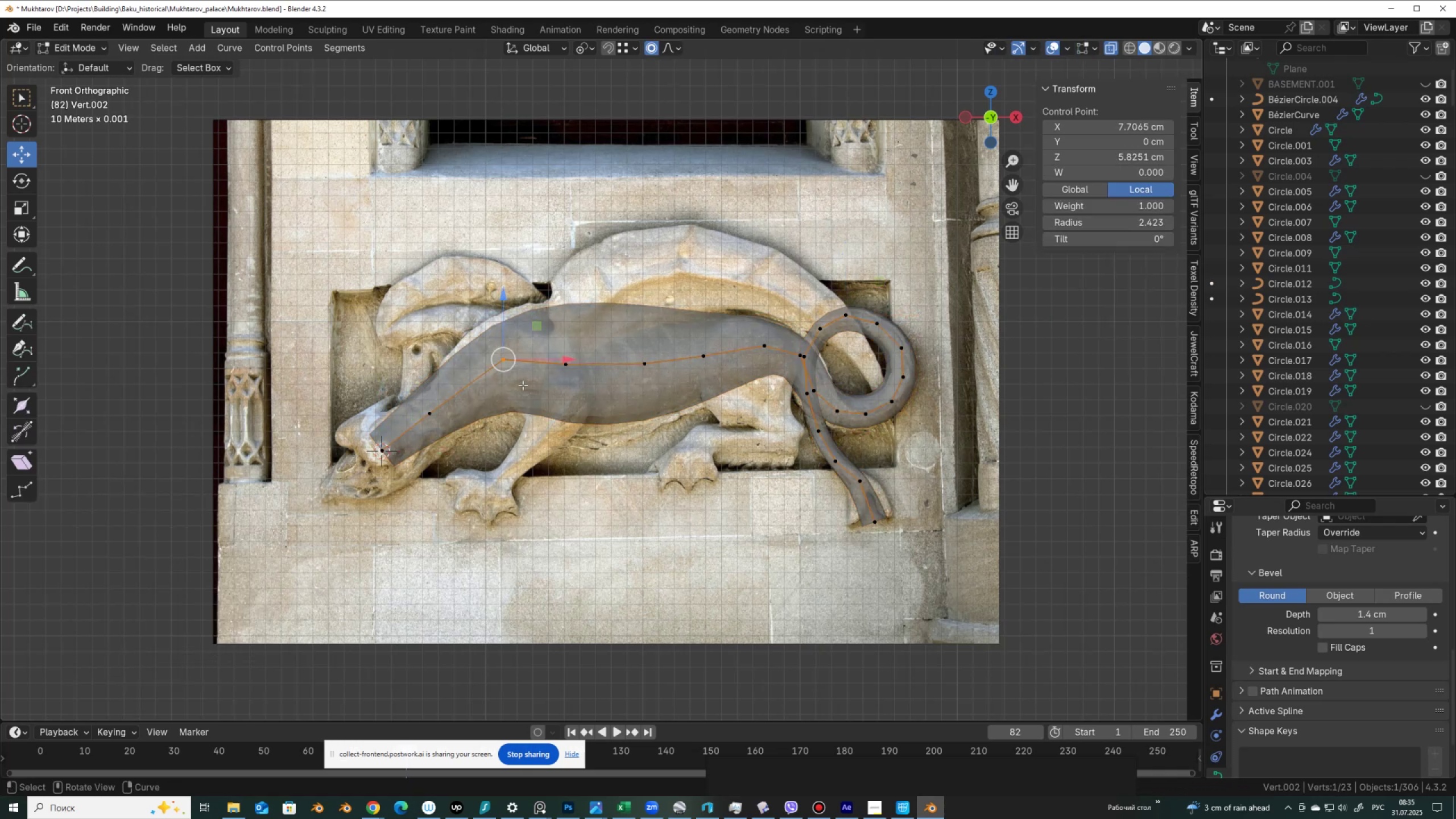 
key(Alt+S)
 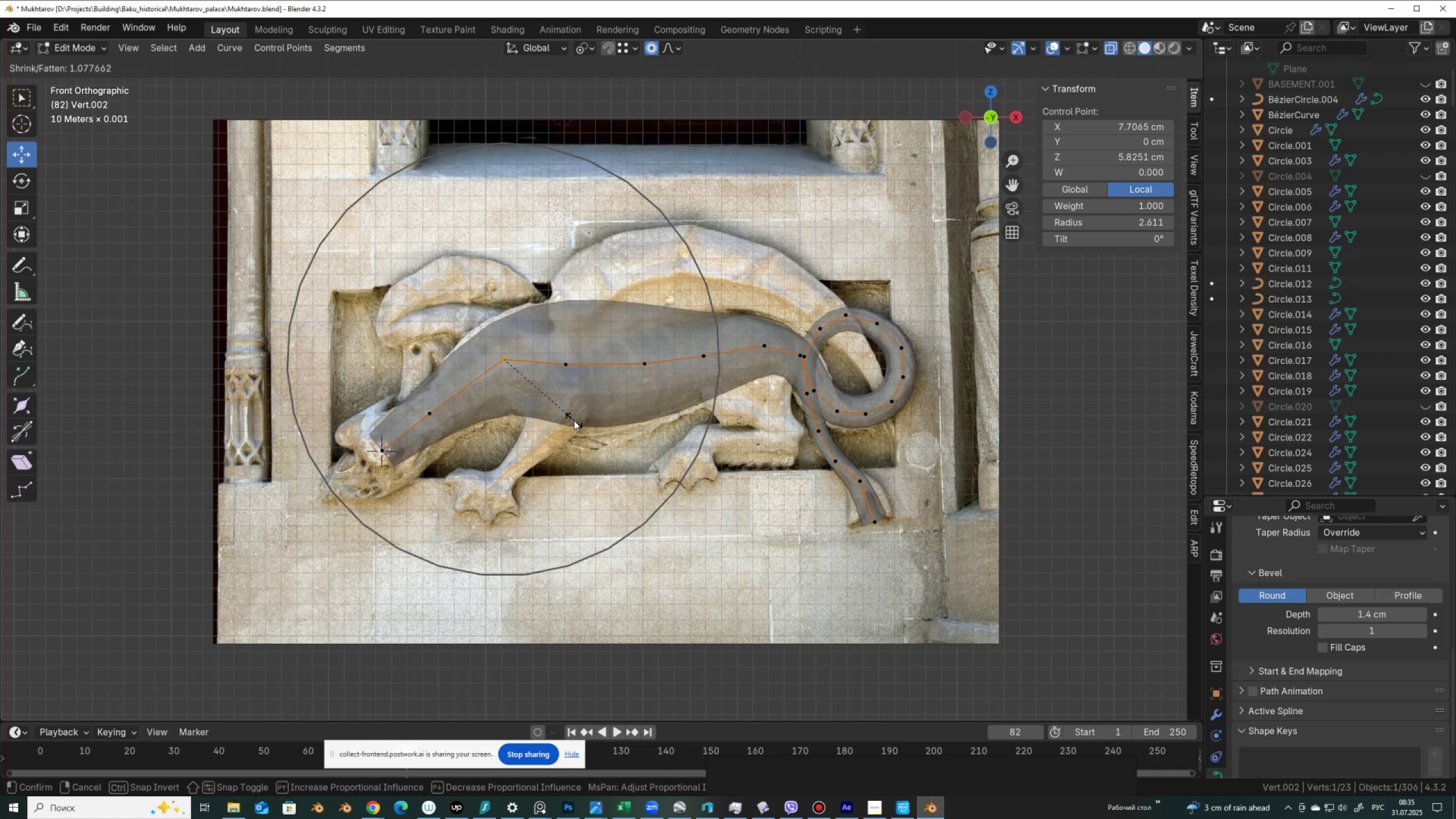 
left_click([574, 420])
 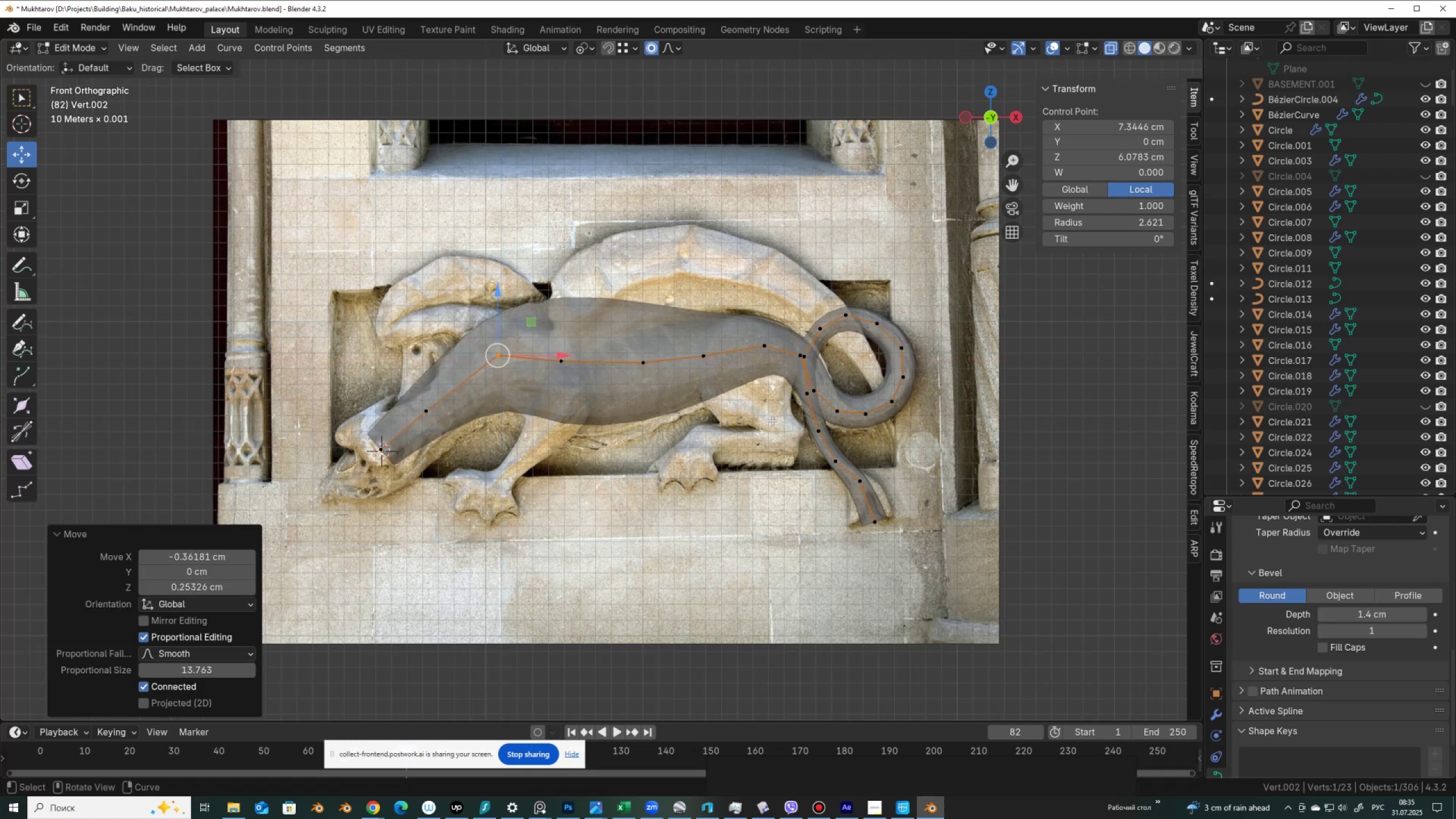 
wait(9.0)
 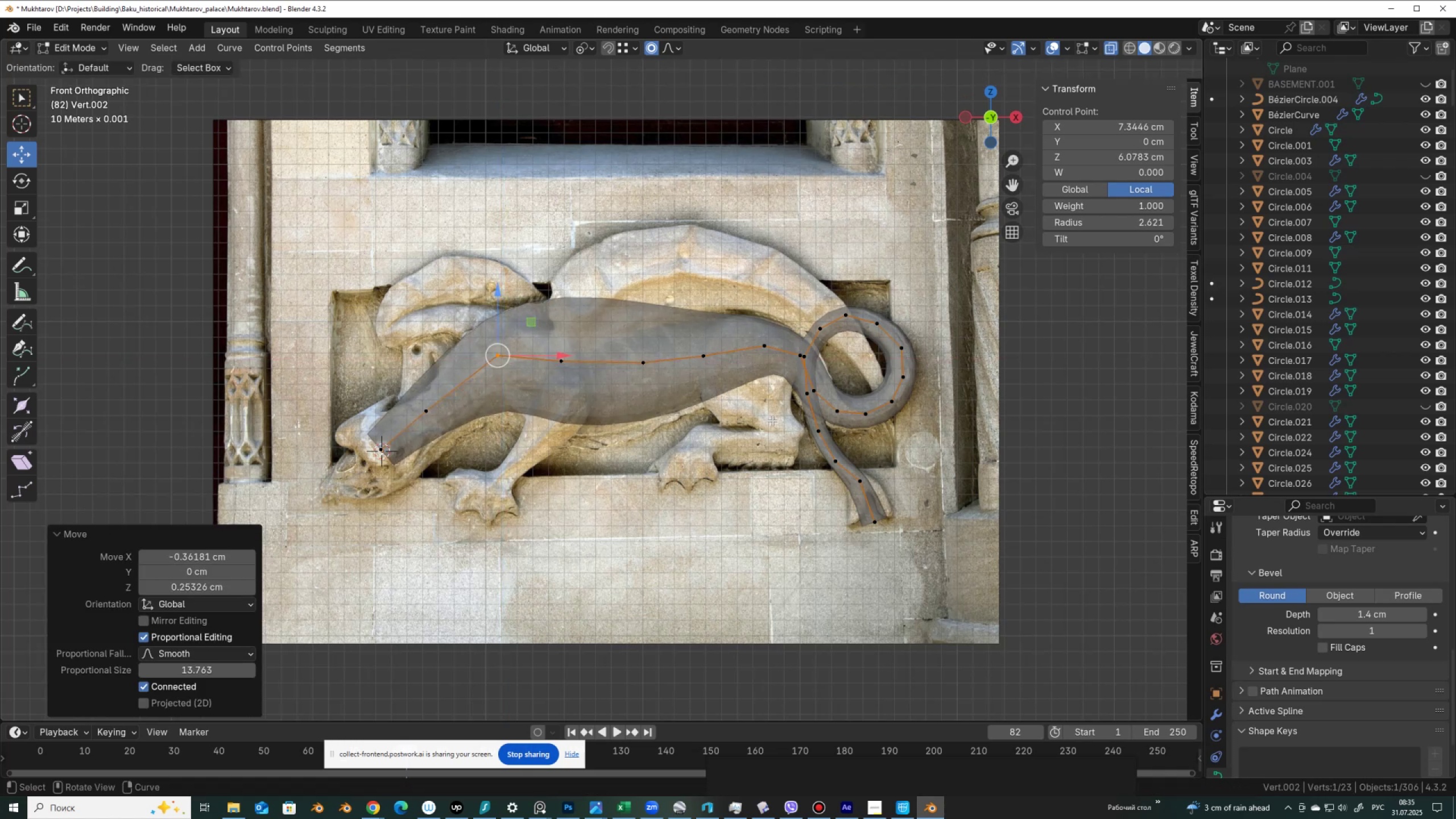 
scroll: coordinate [641, 345], scroll_direction: up, amount: 3.0
 